 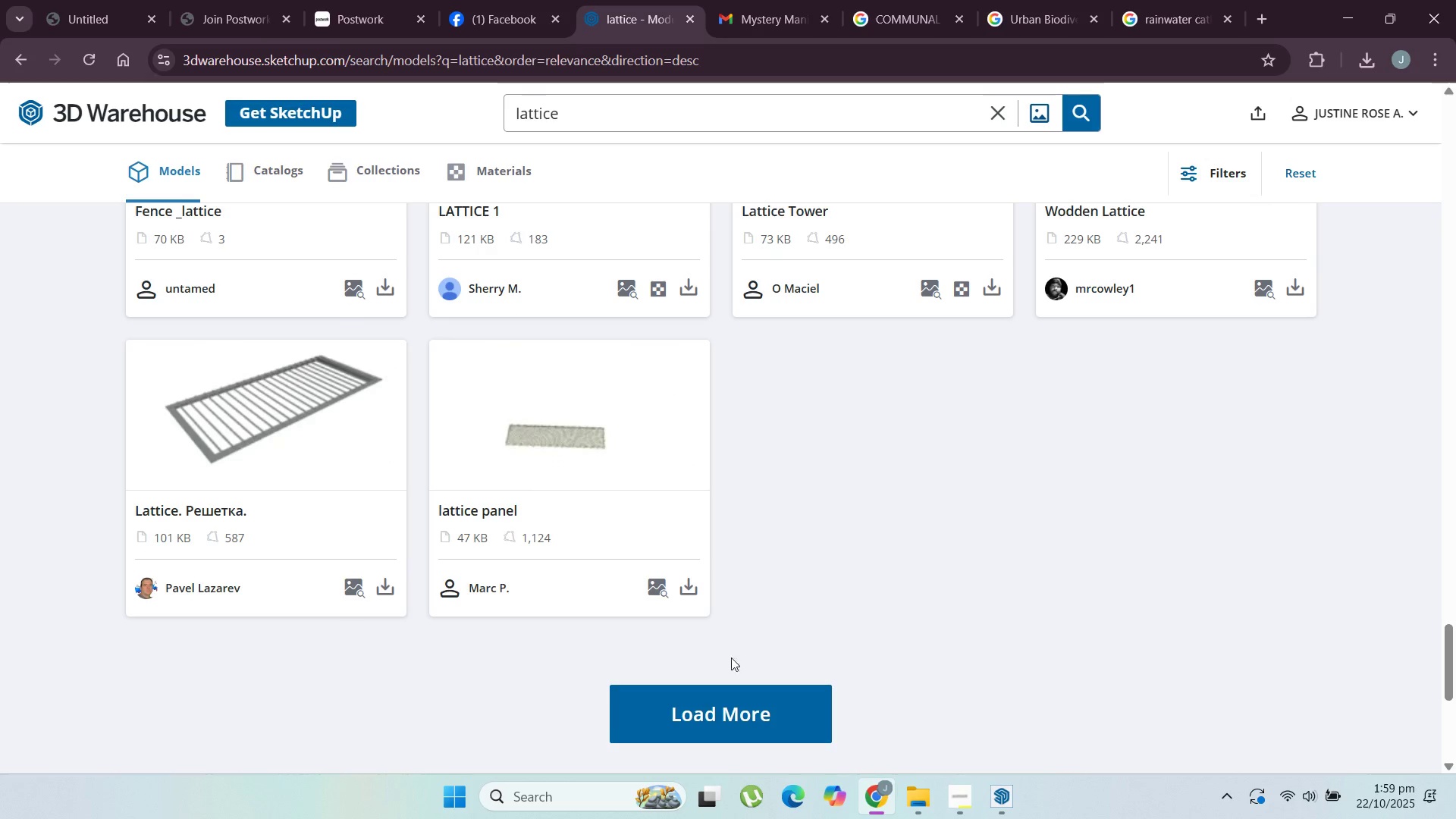 
left_click([737, 723])
 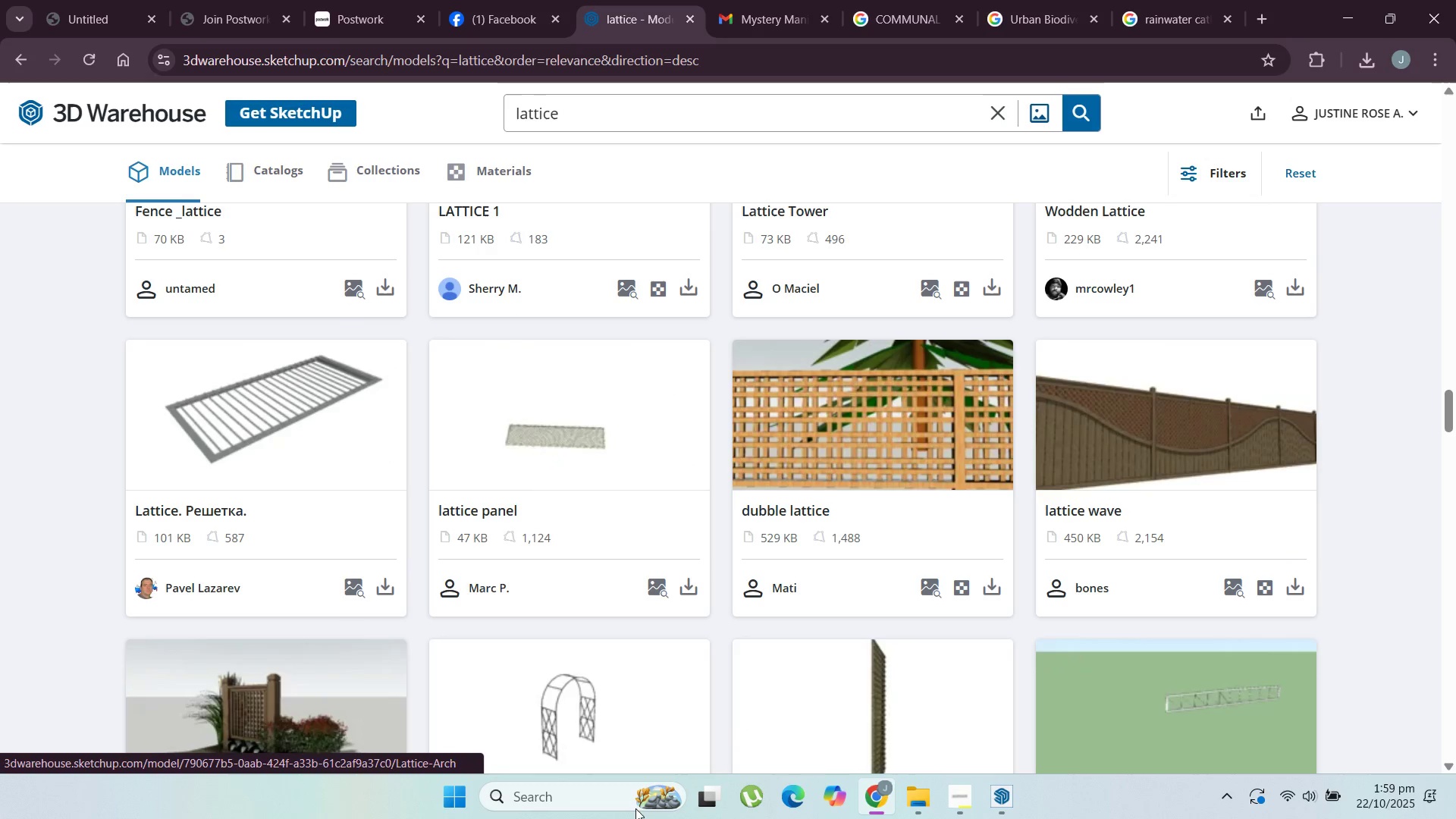 
scroll: coordinate [1056, 743], scroll_direction: down, amount: 1.0
 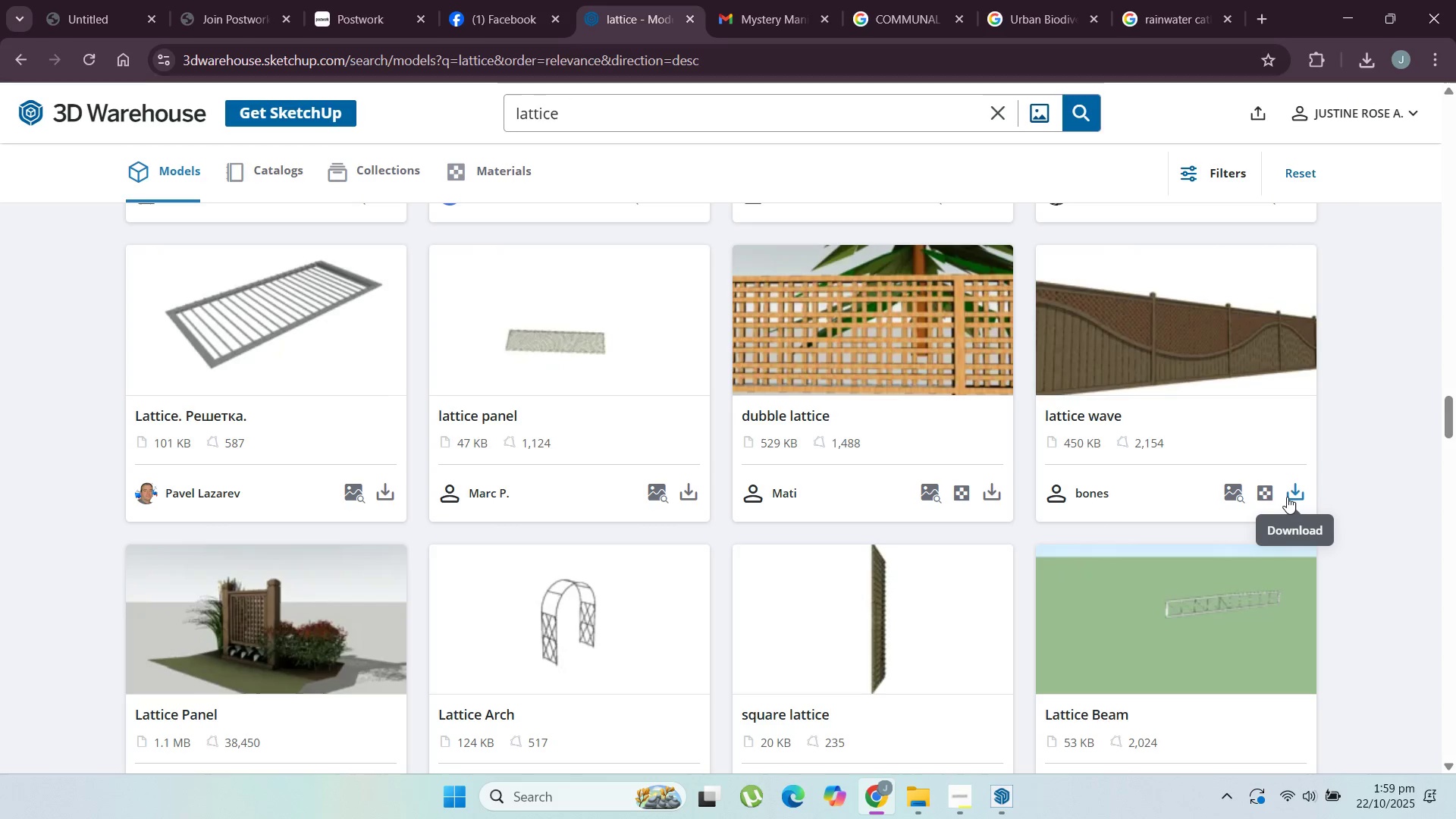 
left_click([1295, 498])
 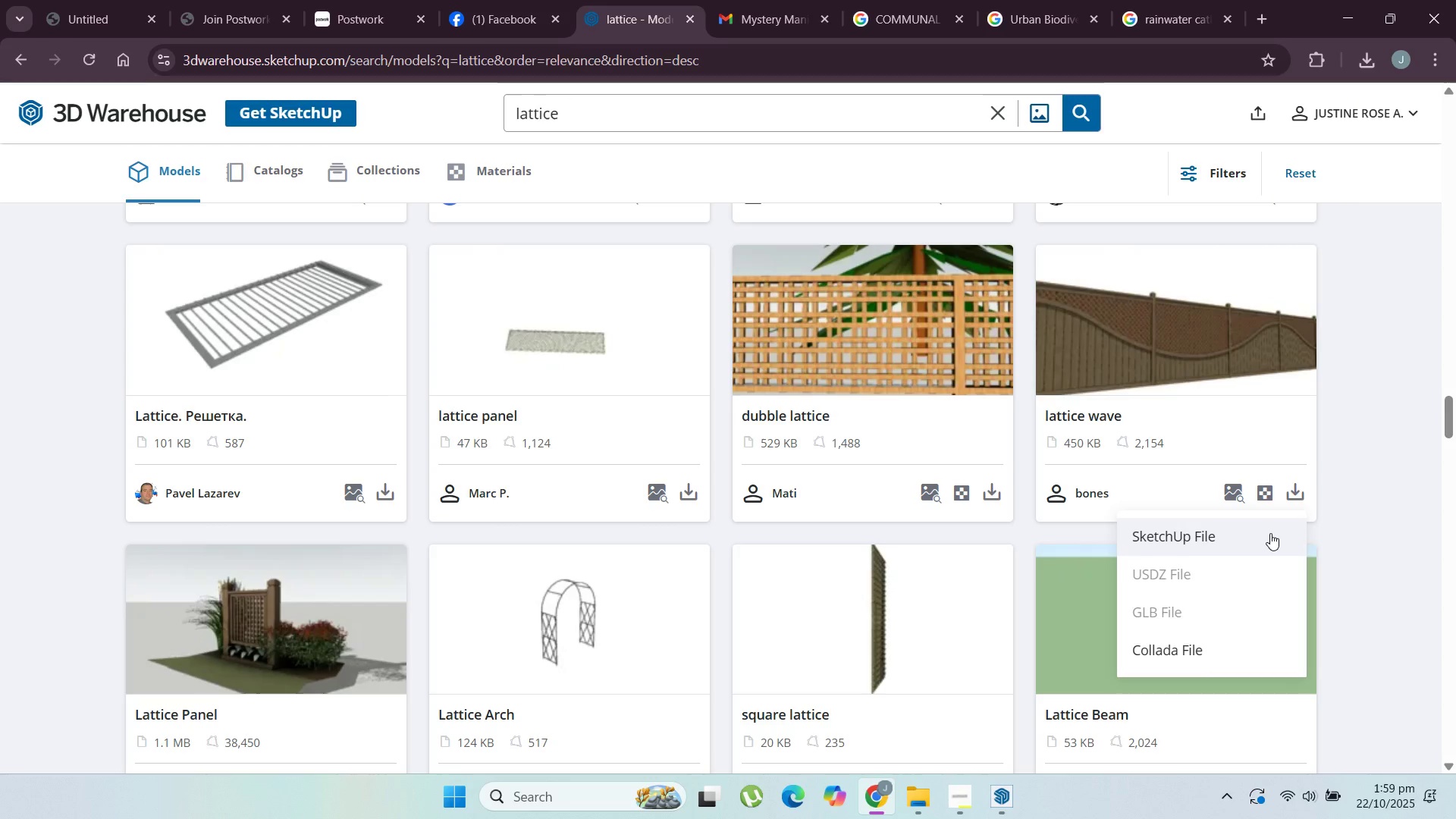 
left_click([1270, 533])
 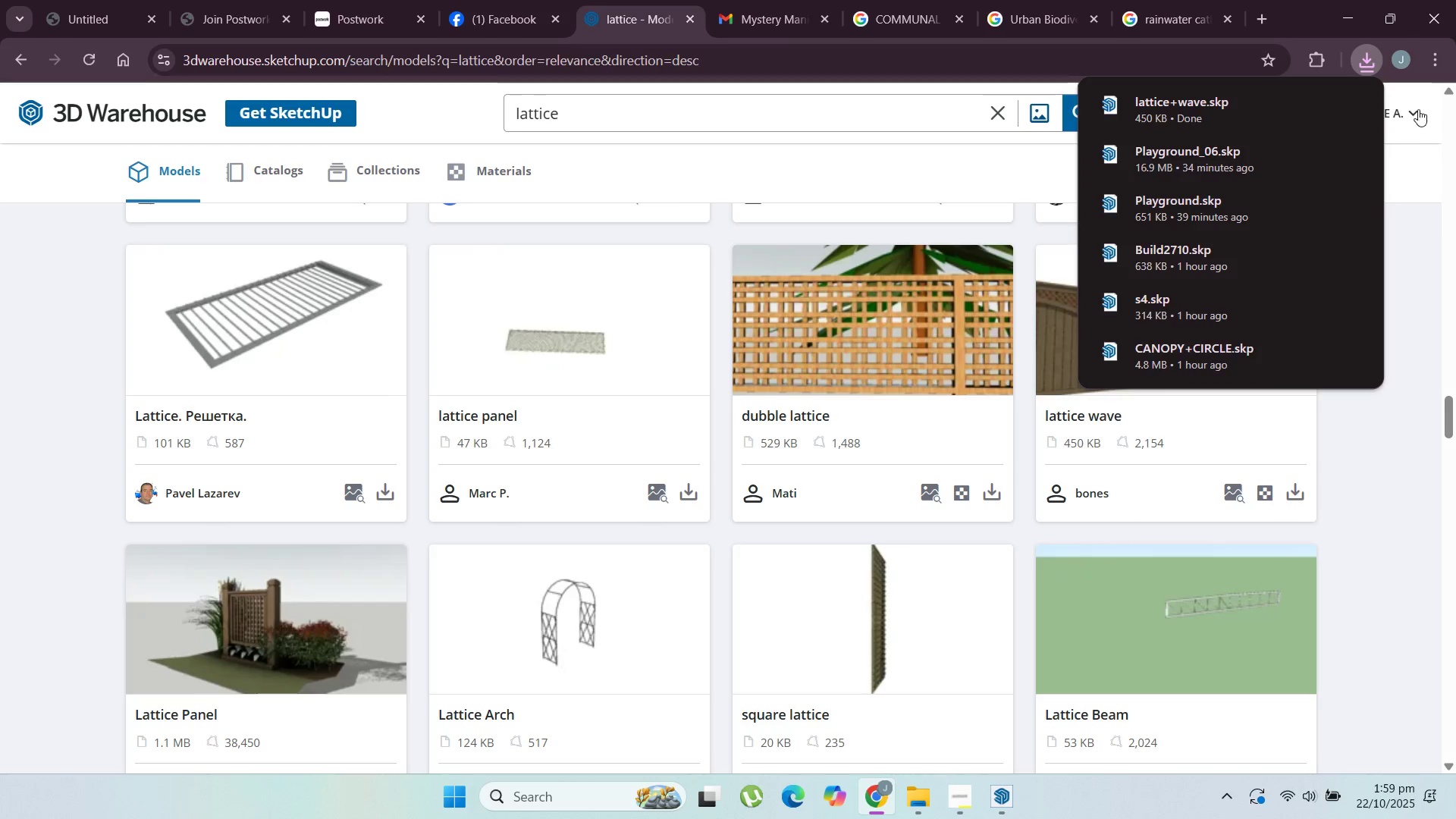 
left_click([1315, 106])
 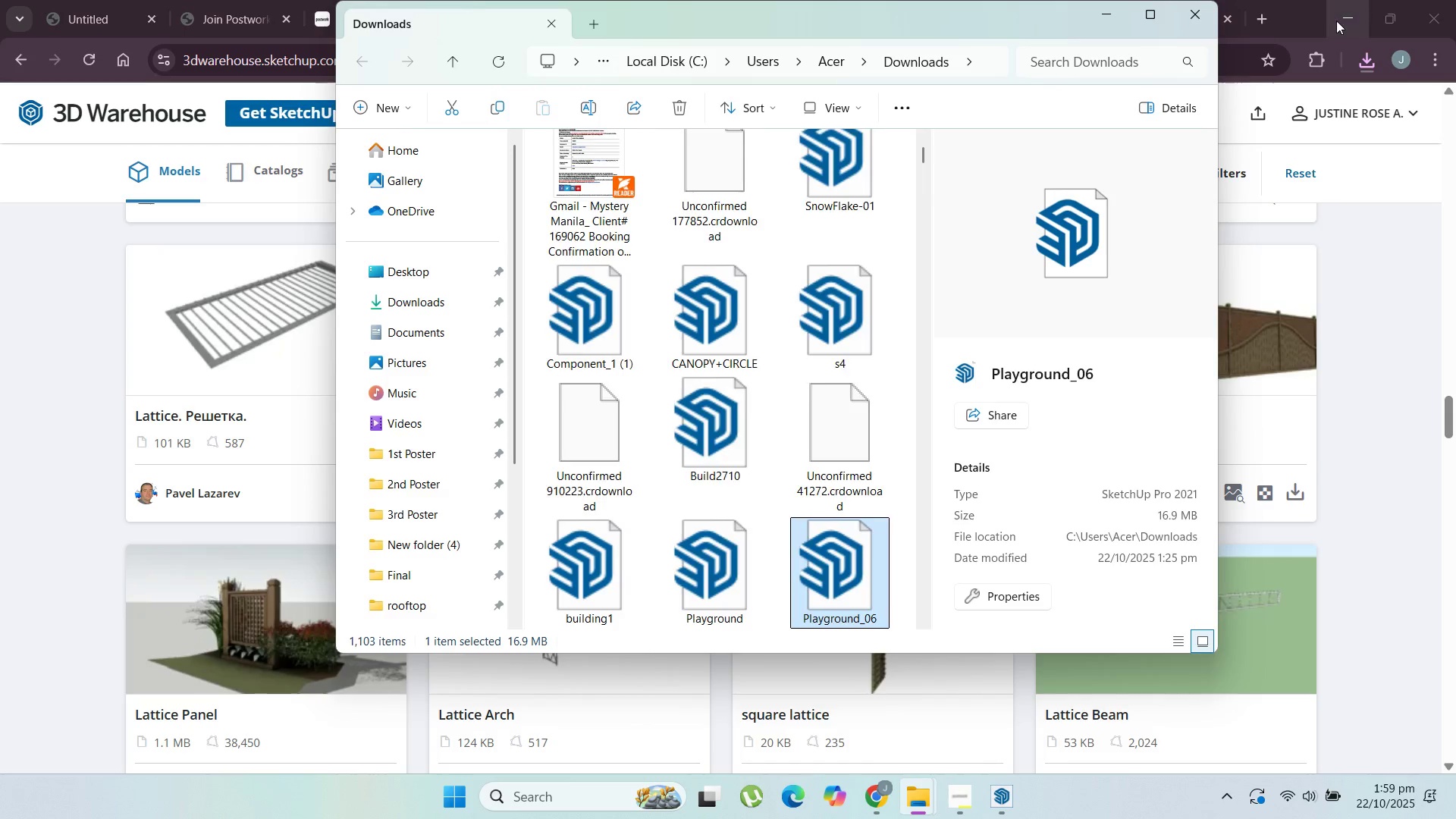 
left_click([1336, 20])
 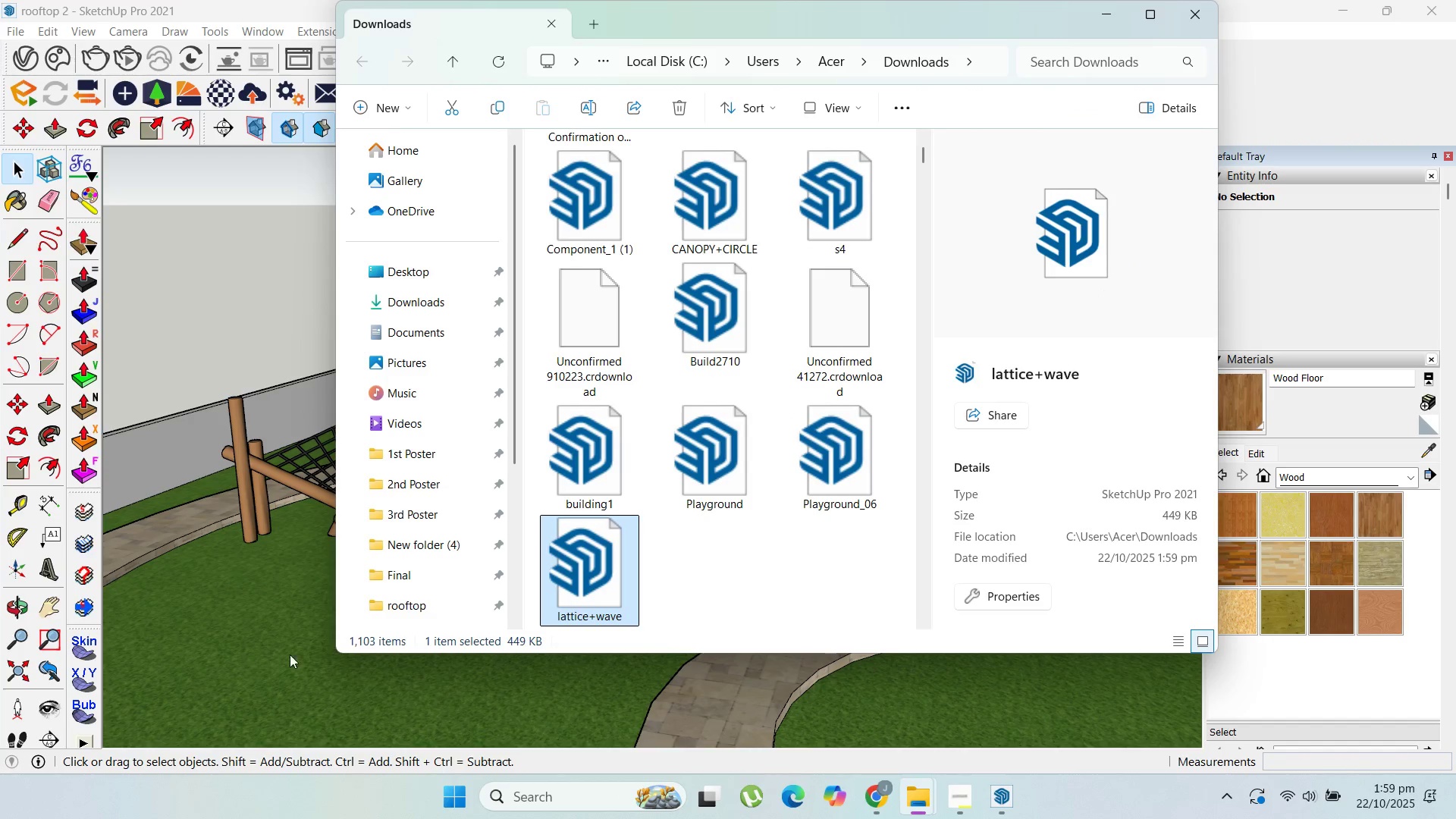 
left_click([297, 669])
 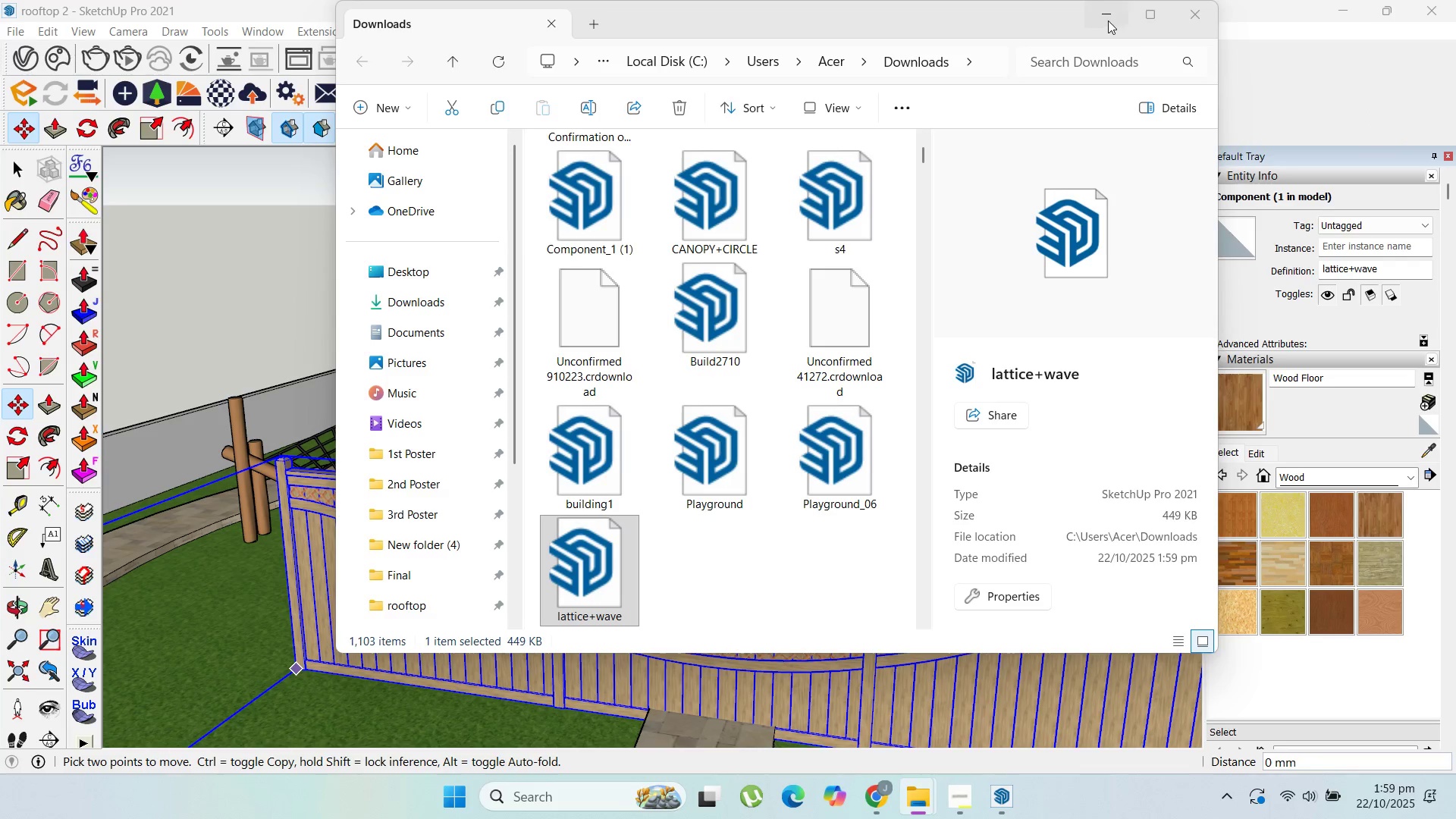 
scroll: coordinate [832, 275], scroll_direction: down, amount: 4.0
 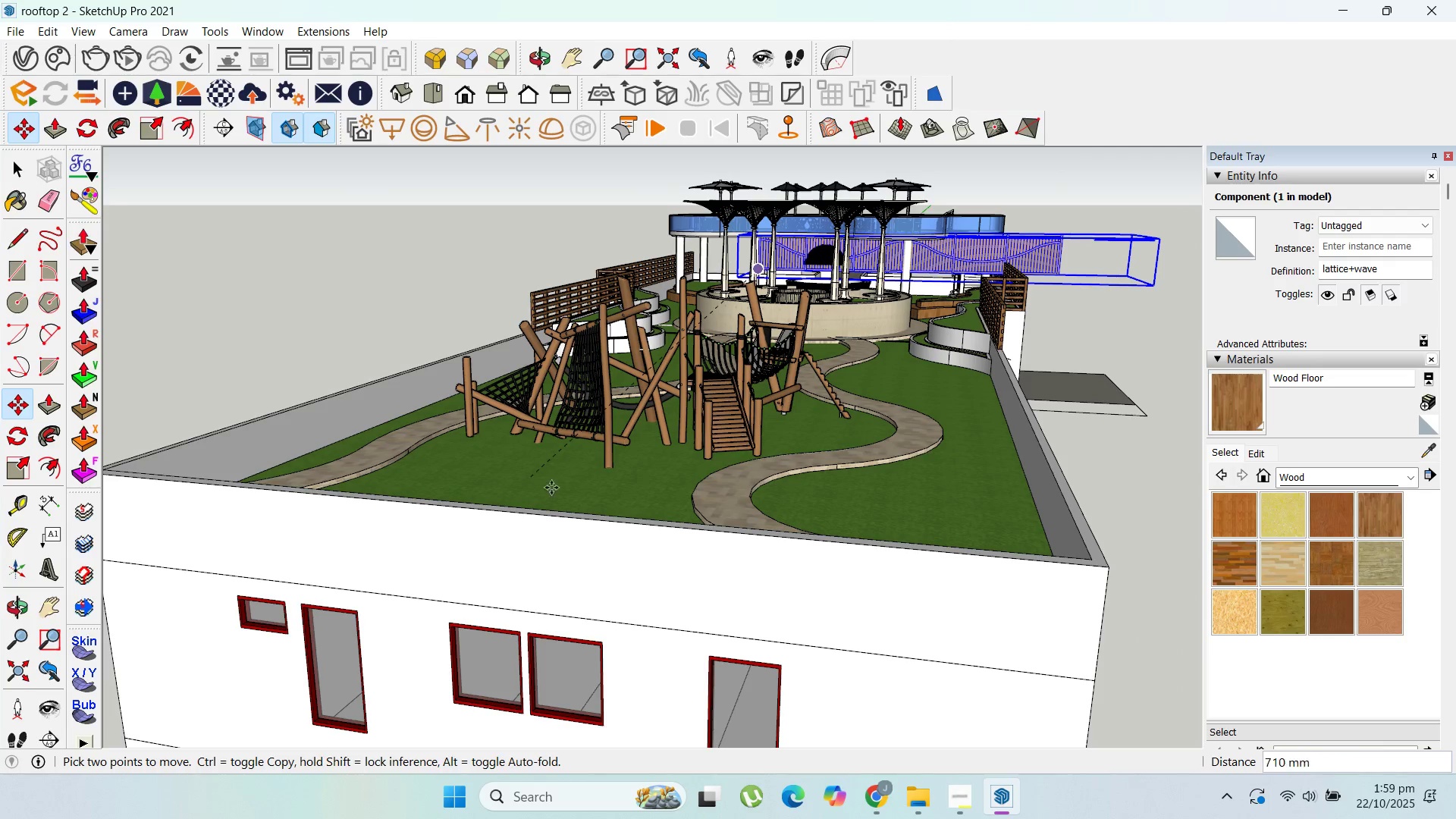 
left_click([541, 485])
 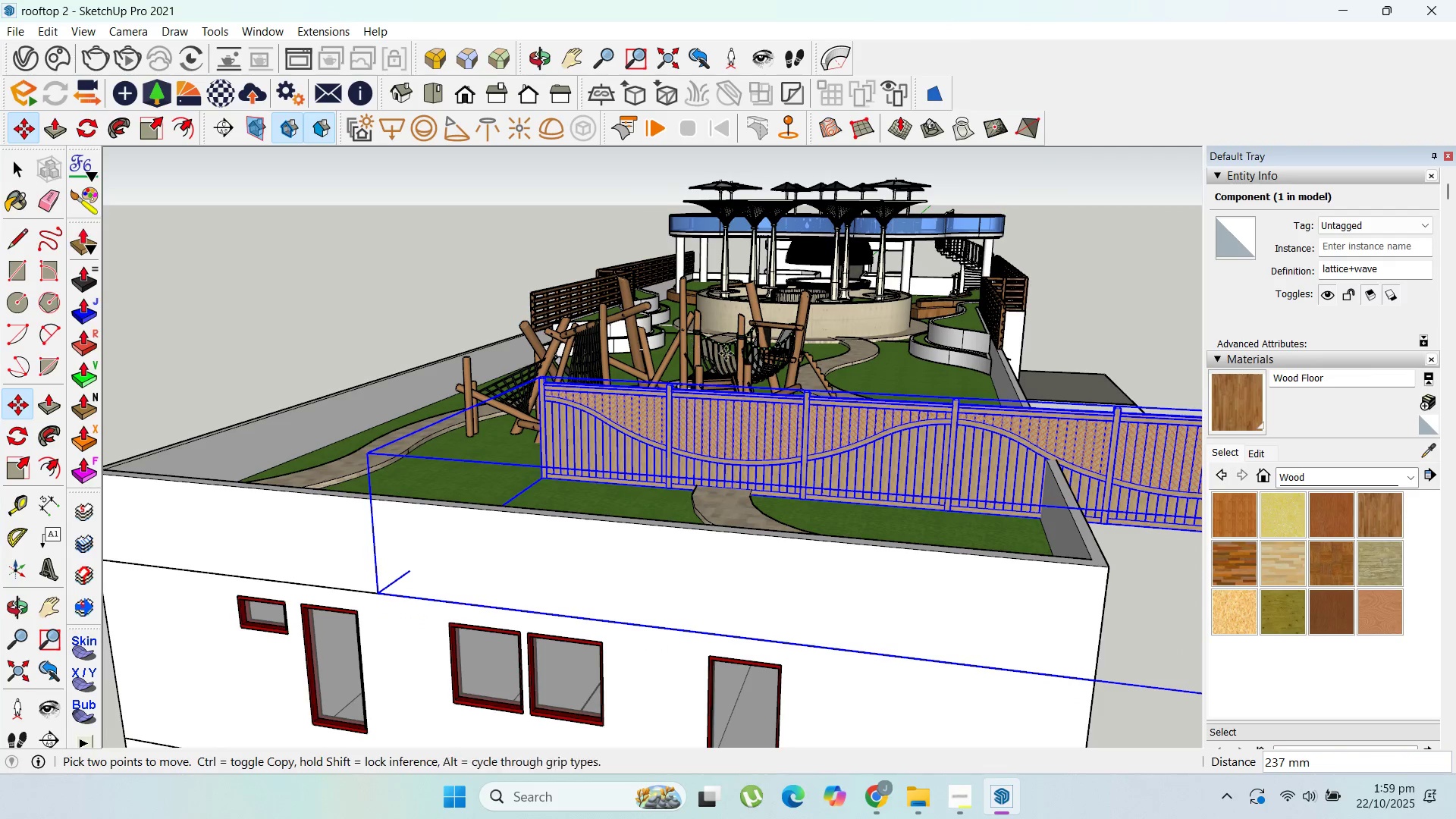 
scroll: coordinate [762, 431], scroll_direction: up, amount: 38.0
 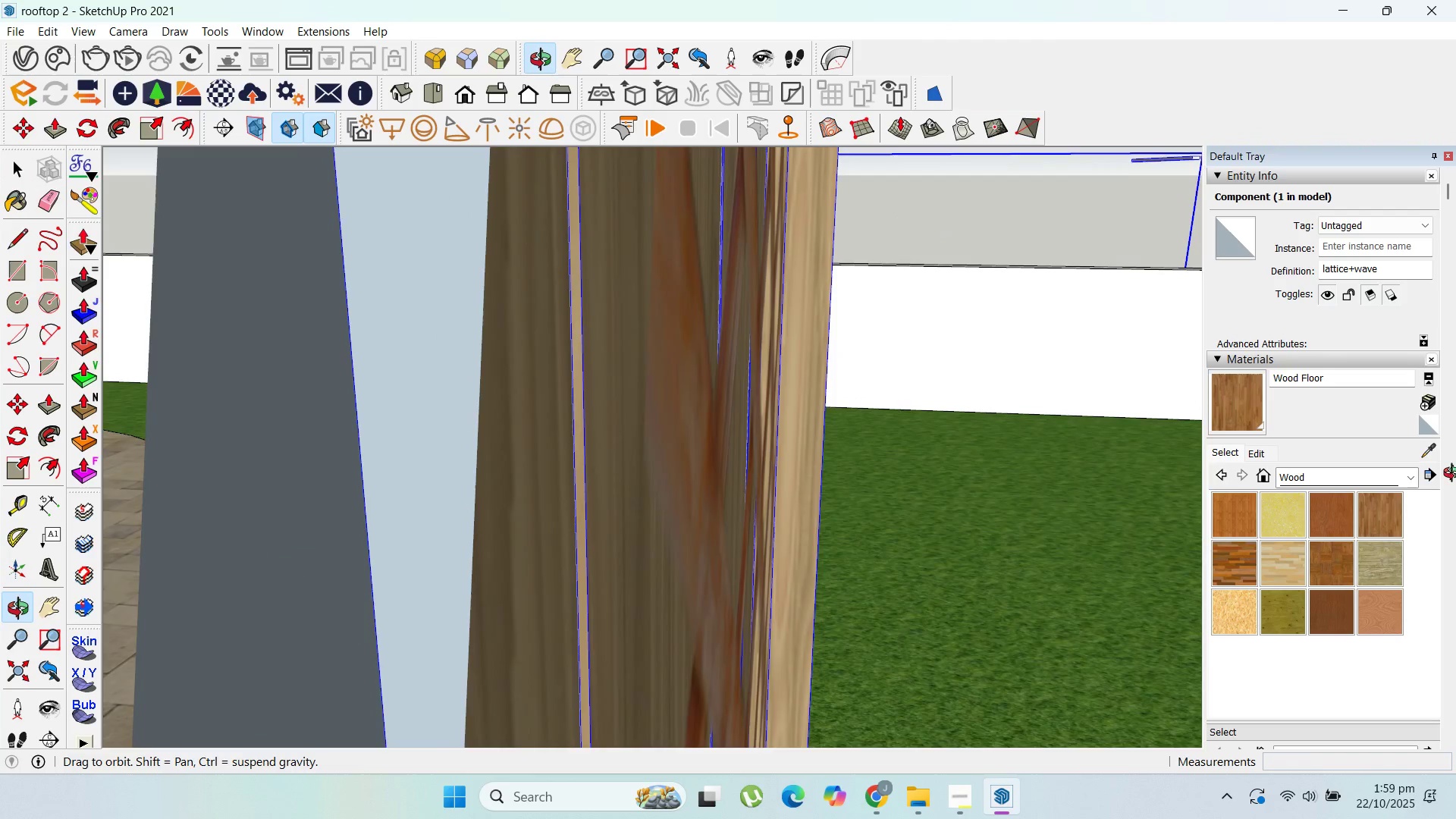 
scroll: coordinate [897, 453], scroll_direction: down, amount: 16.0
 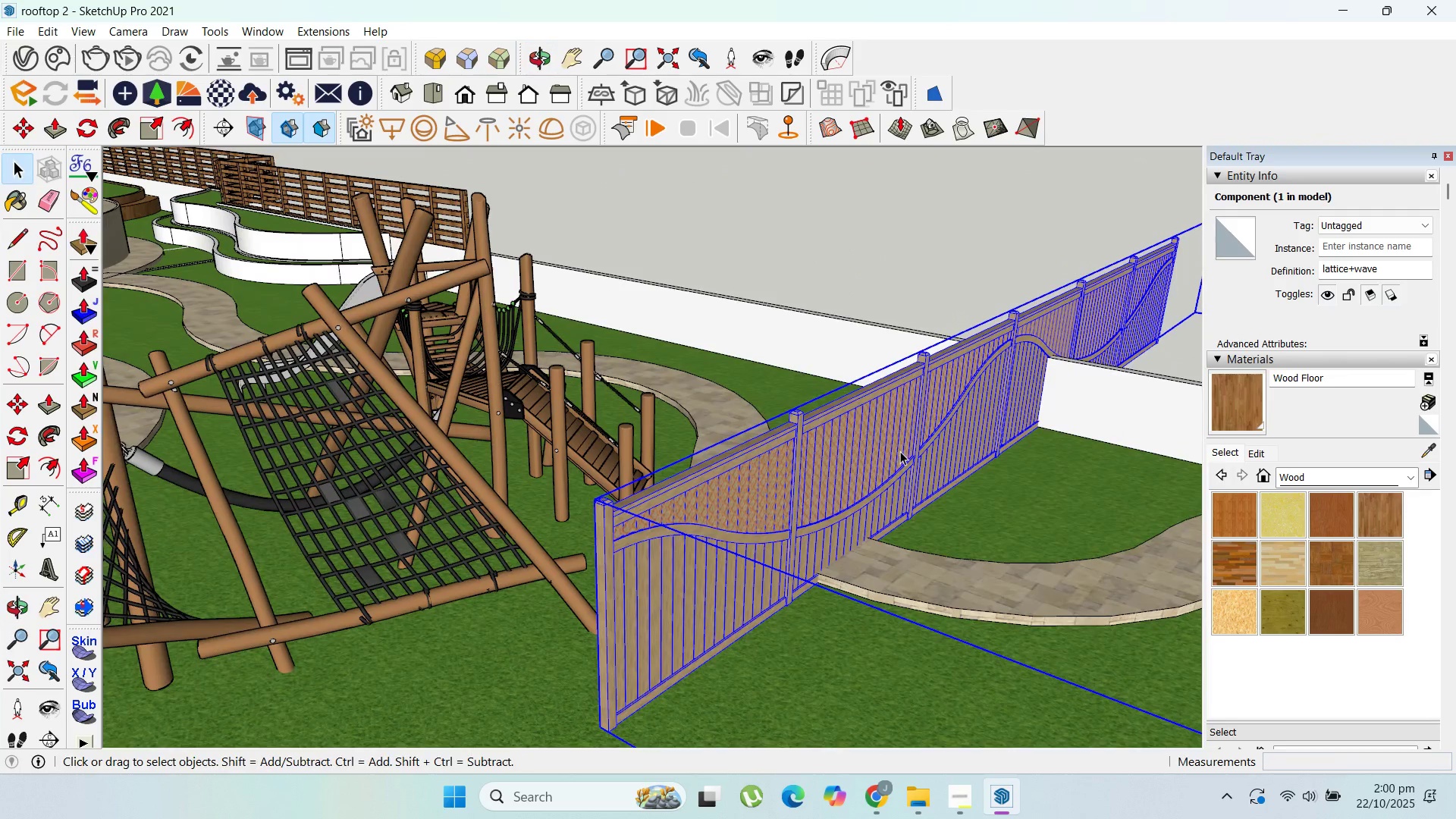 
left_click([900, 451])
 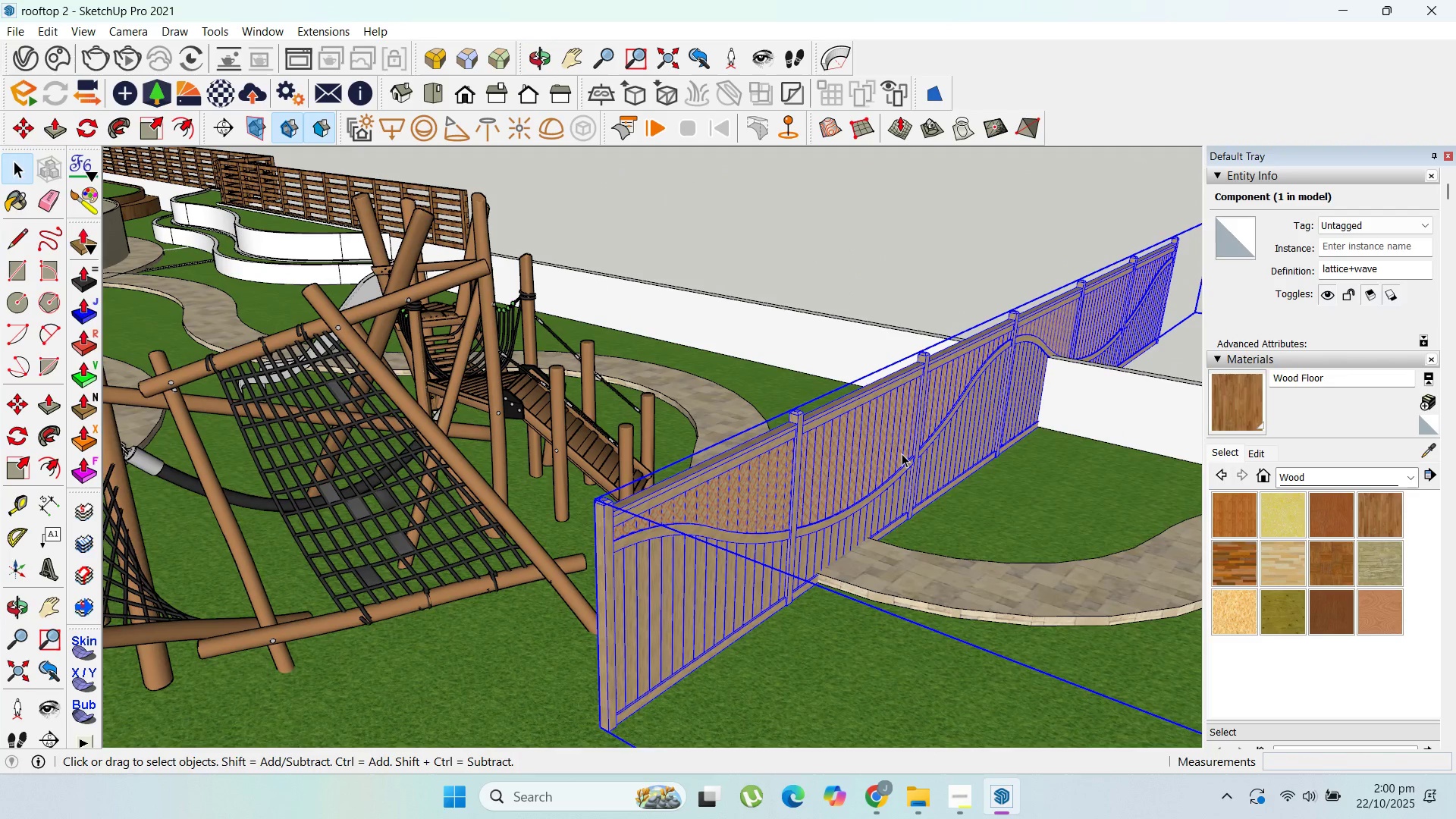 
key(Delete)
 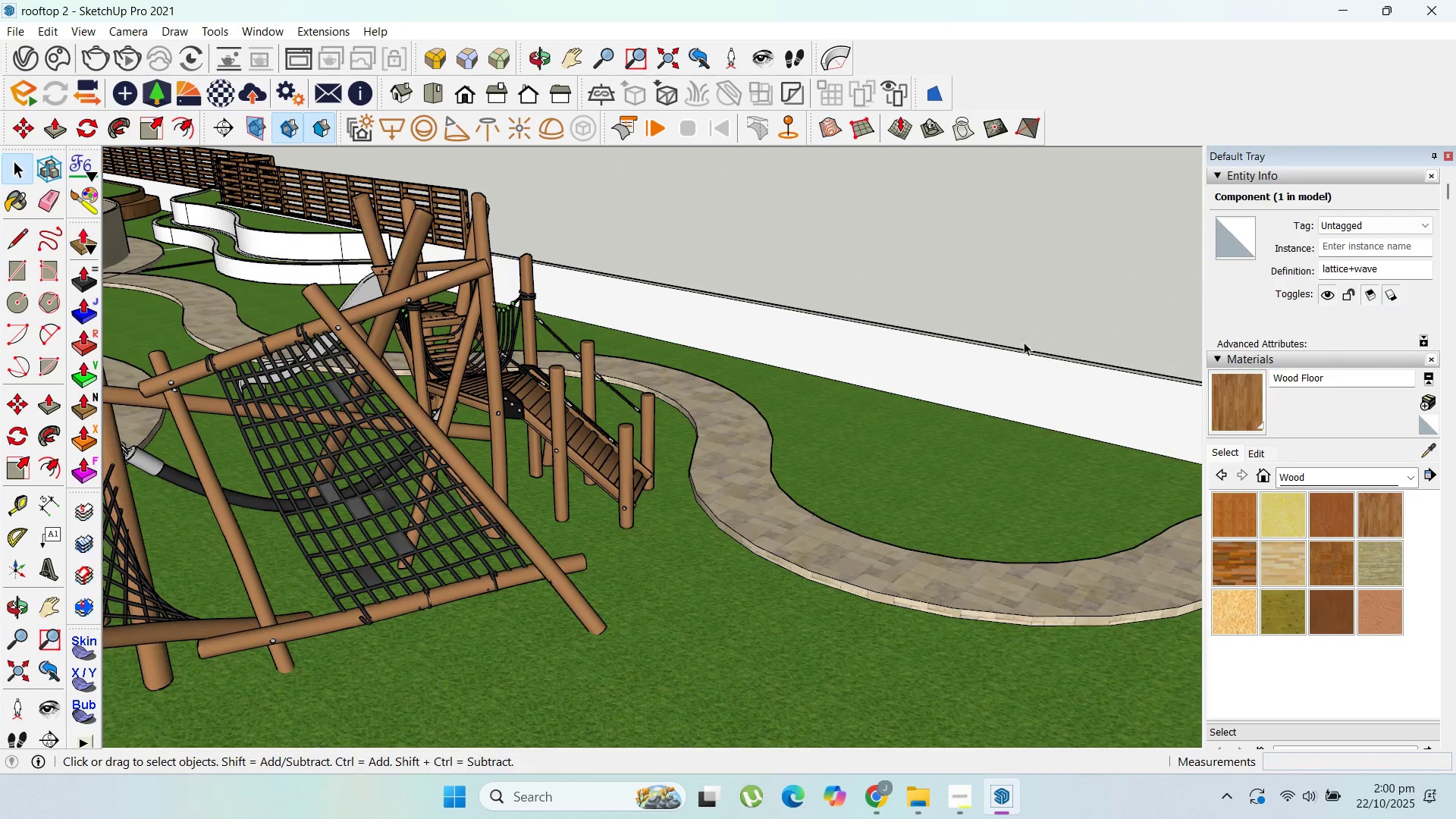 
scroll: coordinate [452, 346], scroll_direction: down, amount: 6.0
 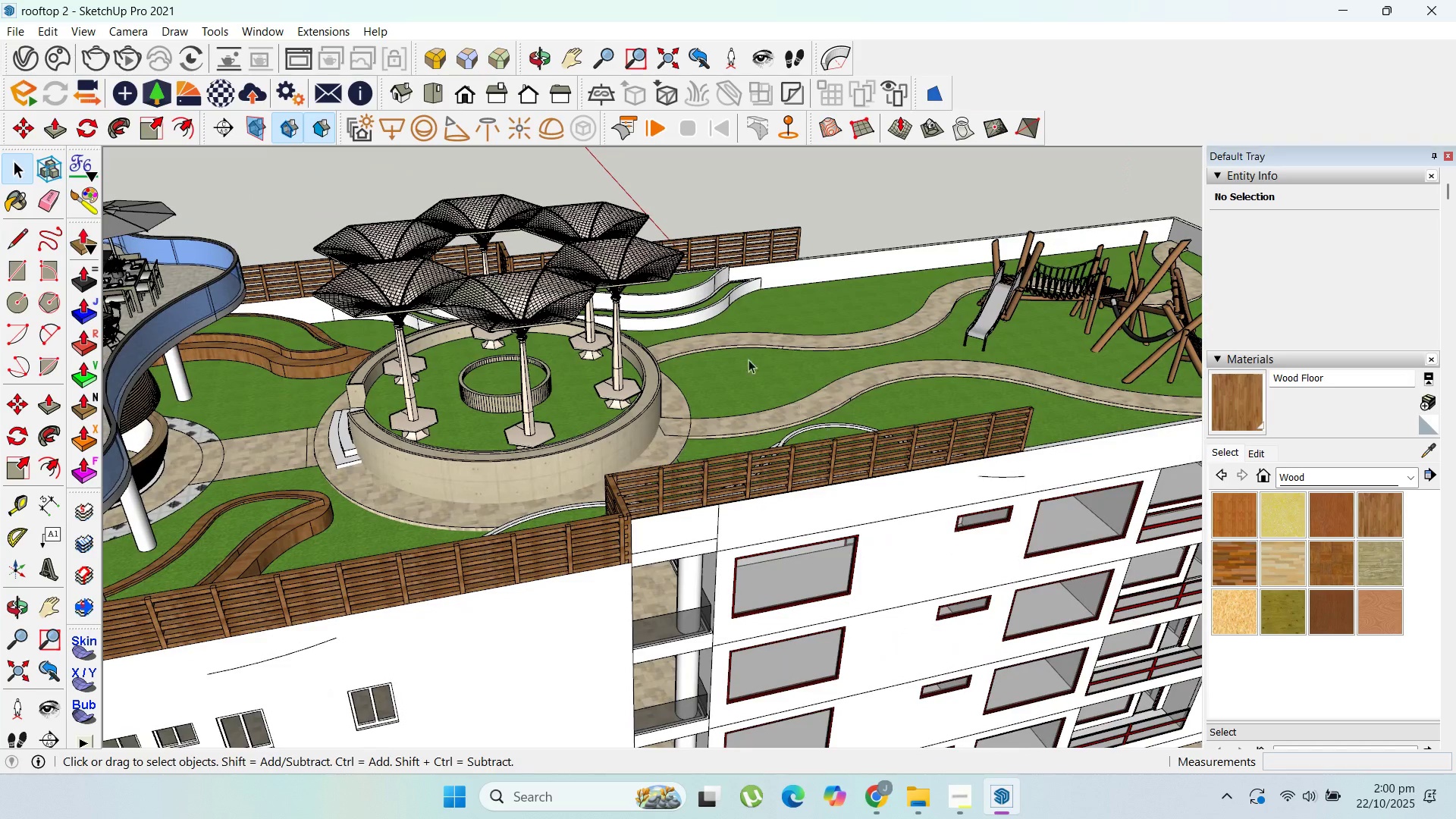 
scroll: coordinate [959, 175], scroll_direction: up, amount: 6.0
 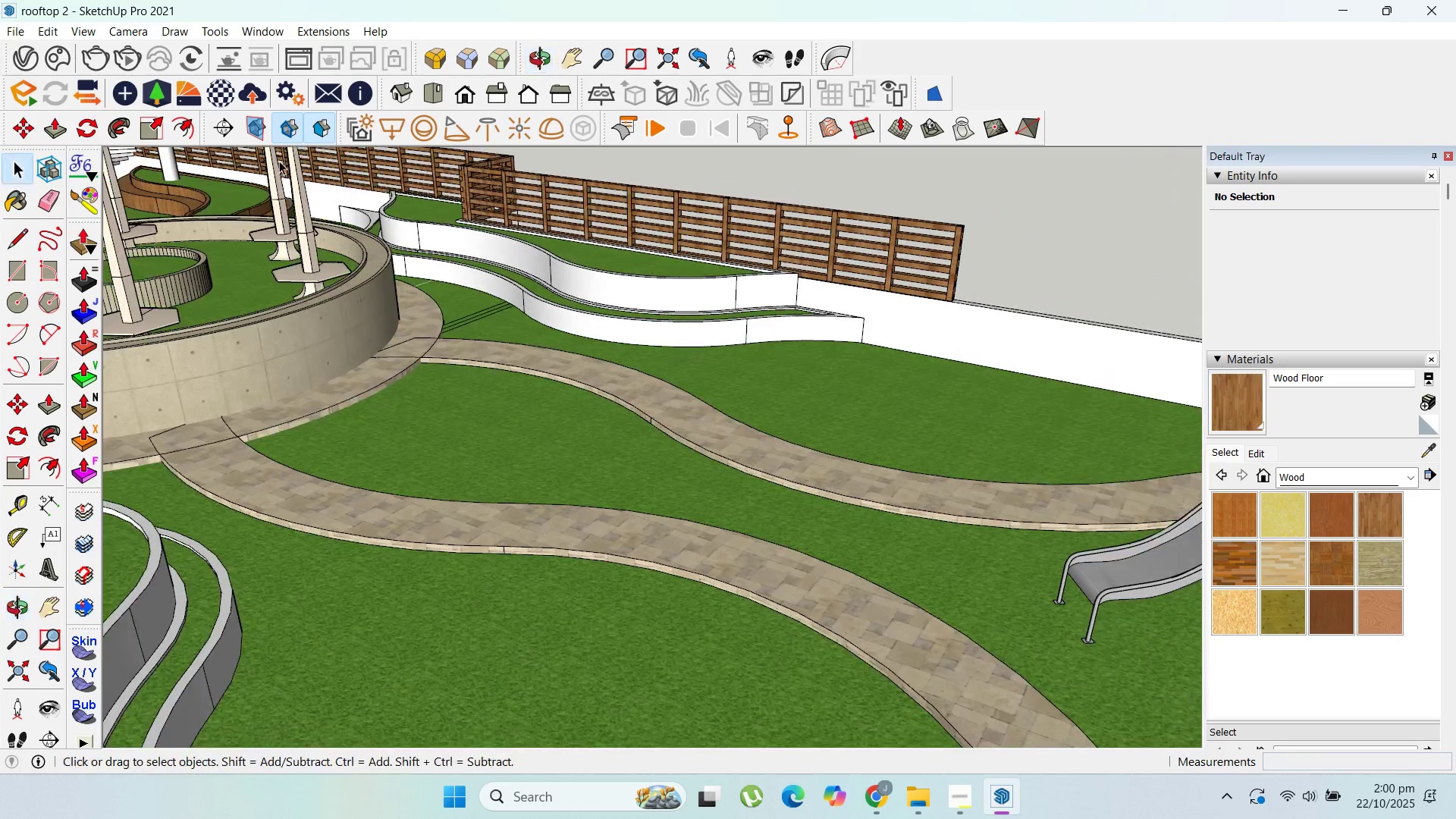 
scroll: coordinate [692, 336], scroll_direction: down, amount: 11.0
 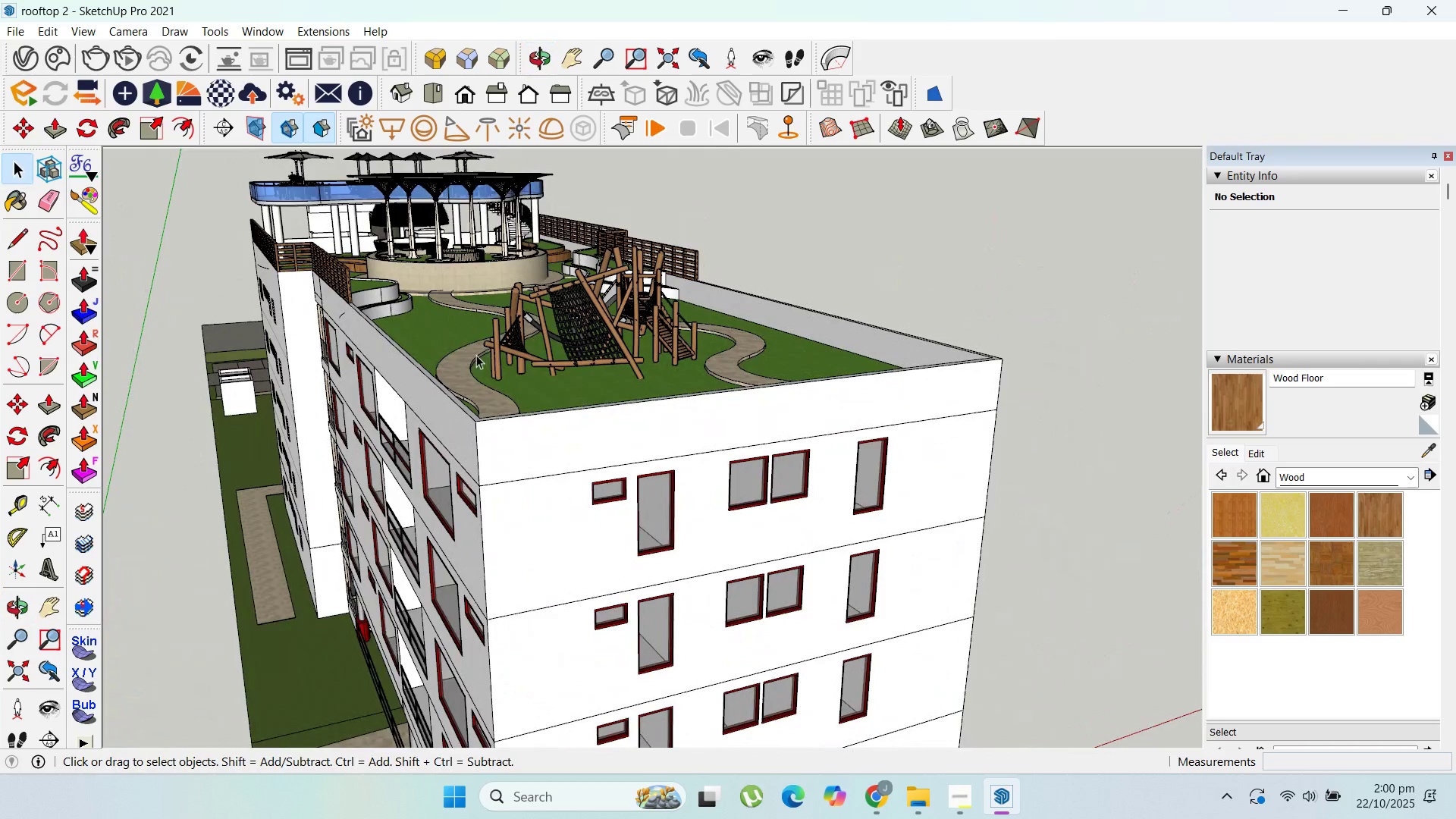 
scroll: coordinate [576, 268], scroll_direction: up, amount: 15.0
 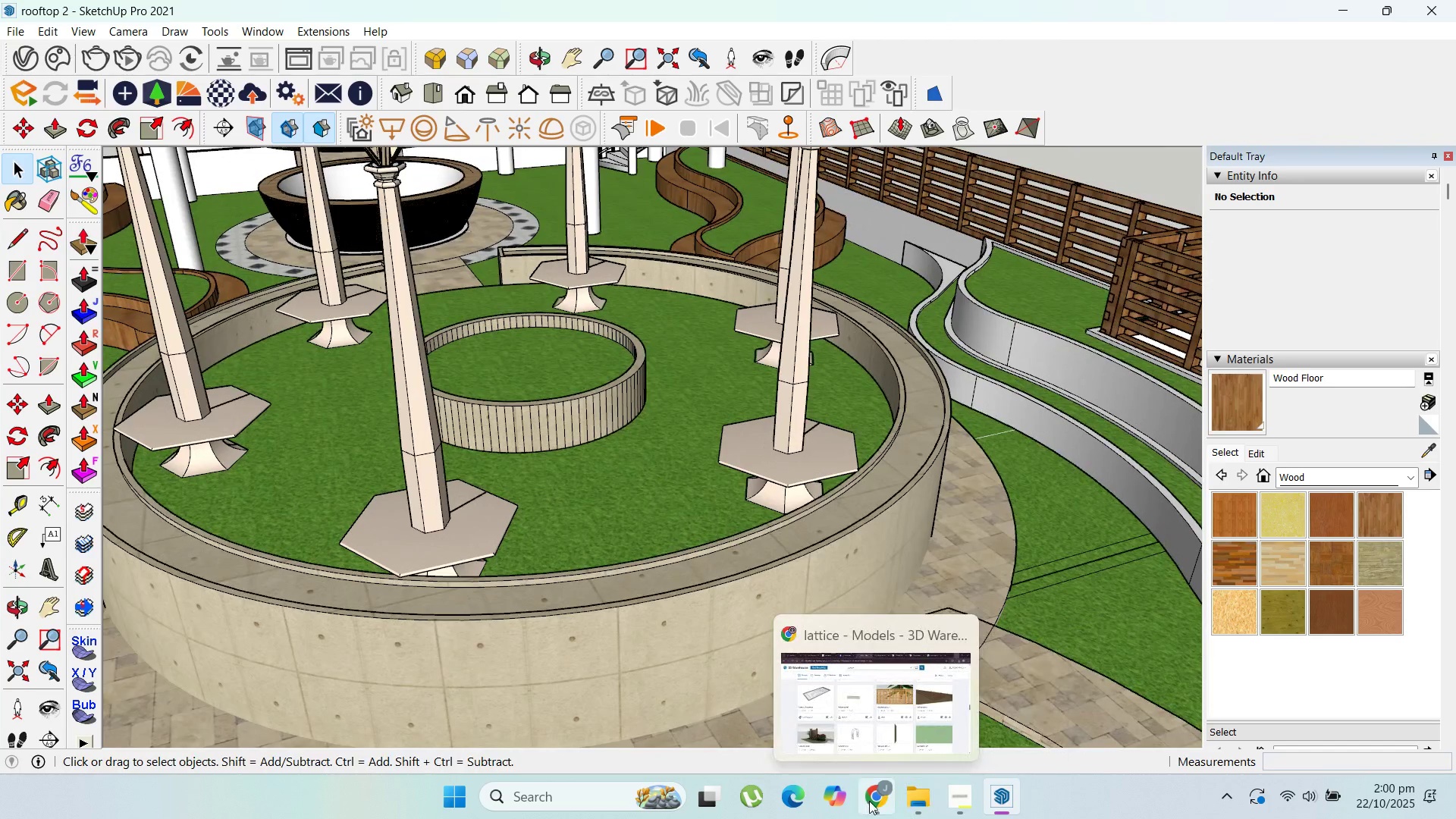 
left_click([922, 747])
 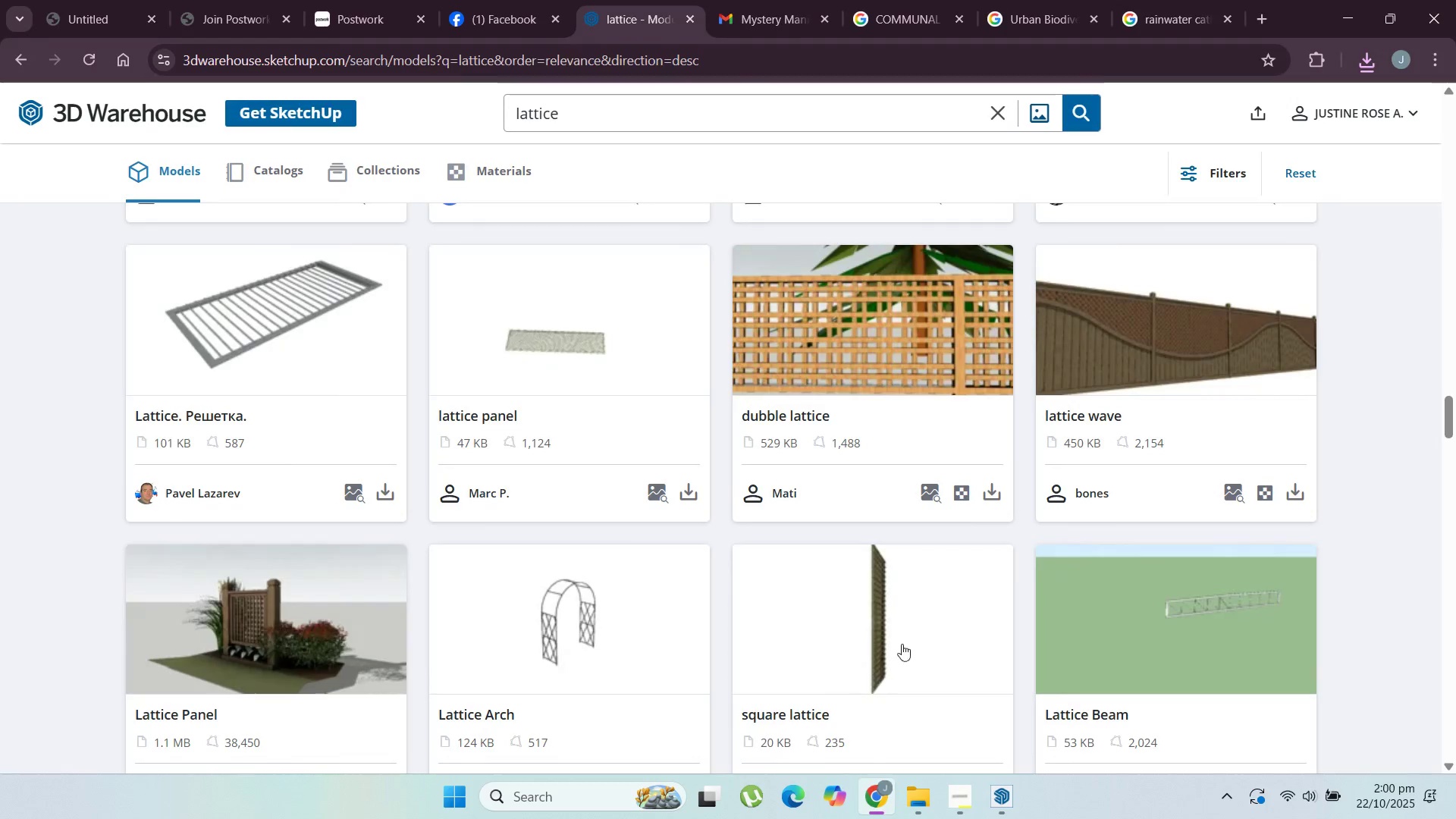 
scroll: coordinate [909, 640], scroll_direction: down, amount: 4.0
 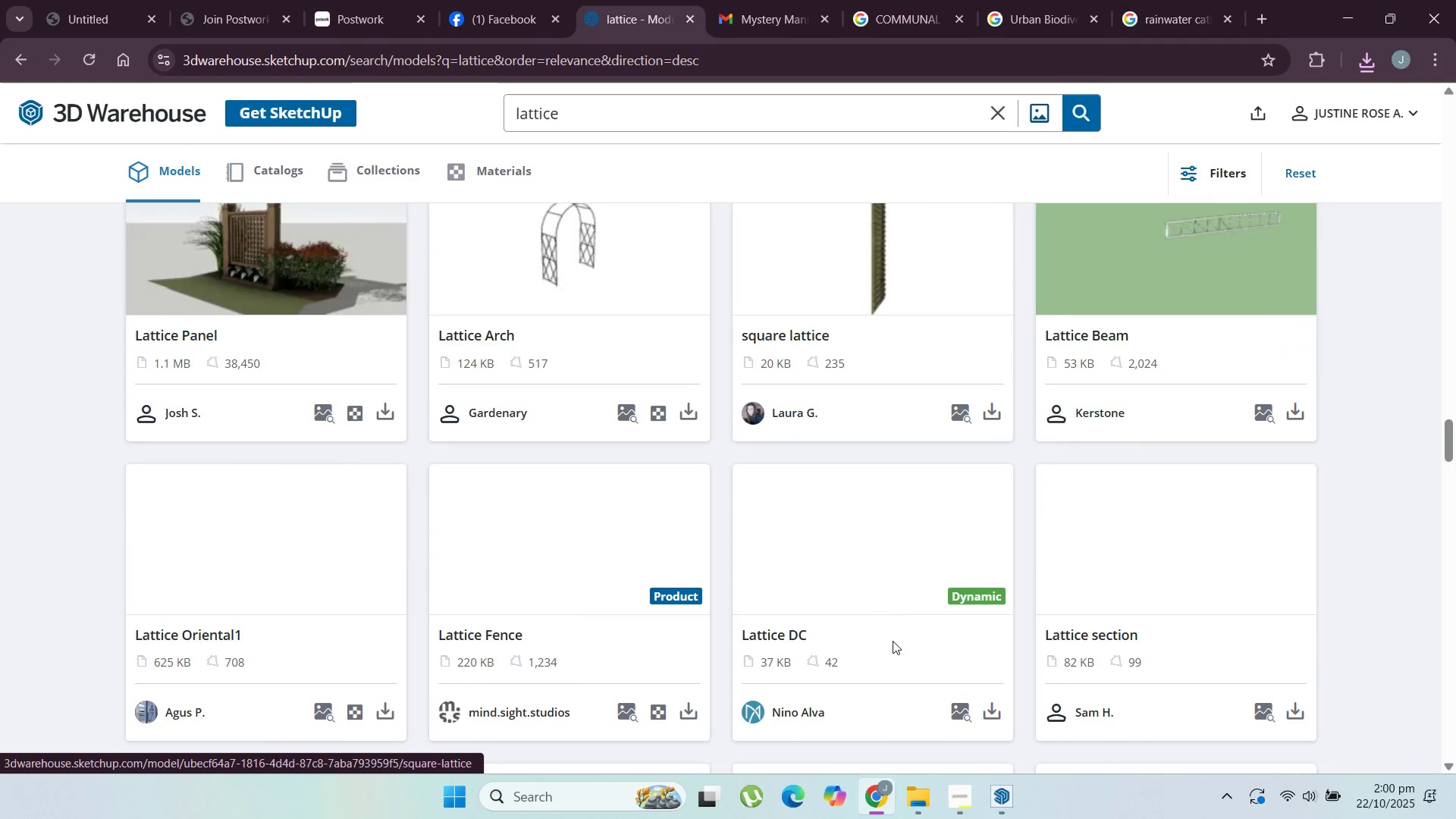 
mouse_move([908, 636])
 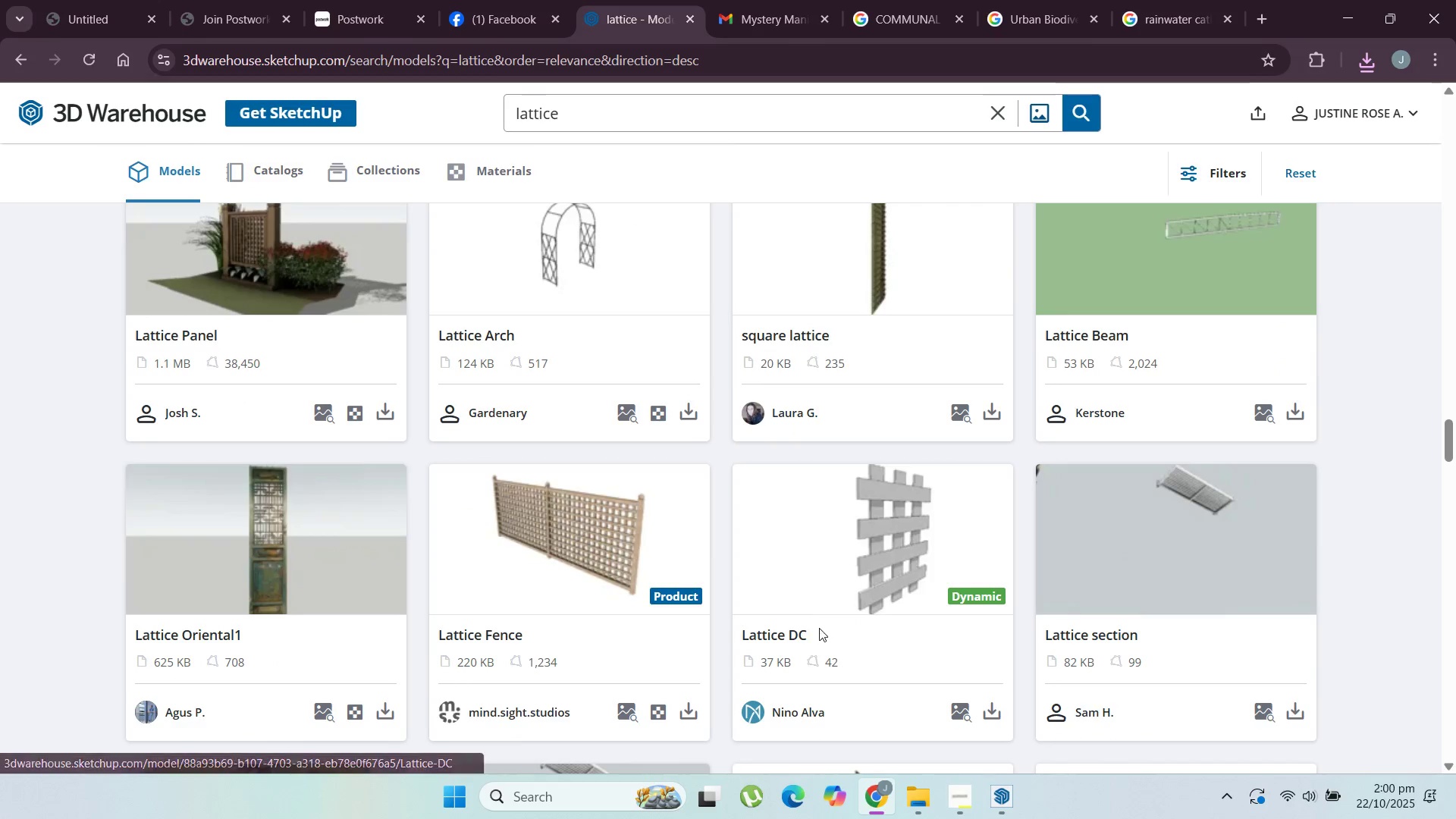 
scroll: coordinate [797, 648], scroll_direction: down, amount: 10.0
 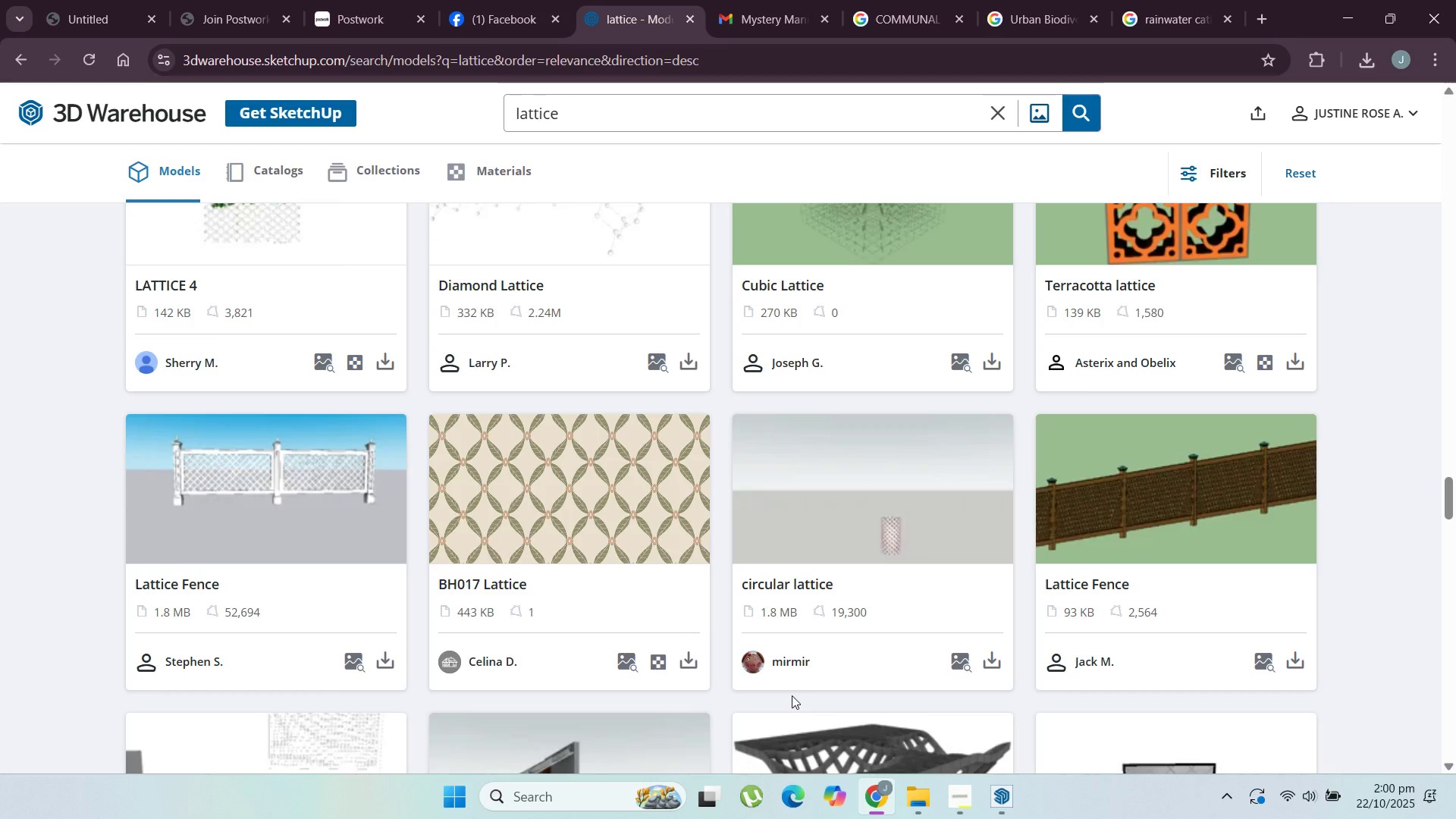 
wait(17.08)
 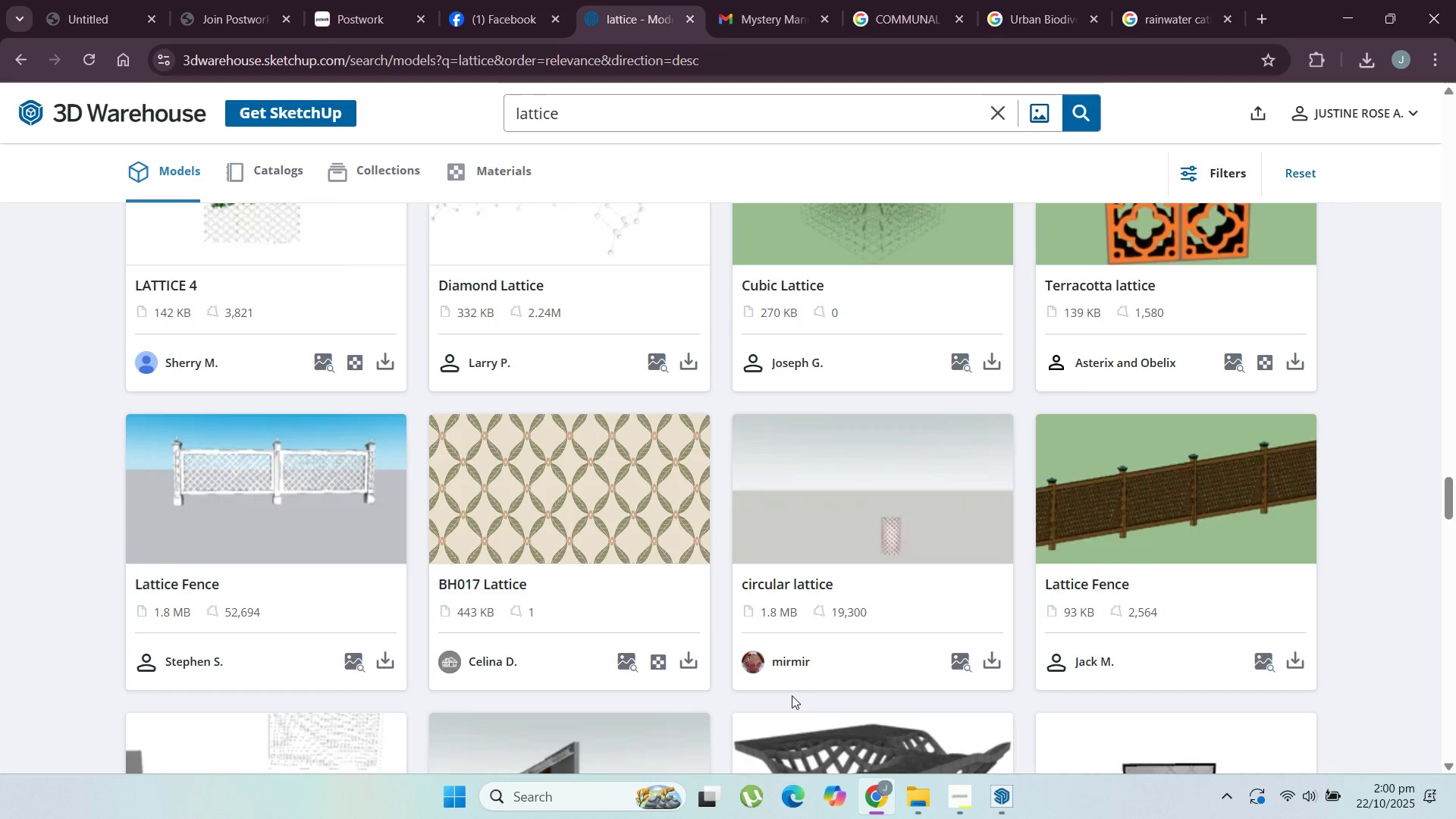 
scroll: coordinate [643, 585], scroll_direction: down, amount: 19.0
 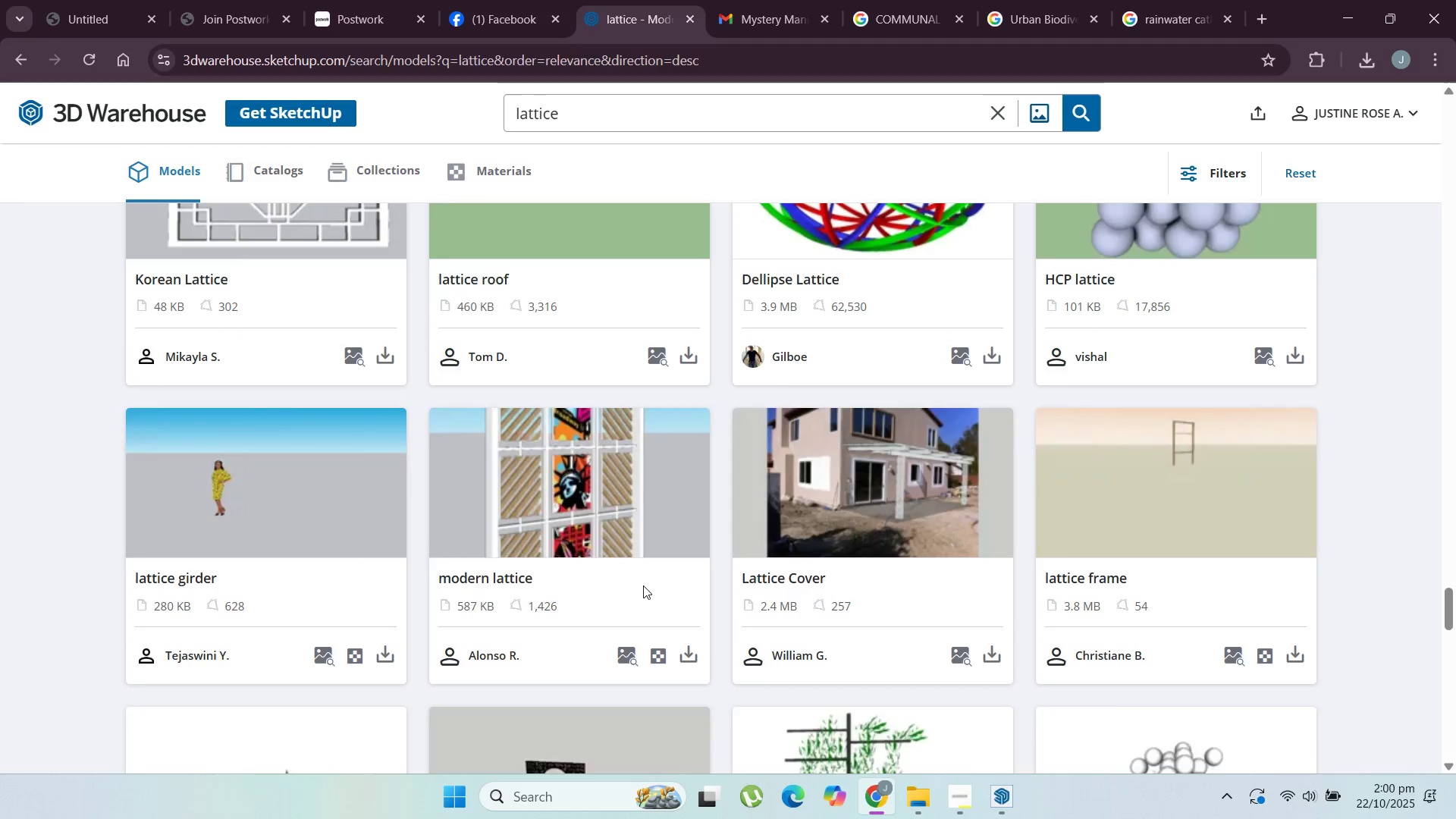 
scroll: coordinate [618, 559], scroll_direction: down, amount: 5.0
 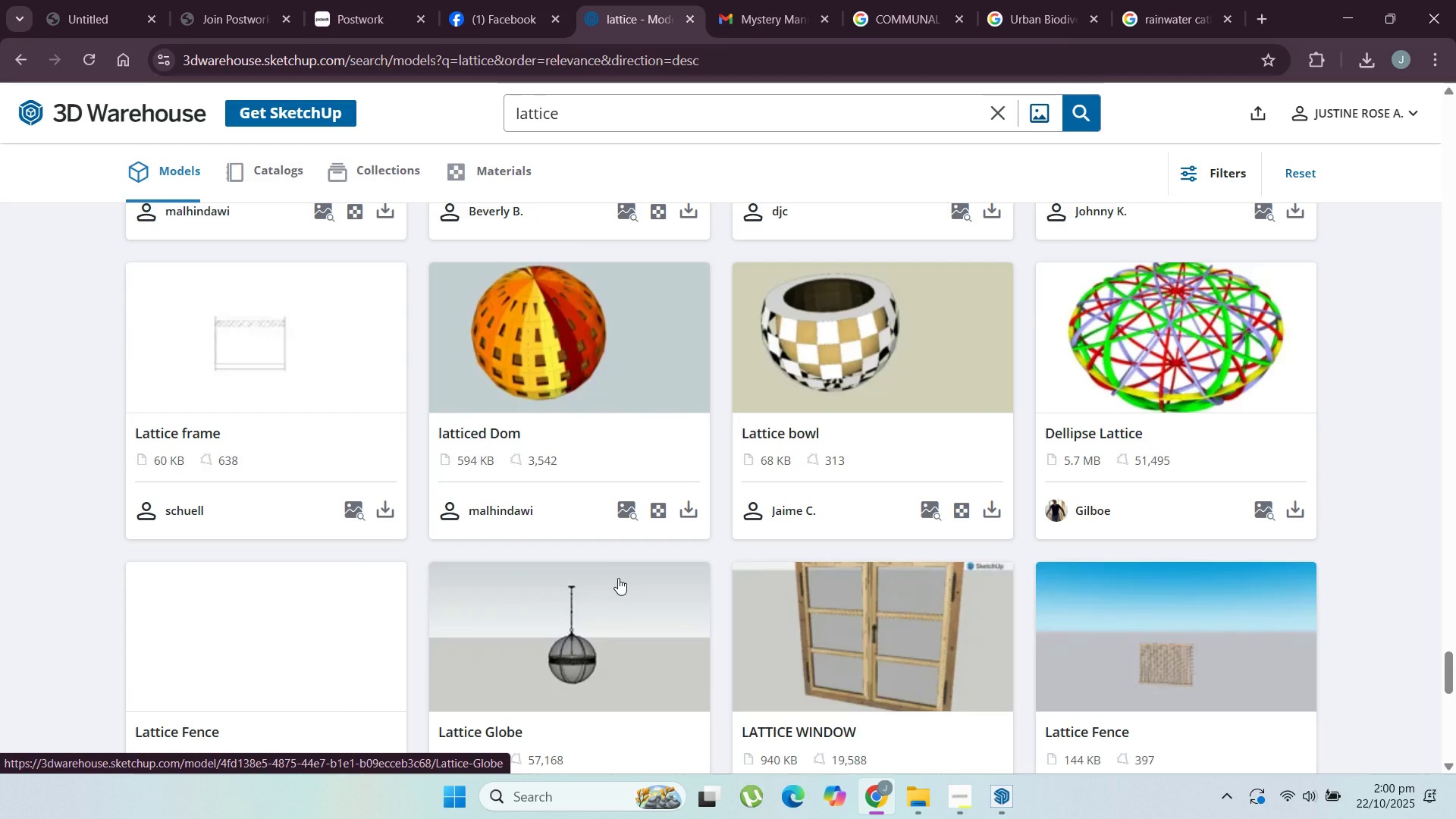 
wait(5.3)
 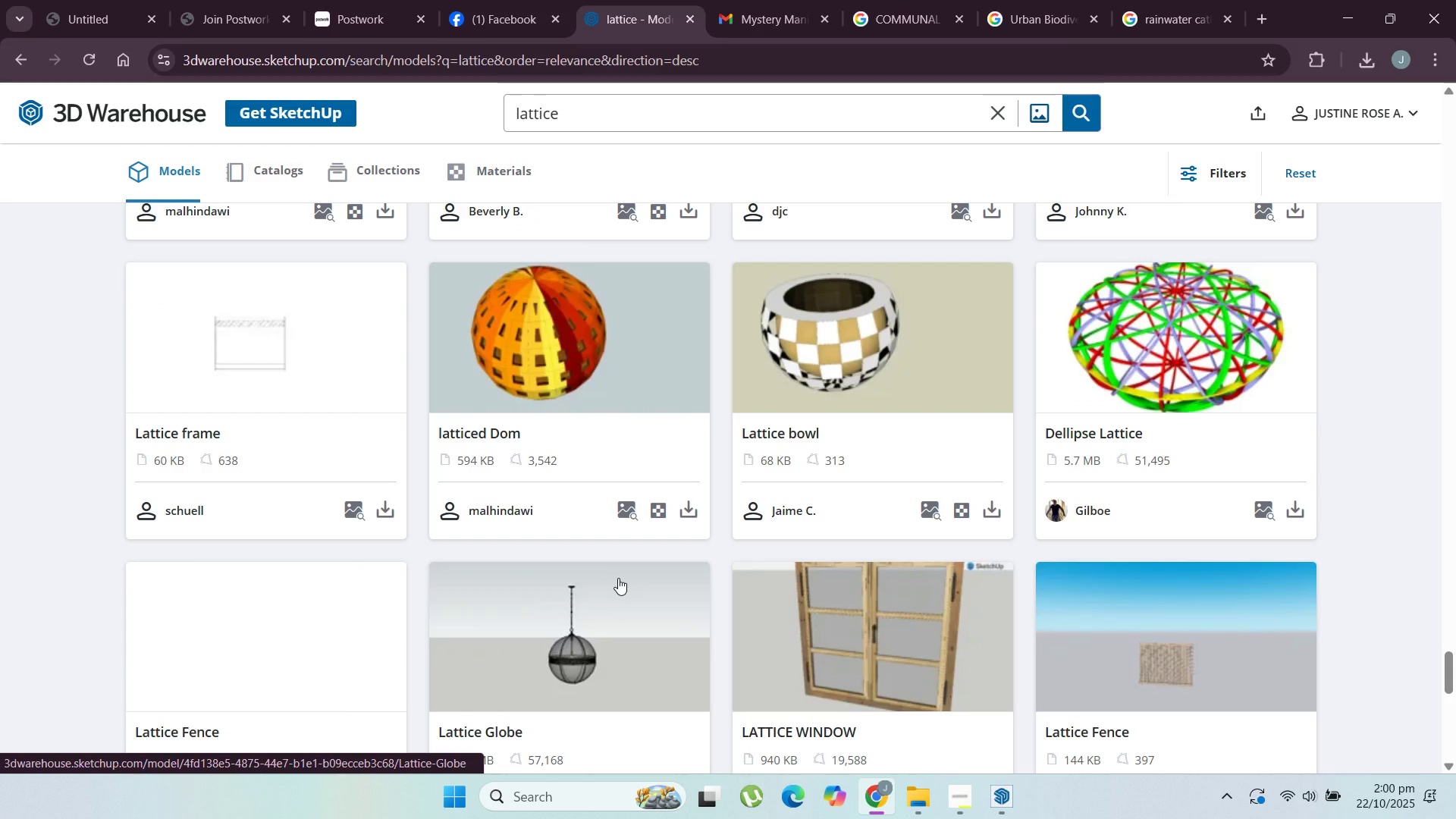 
scroll: coordinate [676, 612], scroll_direction: down, amount: 13.0
 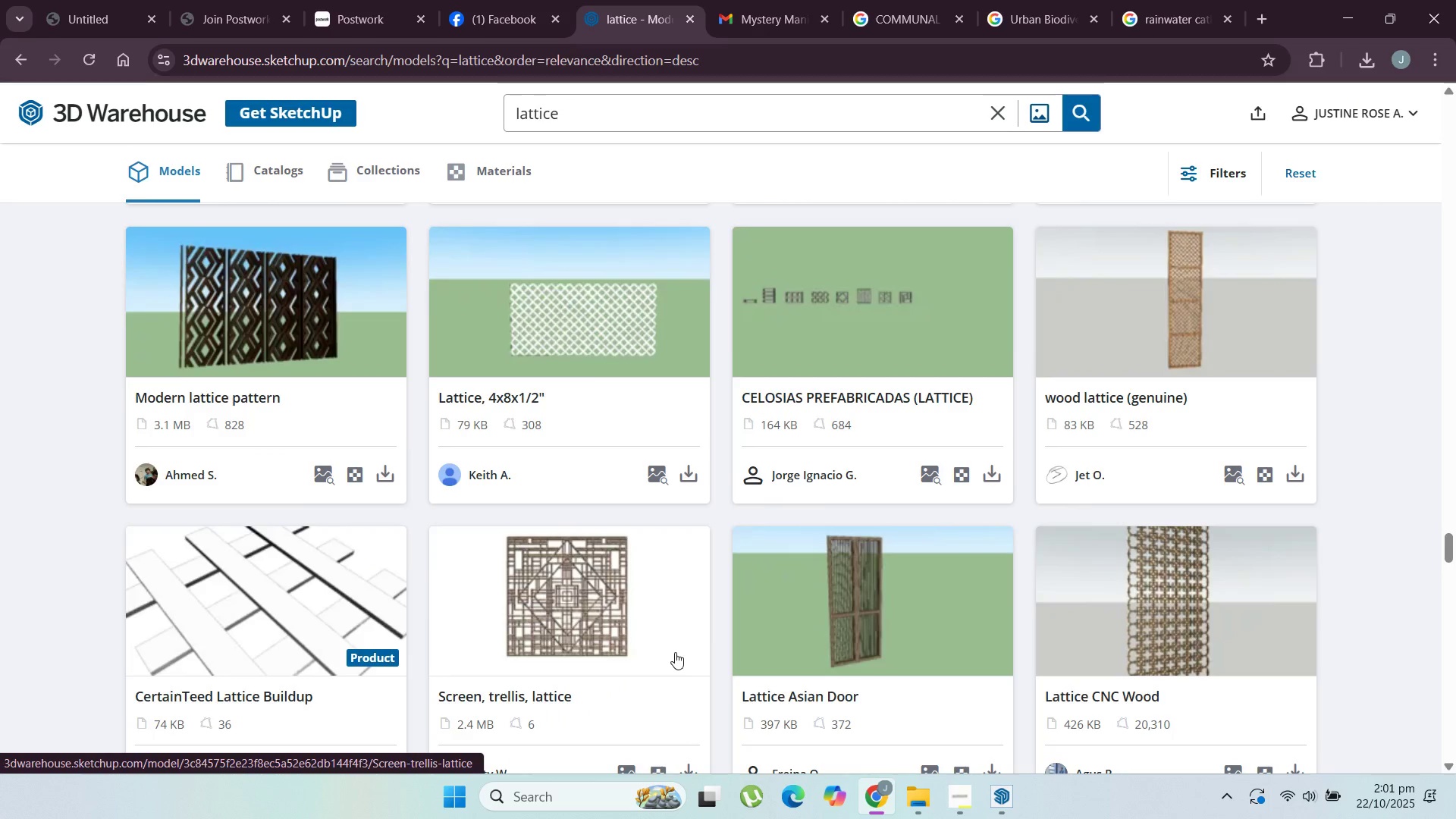 
scroll: coordinate [638, 654], scroll_direction: down, amount: 12.0
 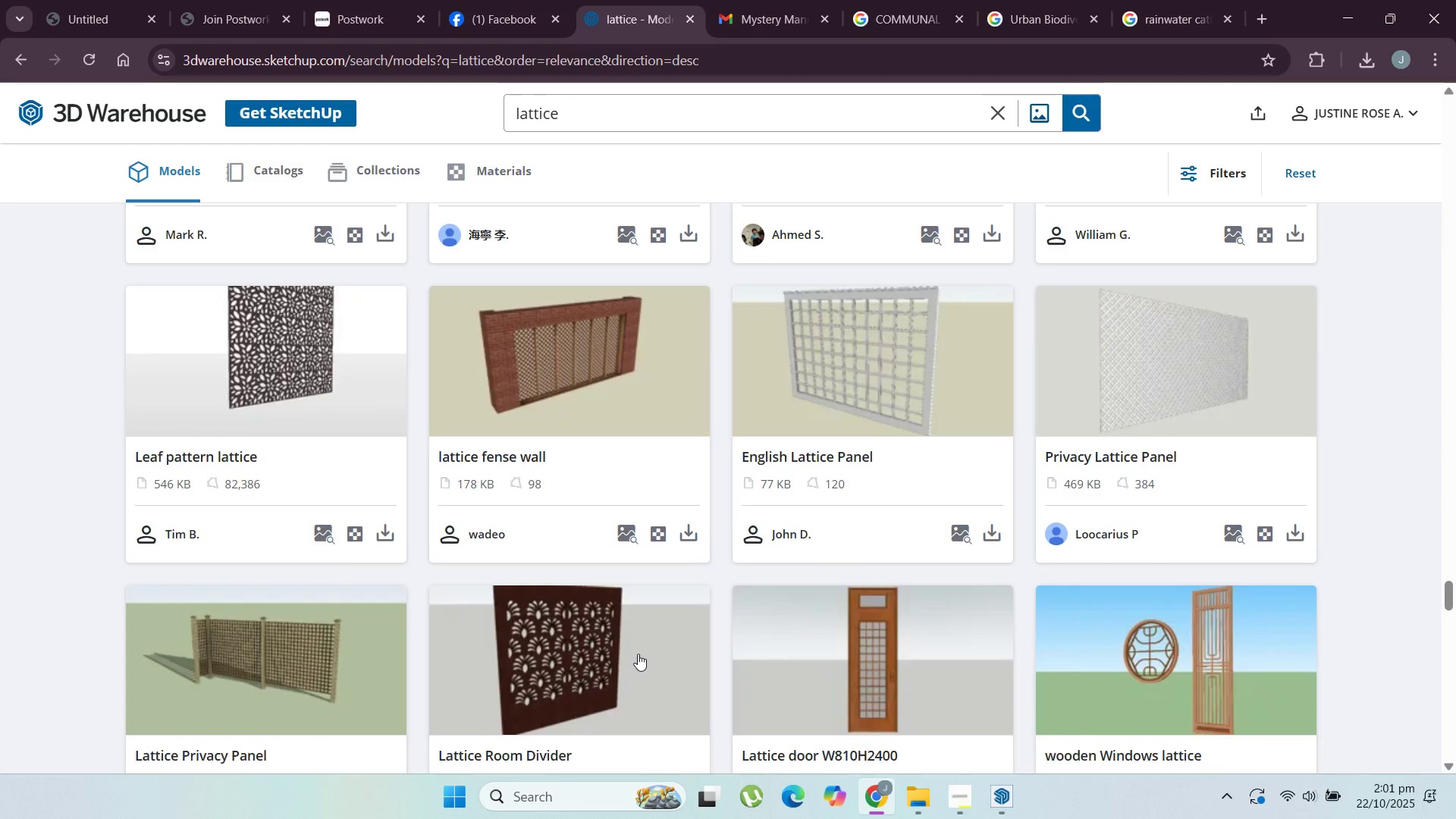 
scroll: coordinate [639, 653], scroll_direction: down, amount: 3.0
 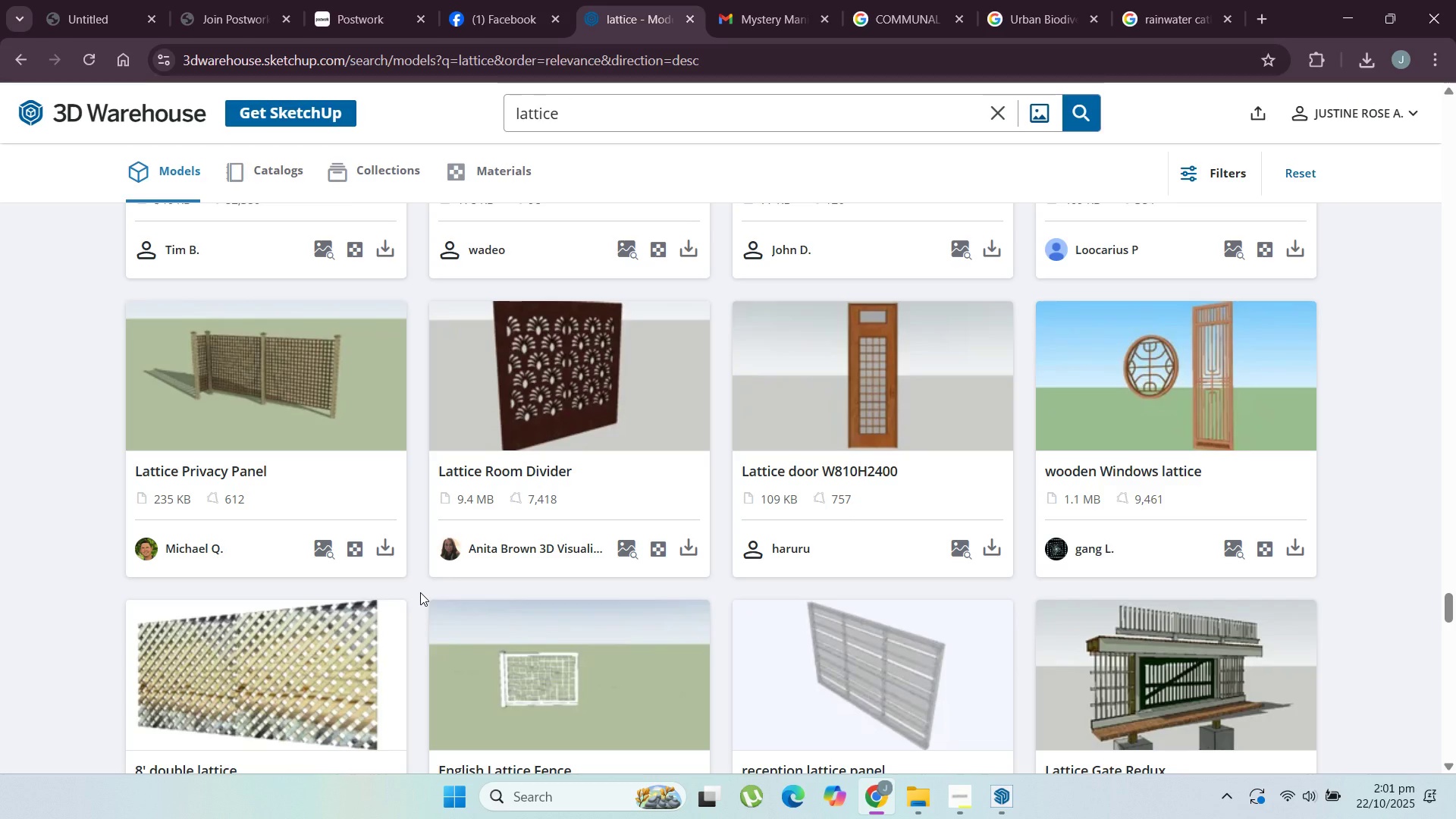 
wait(14.03)
 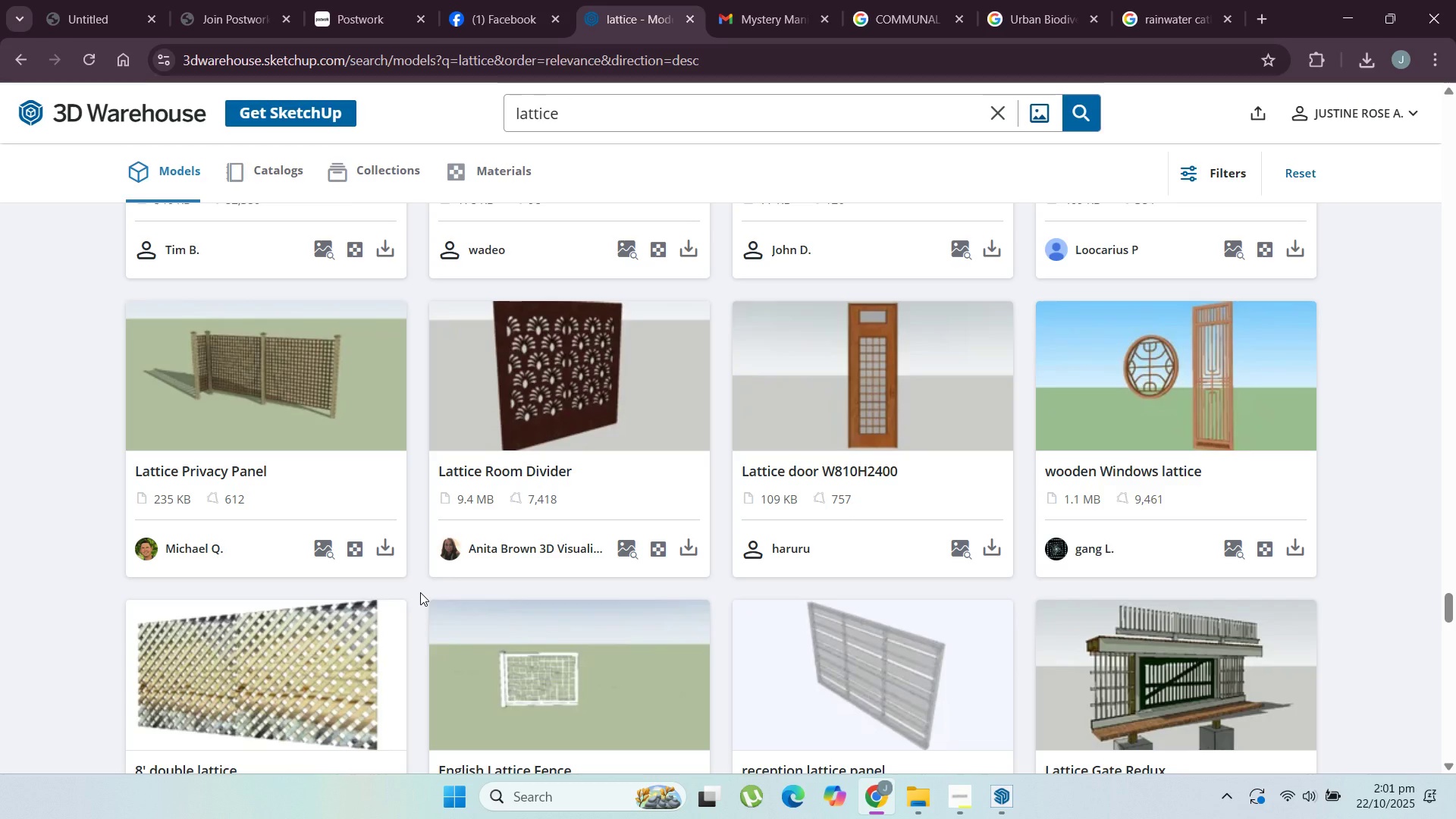 
scroll: coordinate [413, 585], scroll_direction: down, amount: 12.0
 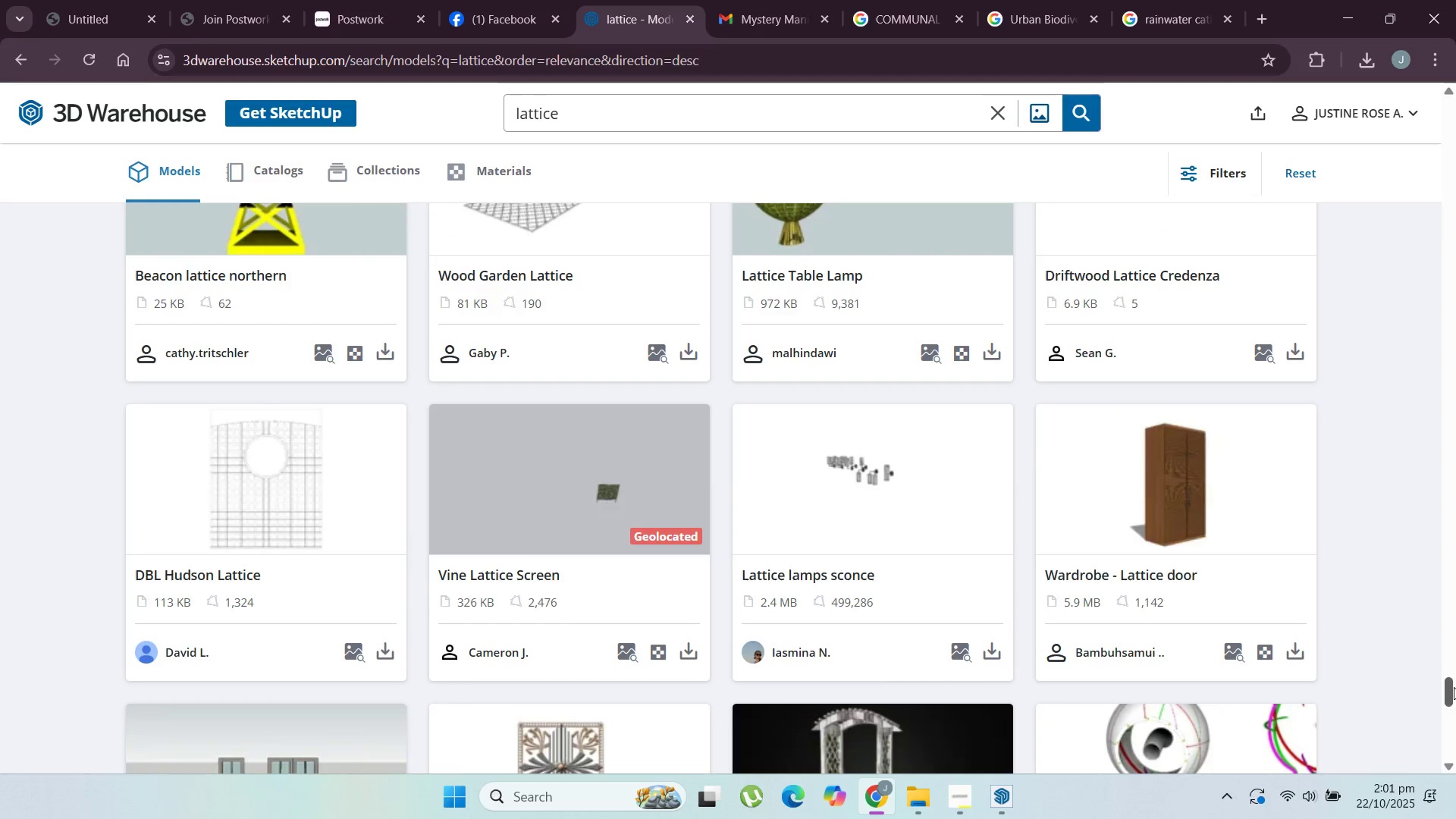 
mouse_move([1449, 701])
 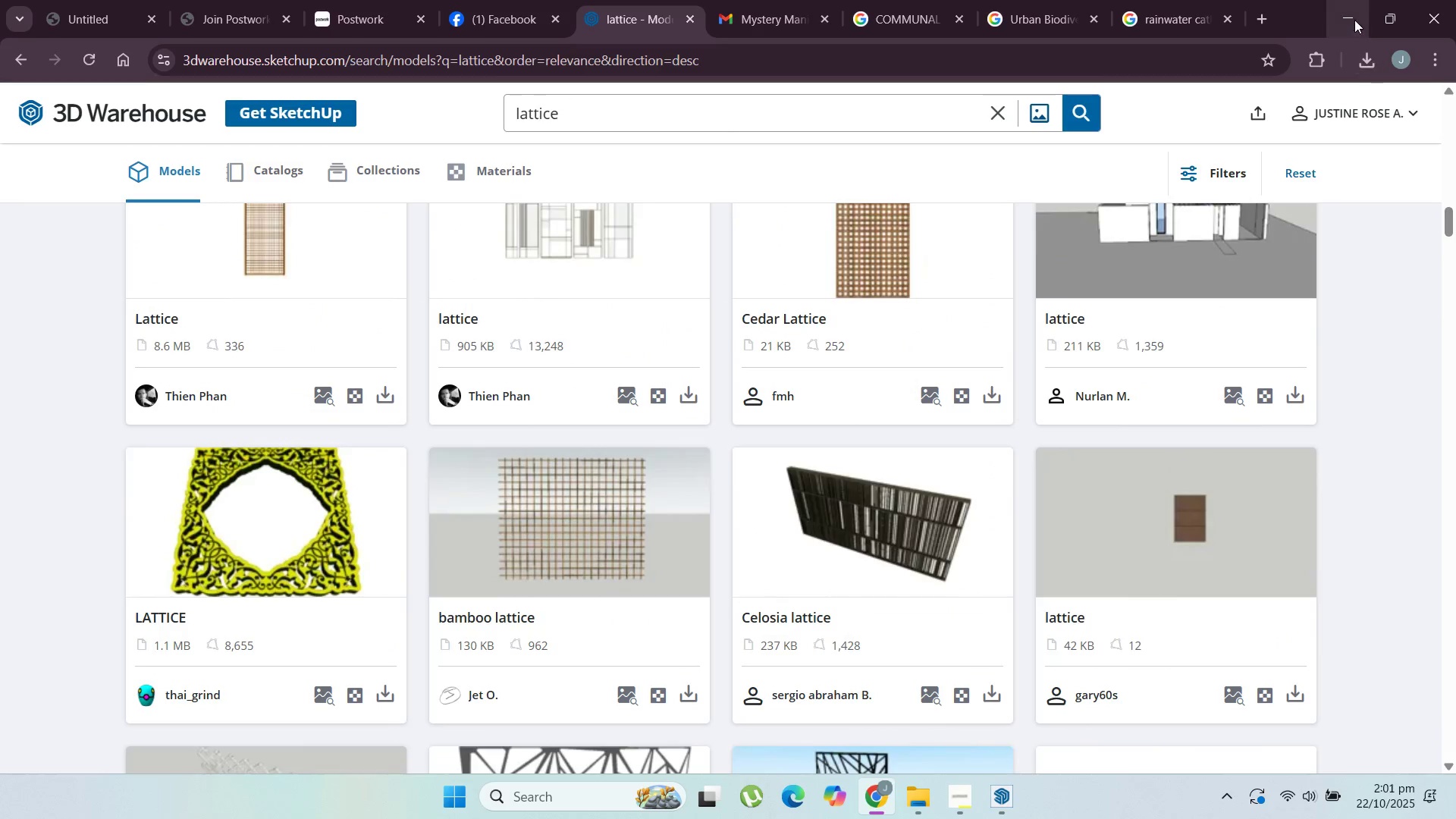 
left_click([1348, 13])
 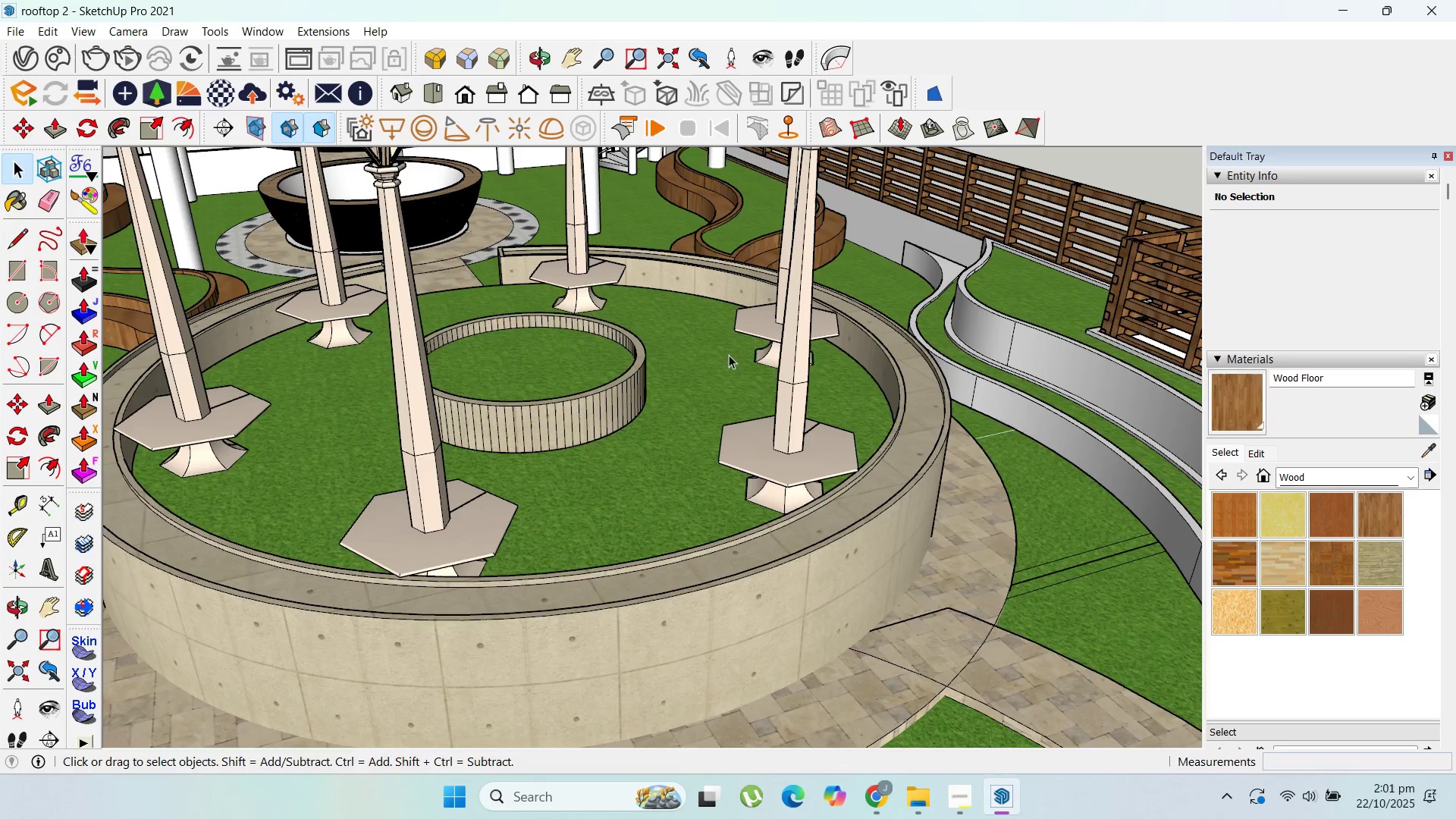 
scroll: coordinate [780, 411], scroll_direction: down, amount: 9.0
 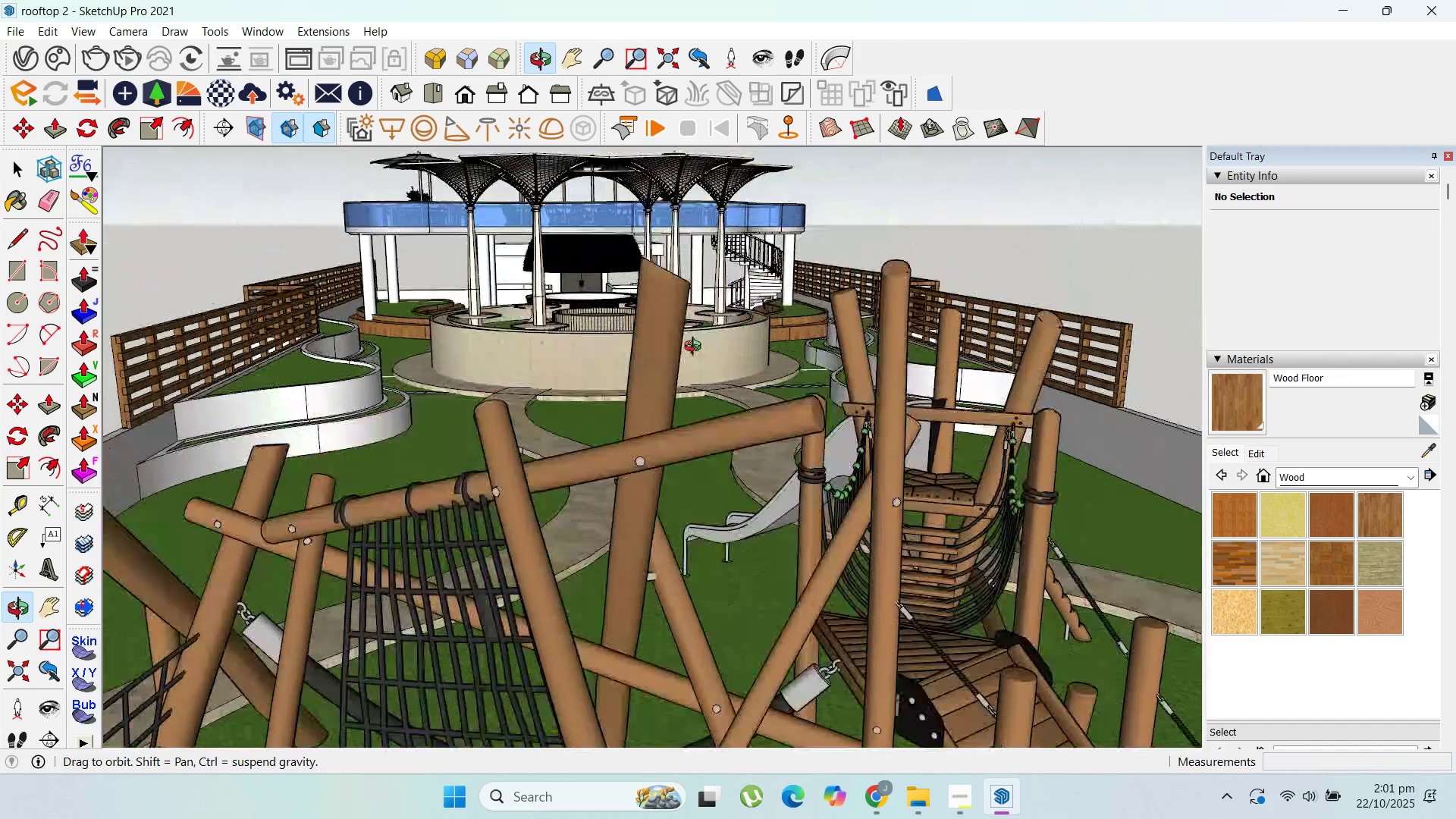 
scroll: coordinate [696, 349], scroll_direction: up, amount: 3.0
 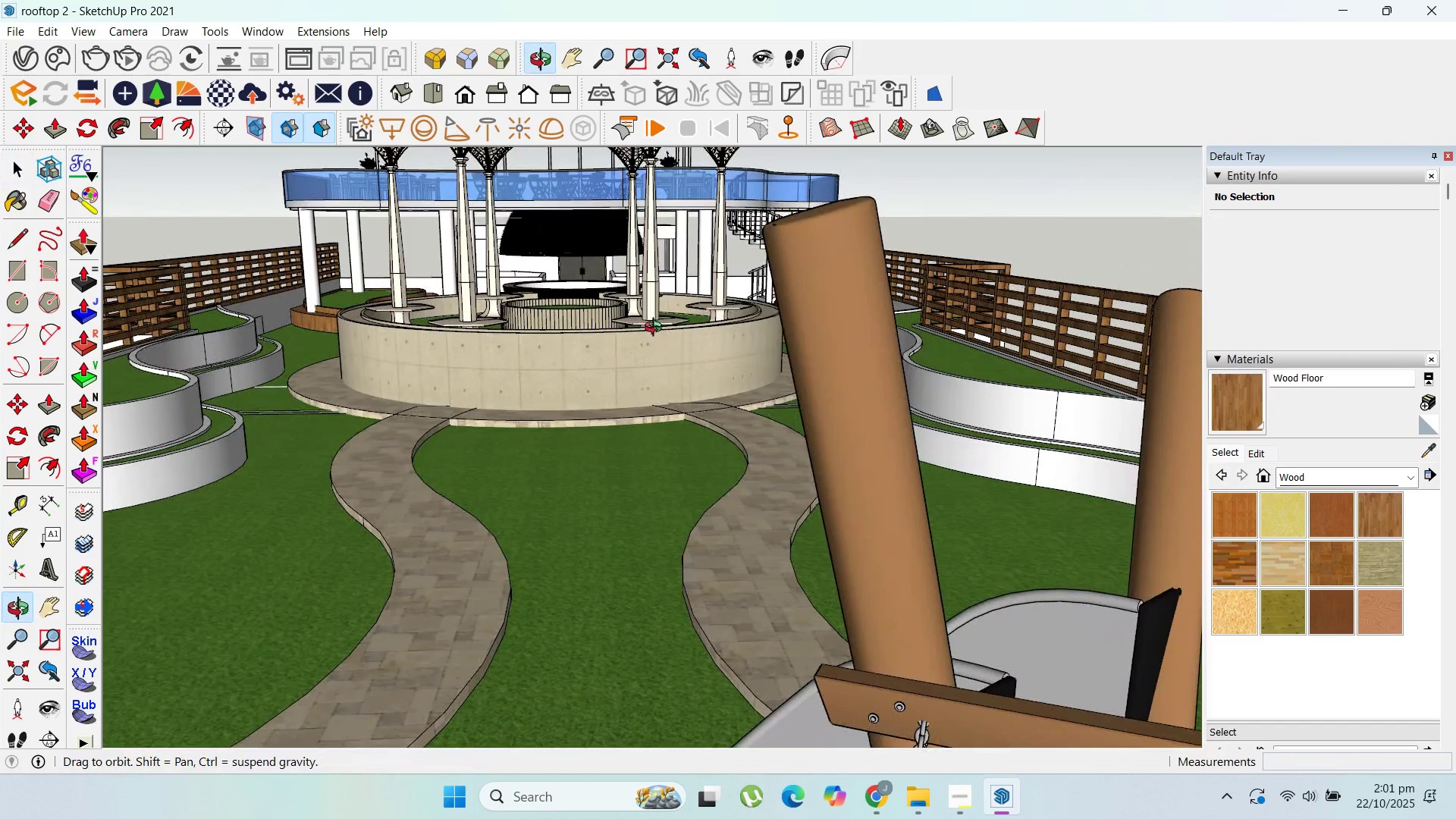 
scroll: coordinate [704, 306], scroll_direction: down, amount: 8.0
 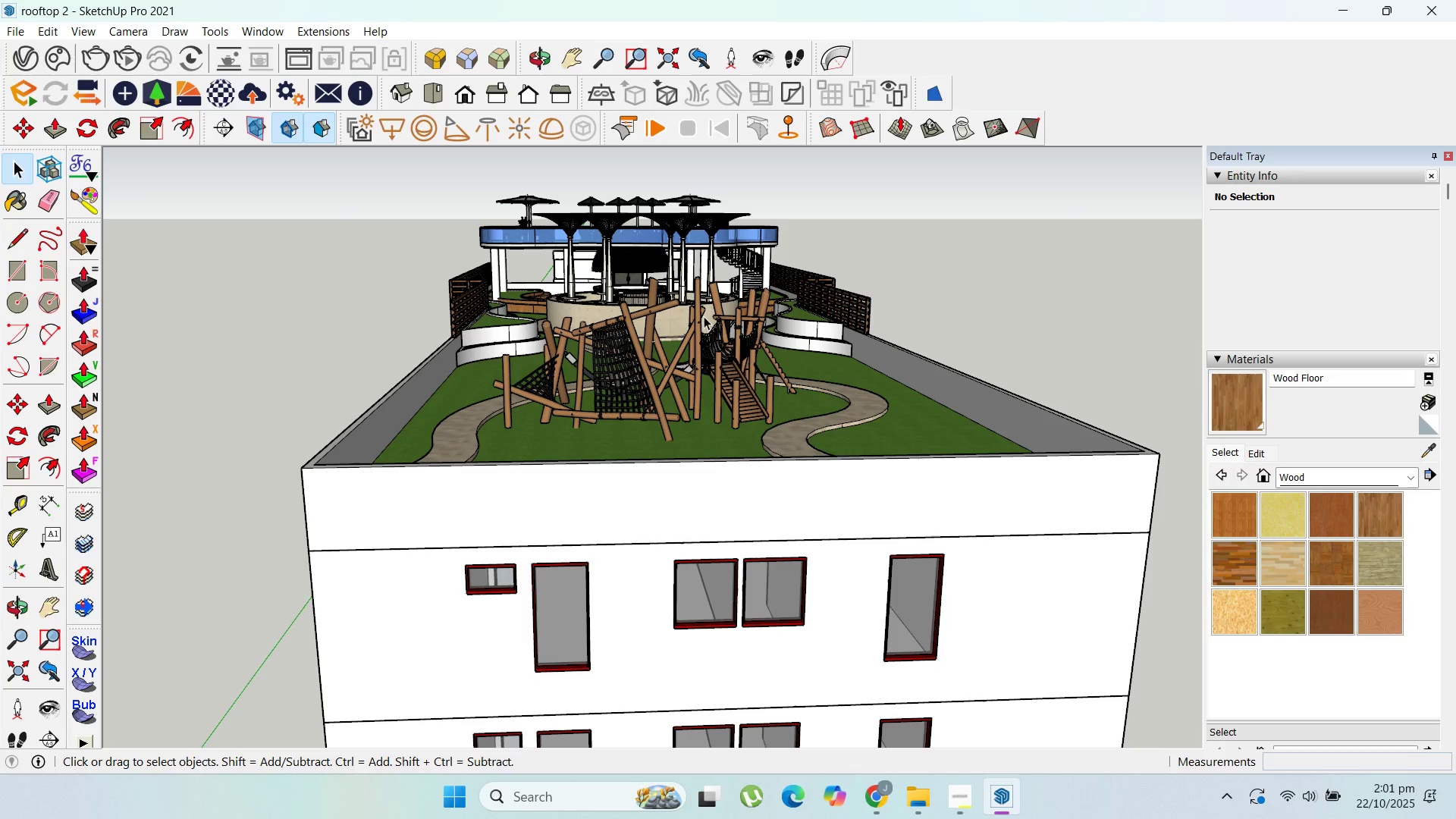 
wait(15.15)
 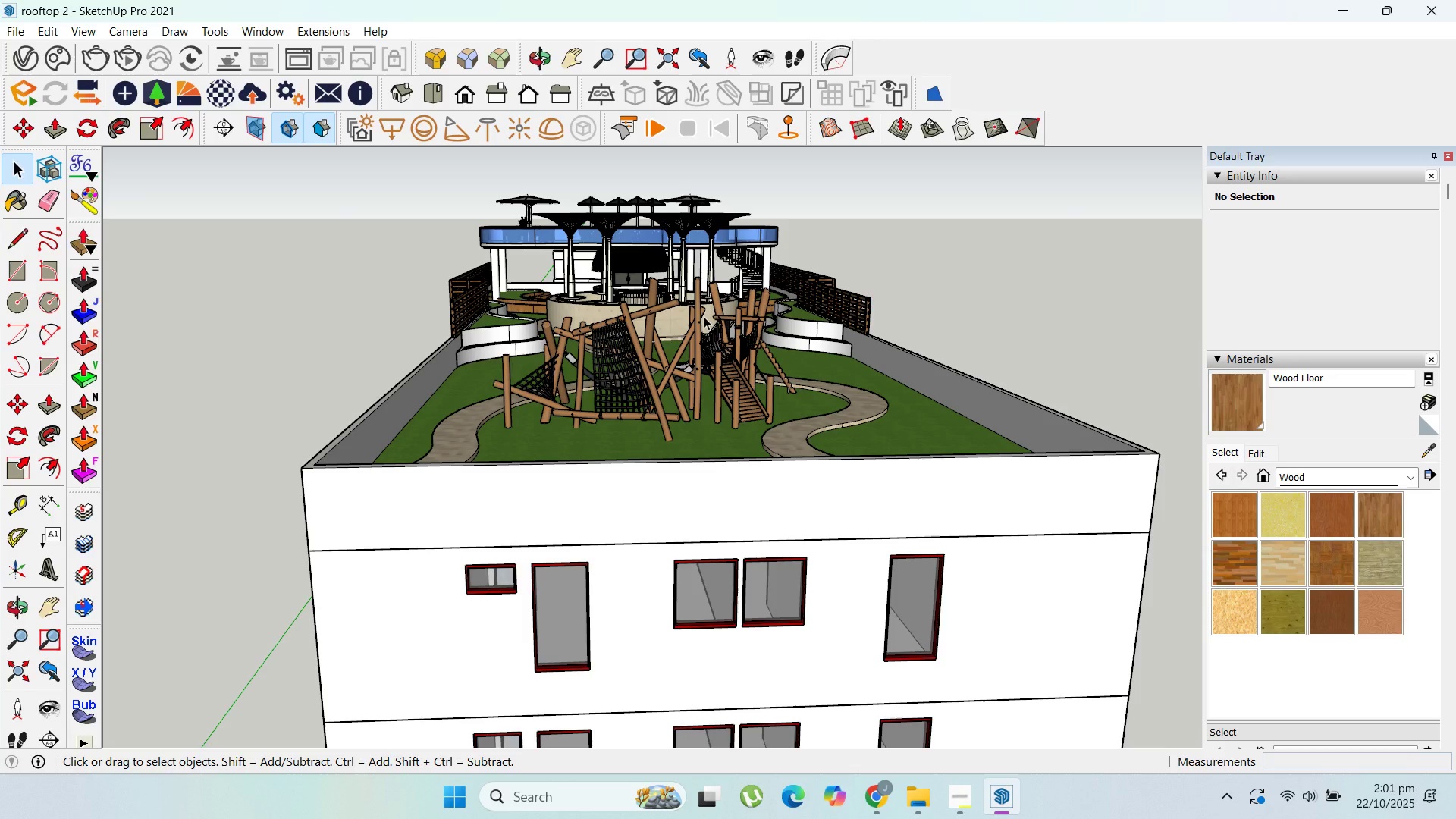 
scroll: coordinate [691, 332], scroll_direction: up, amount: 18.0
 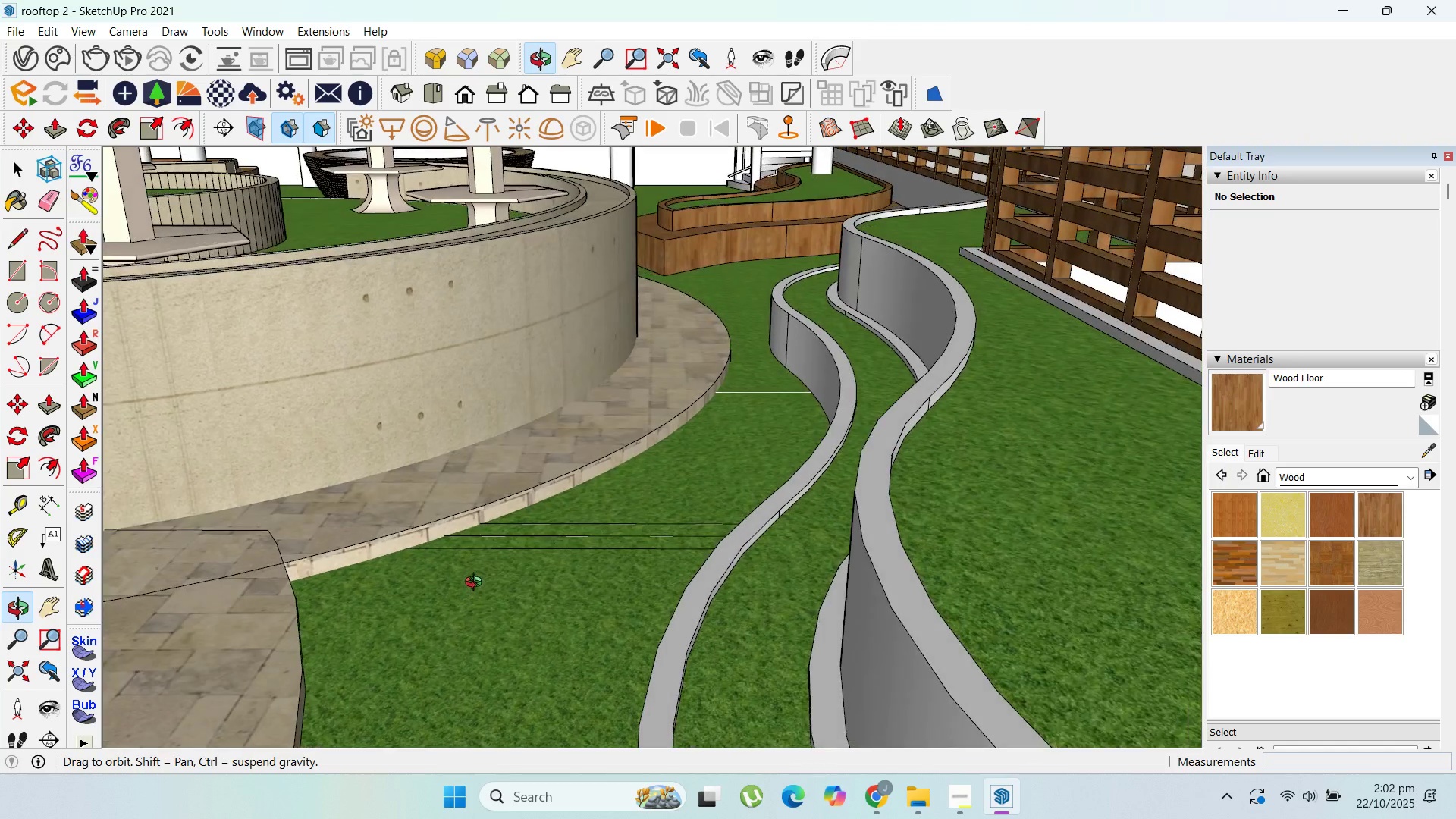 
scroll: coordinate [538, 541], scroll_direction: down, amount: 22.0
 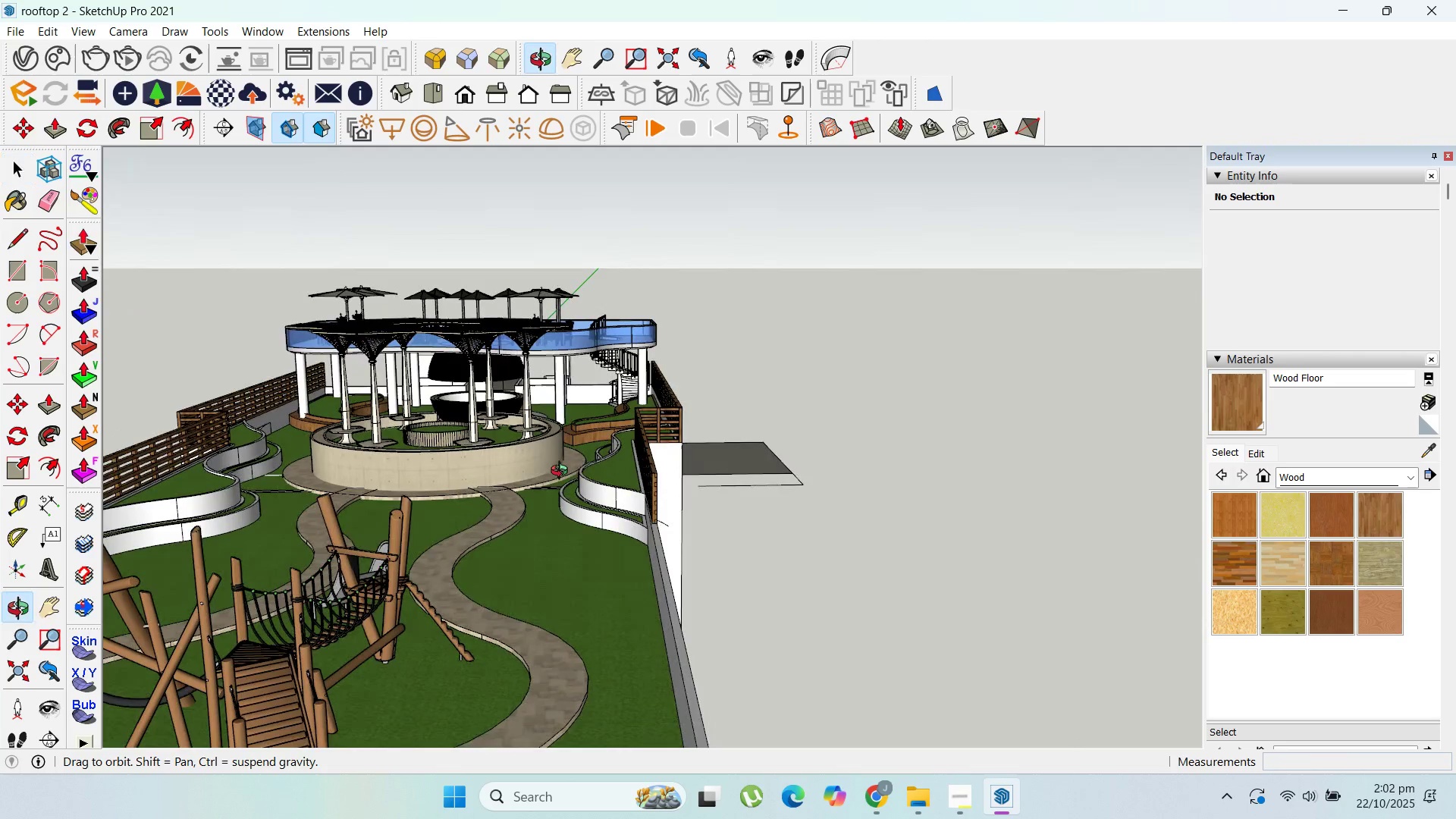 
scroll: coordinate [577, 443], scroll_direction: up, amount: 4.0
 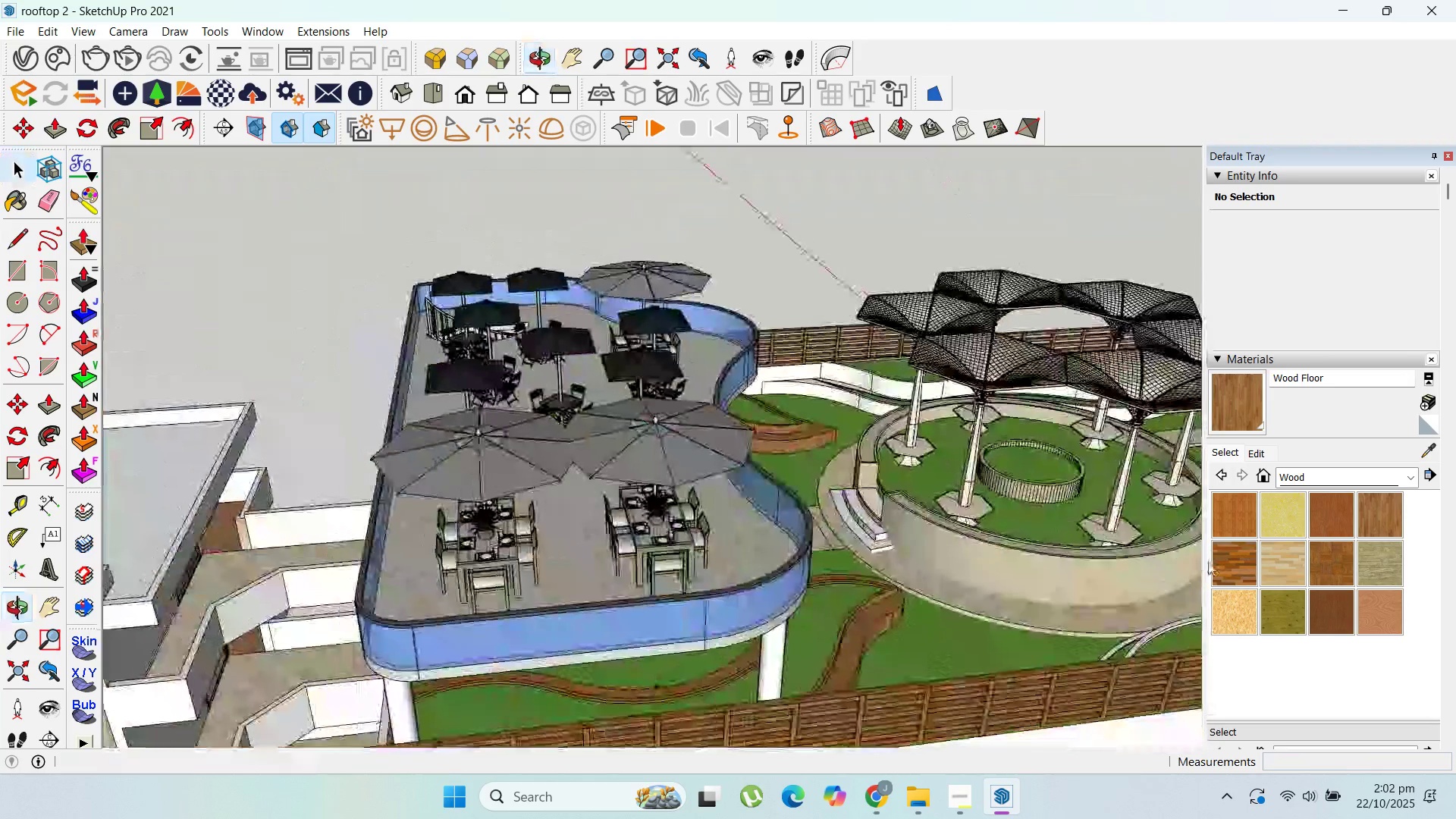 
scroll: coordinate [312, 532], scroll_direction: down, amount: 5.0
 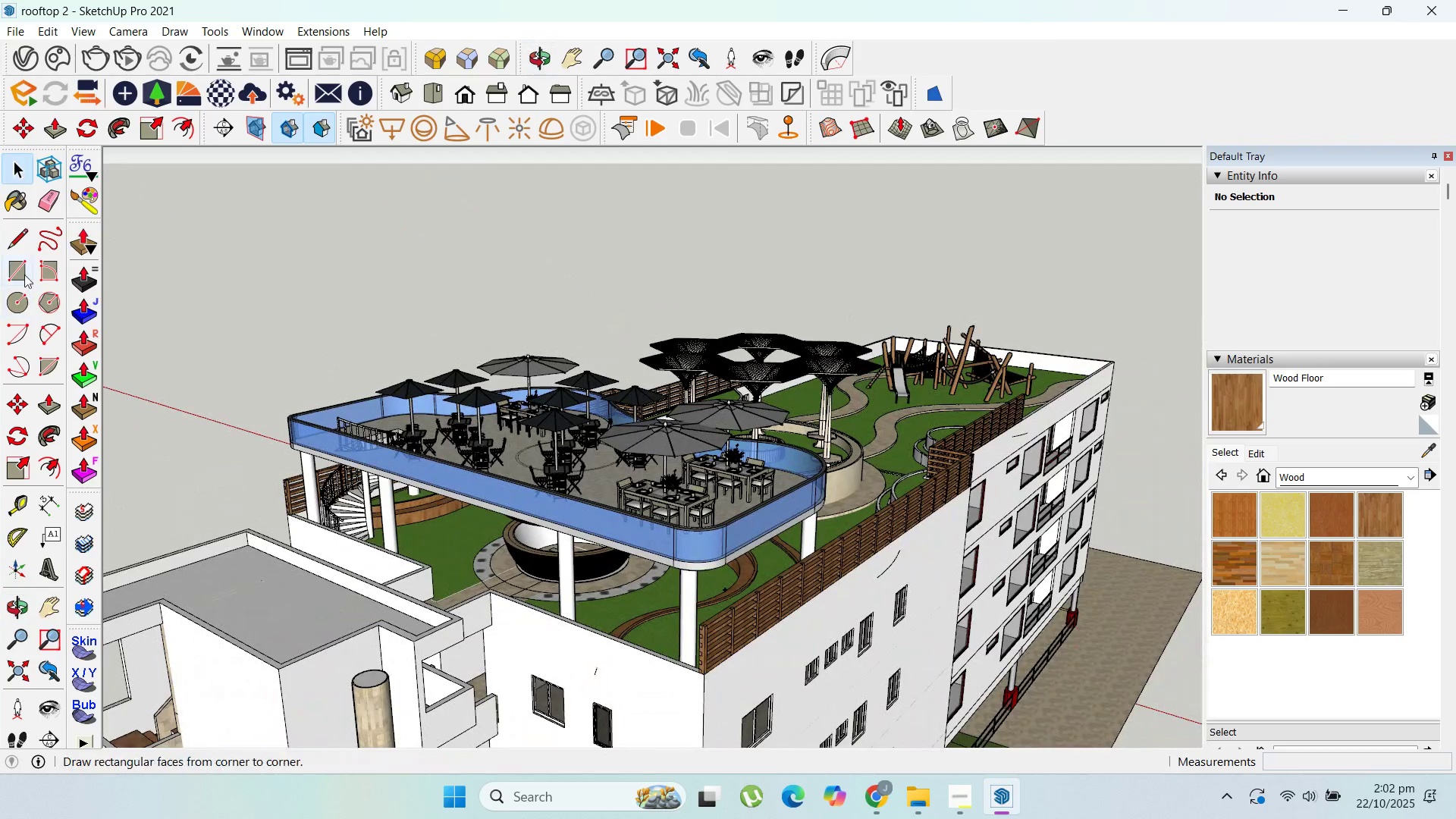 
left_click([26, 258])
 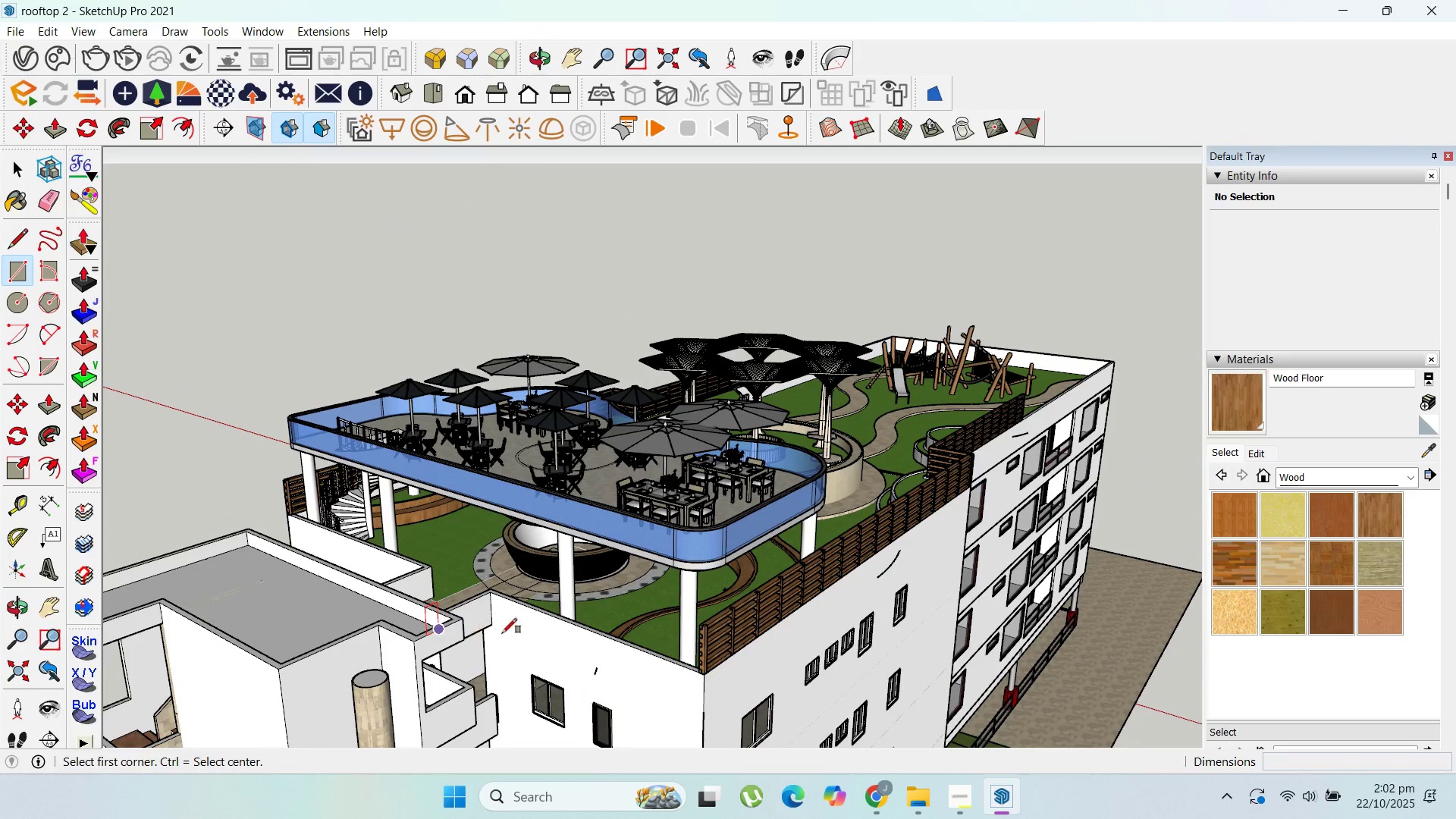 
scroll: coordinate [497, 575], scroll_direction: up, amount: 8.0
 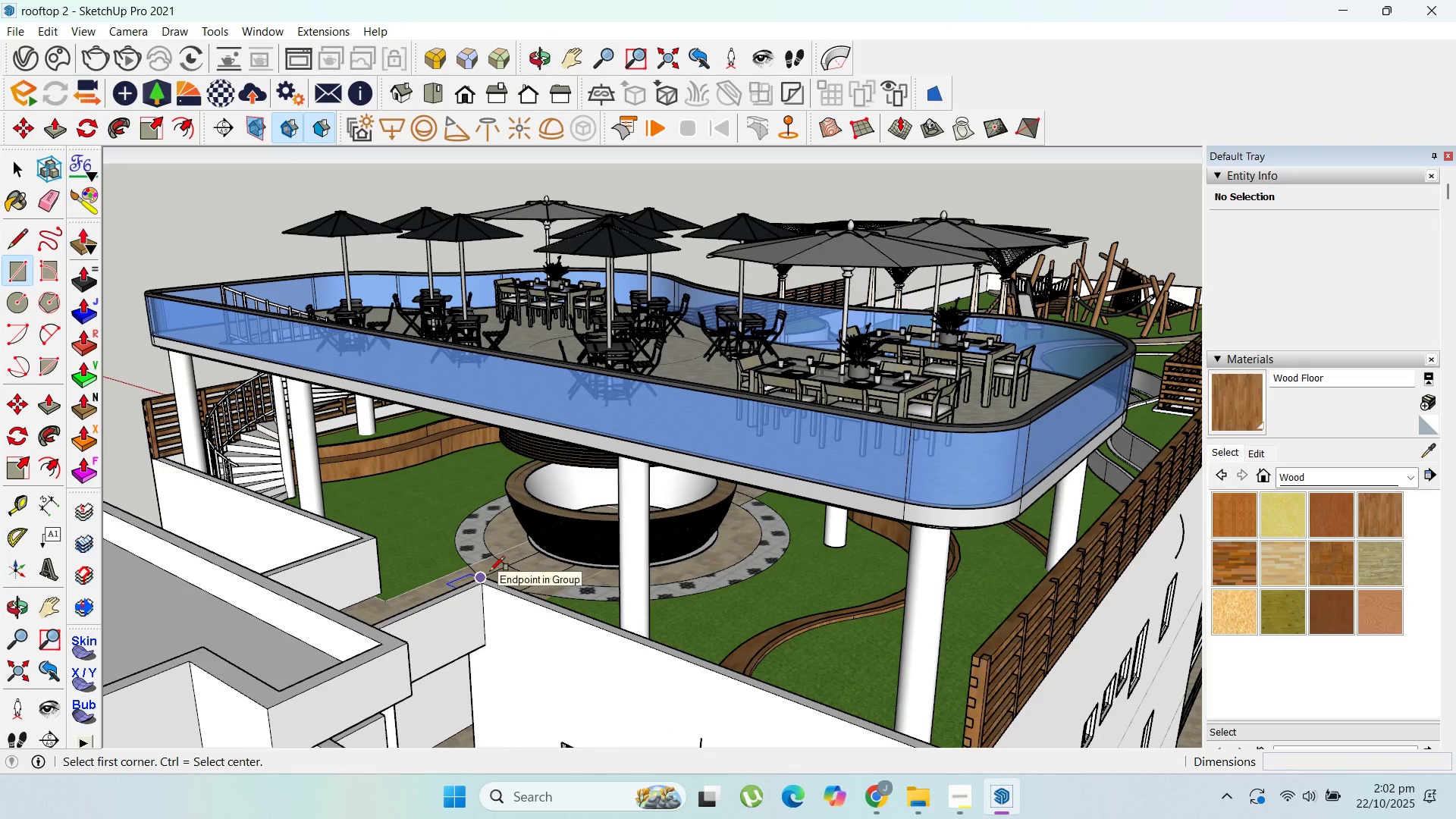 
left_click([490, 571])
 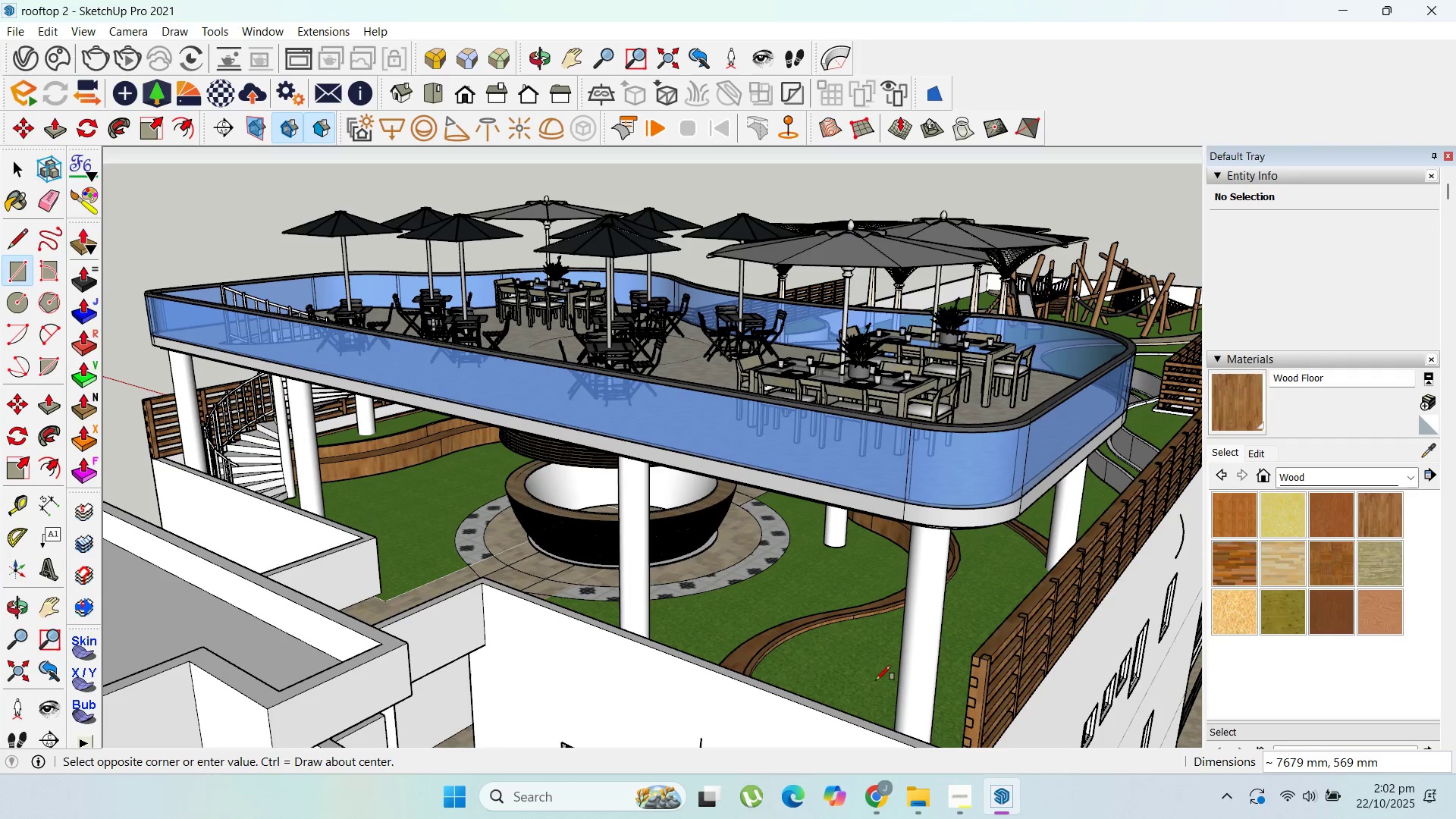 
scroll: coordinate [890, 509], scroll_direction: down, amount: 4.0
 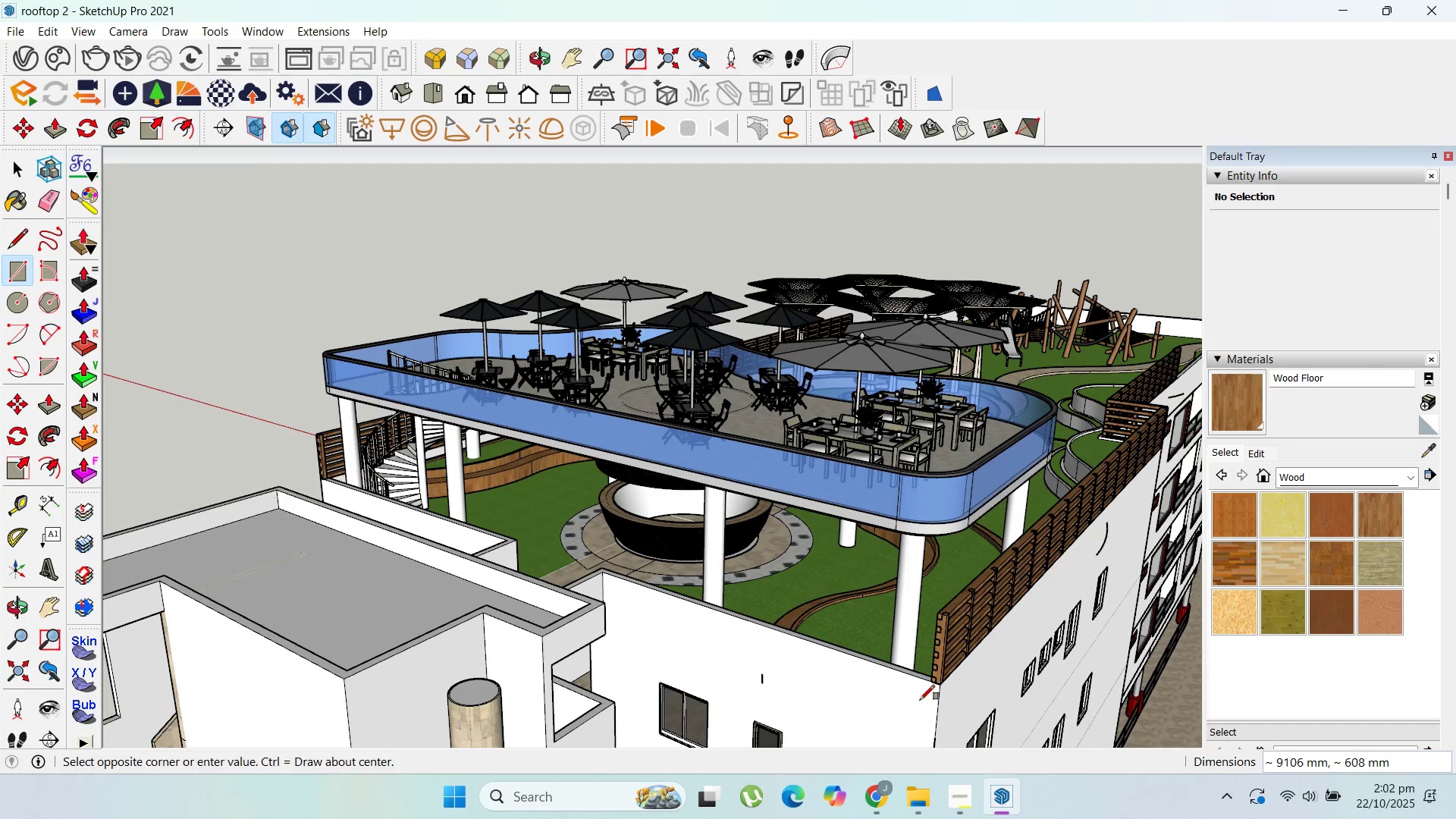 
scroll: coordinate [940, 671], scroll_direction: up, amount: 26.0
 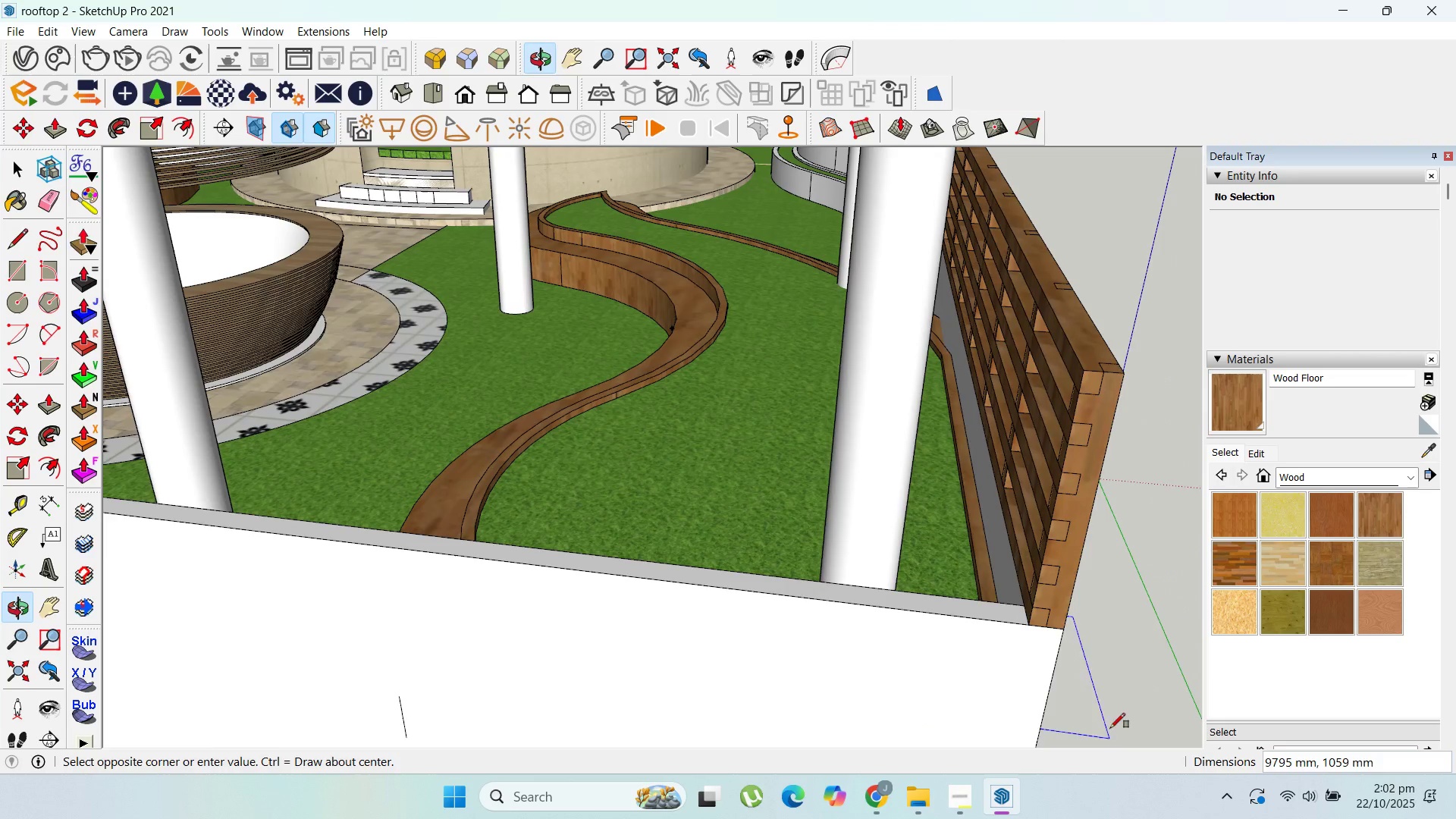 
scroll: coordinate [1081, 589], scroll_direction: down, amount: 4.0
 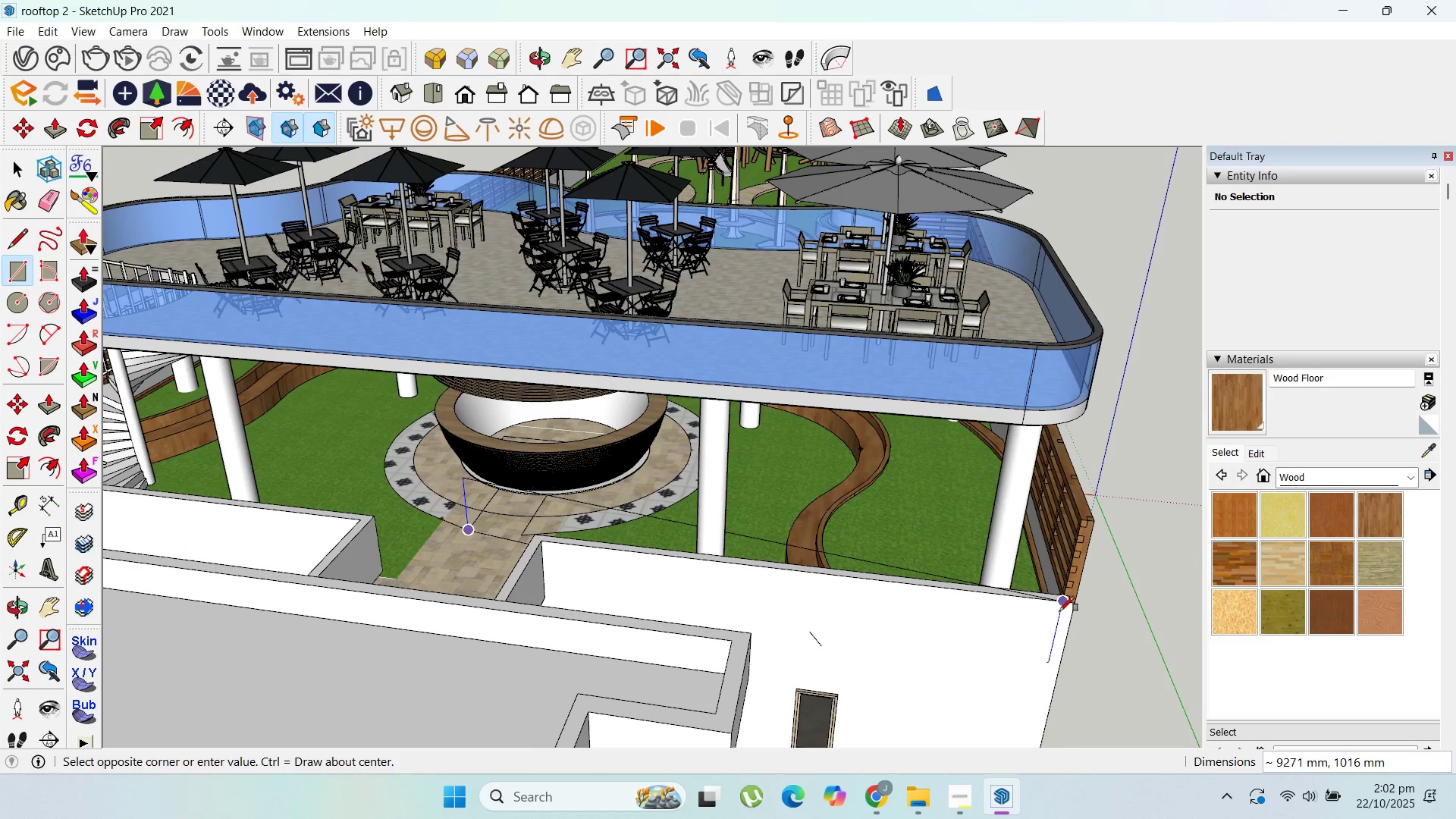 
scroll: coordinate [1059, 611], scroll_direction: up, amount: 1.0
 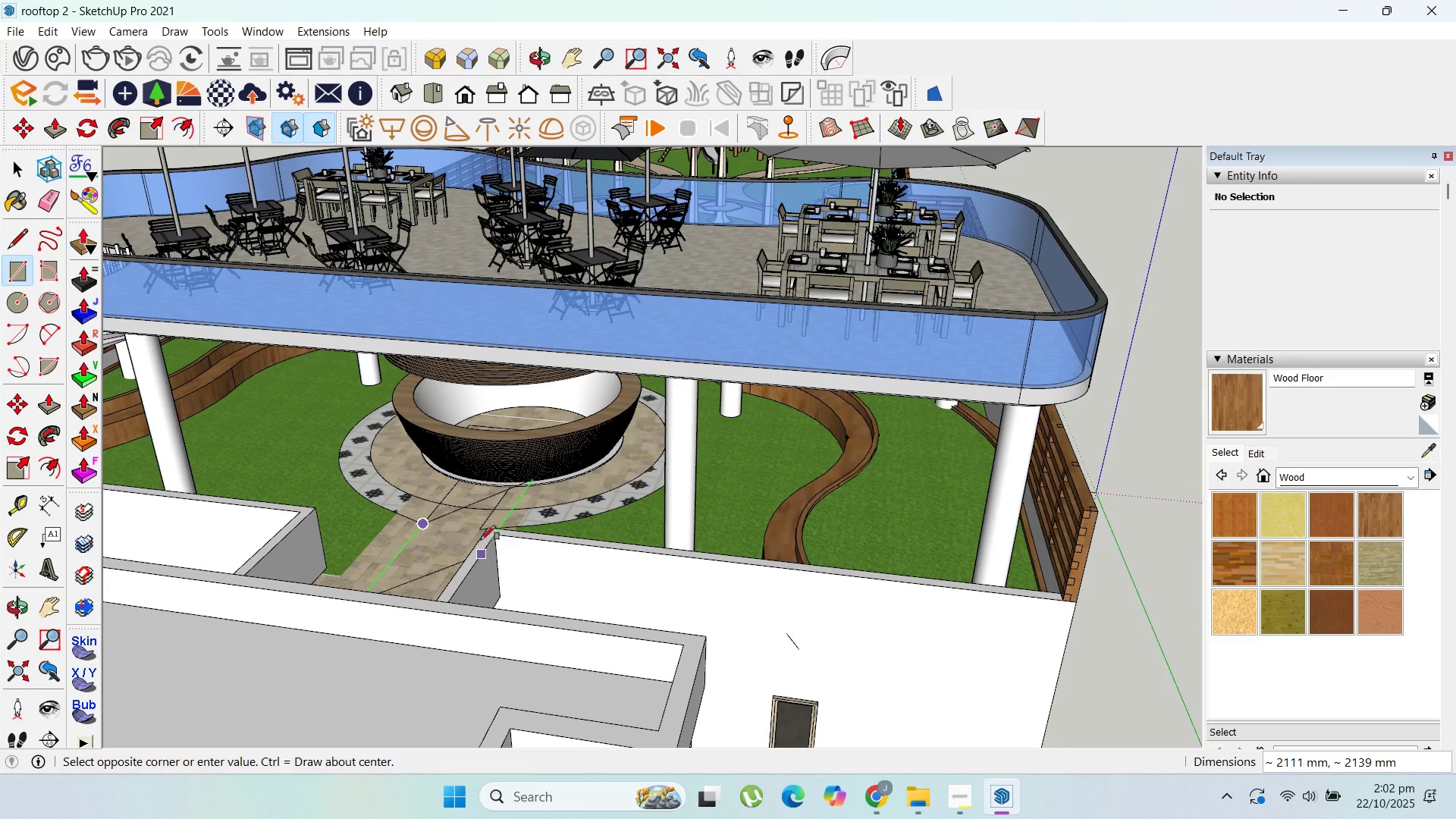 
key(Escape)
 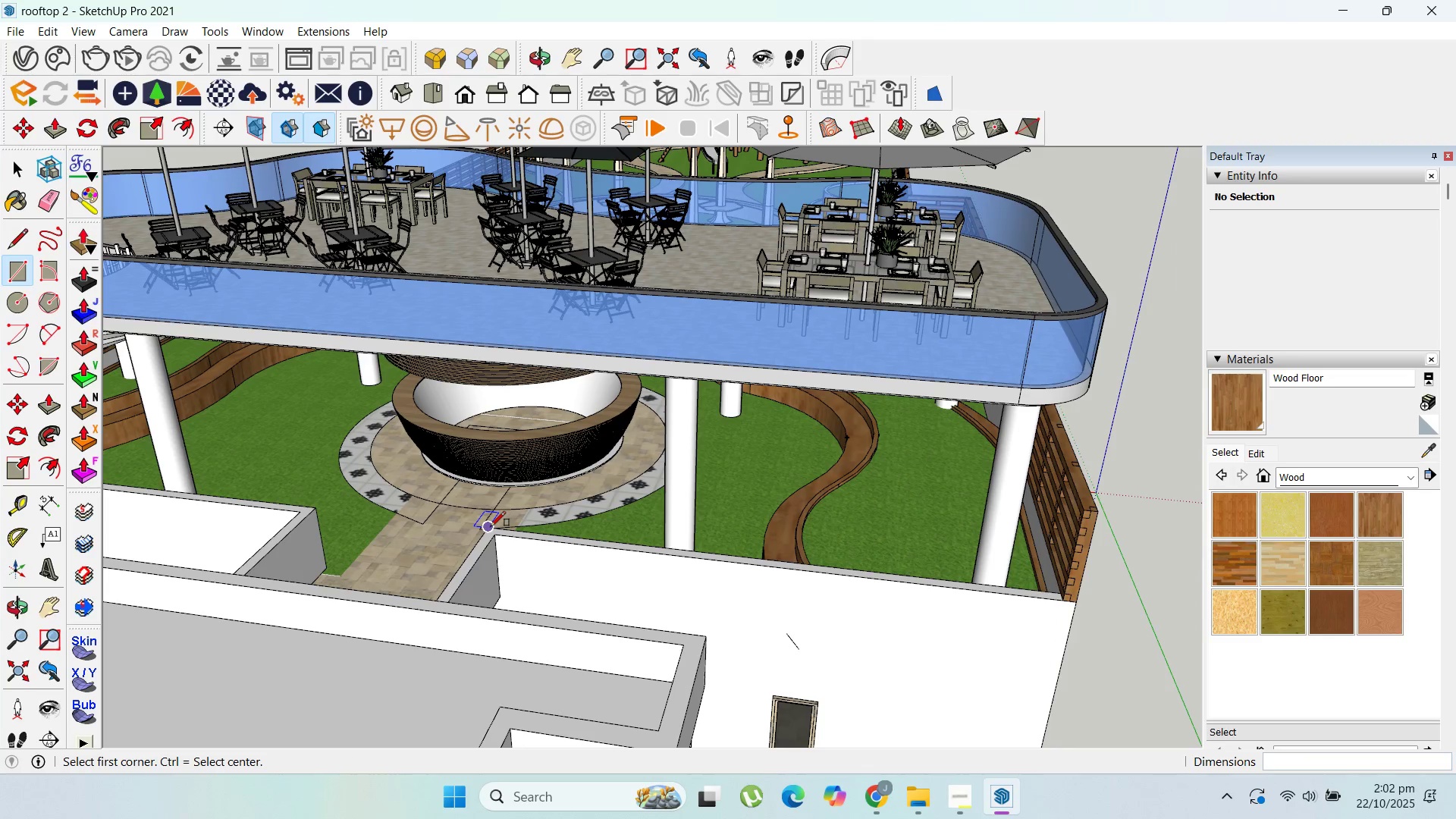 
left_click([491, 526])
 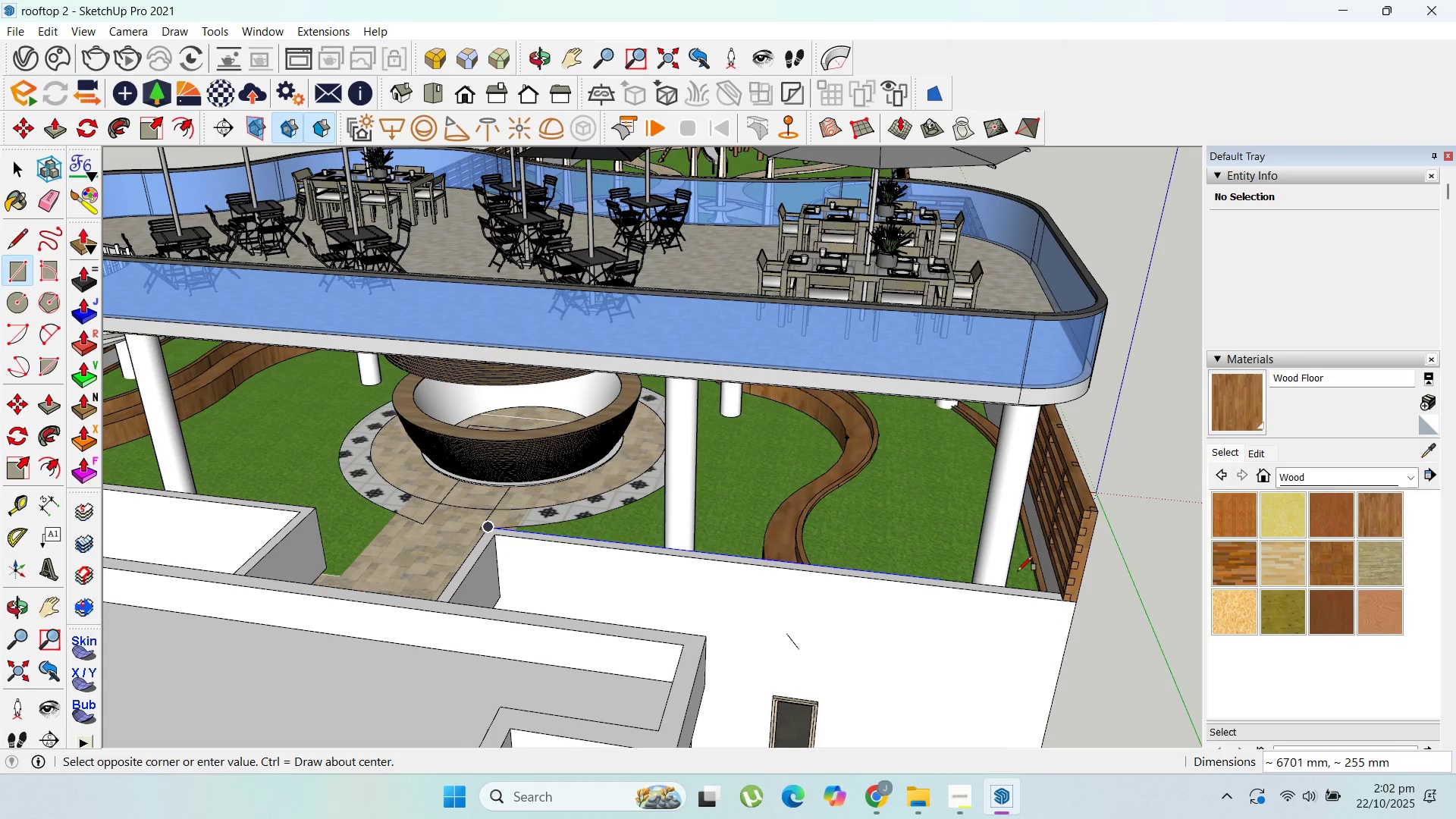 
scroll: coordinate [1060, 610], scroll_direction: up, amount: 7.0
 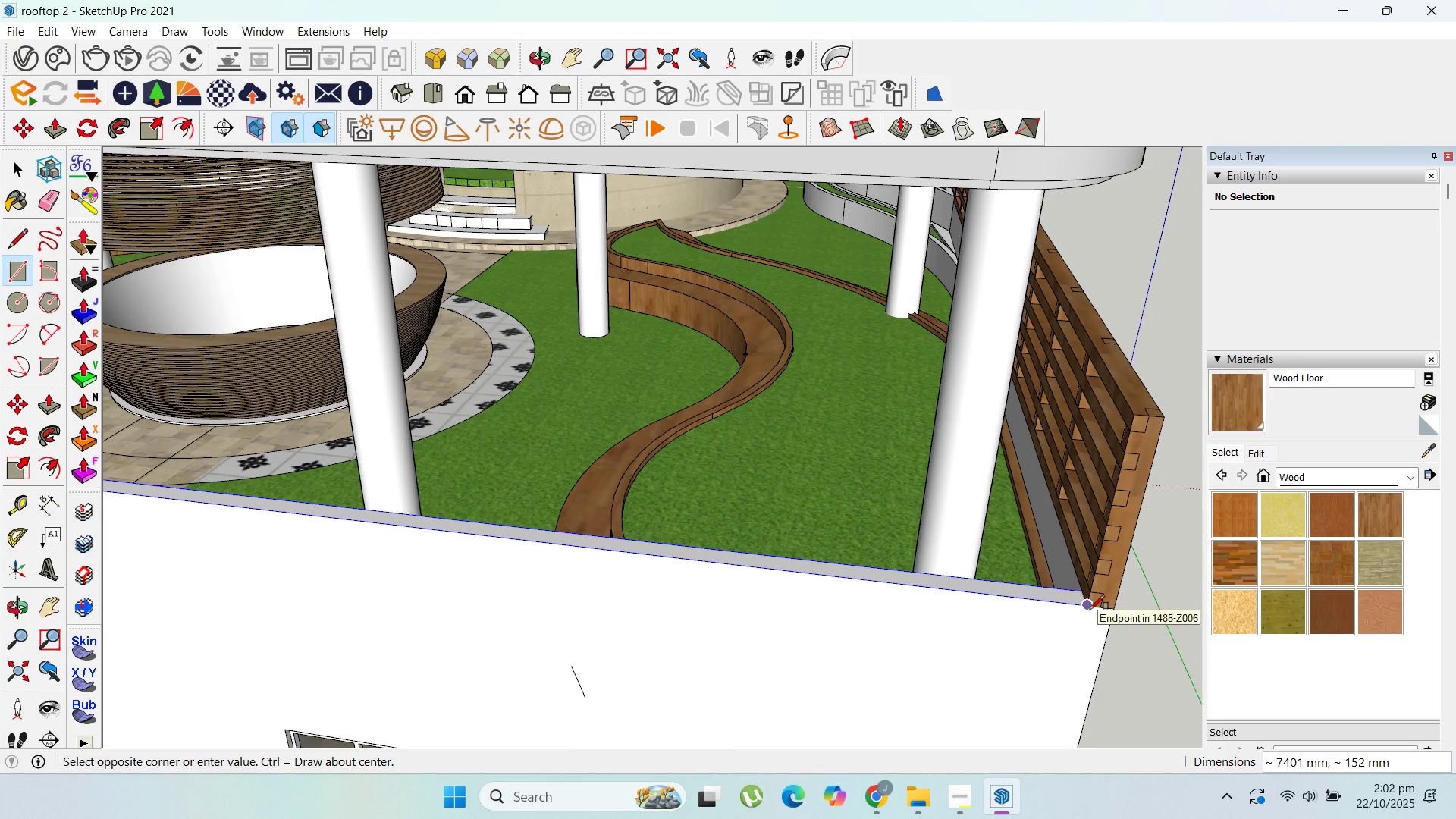 
left_click([1090, 610])
 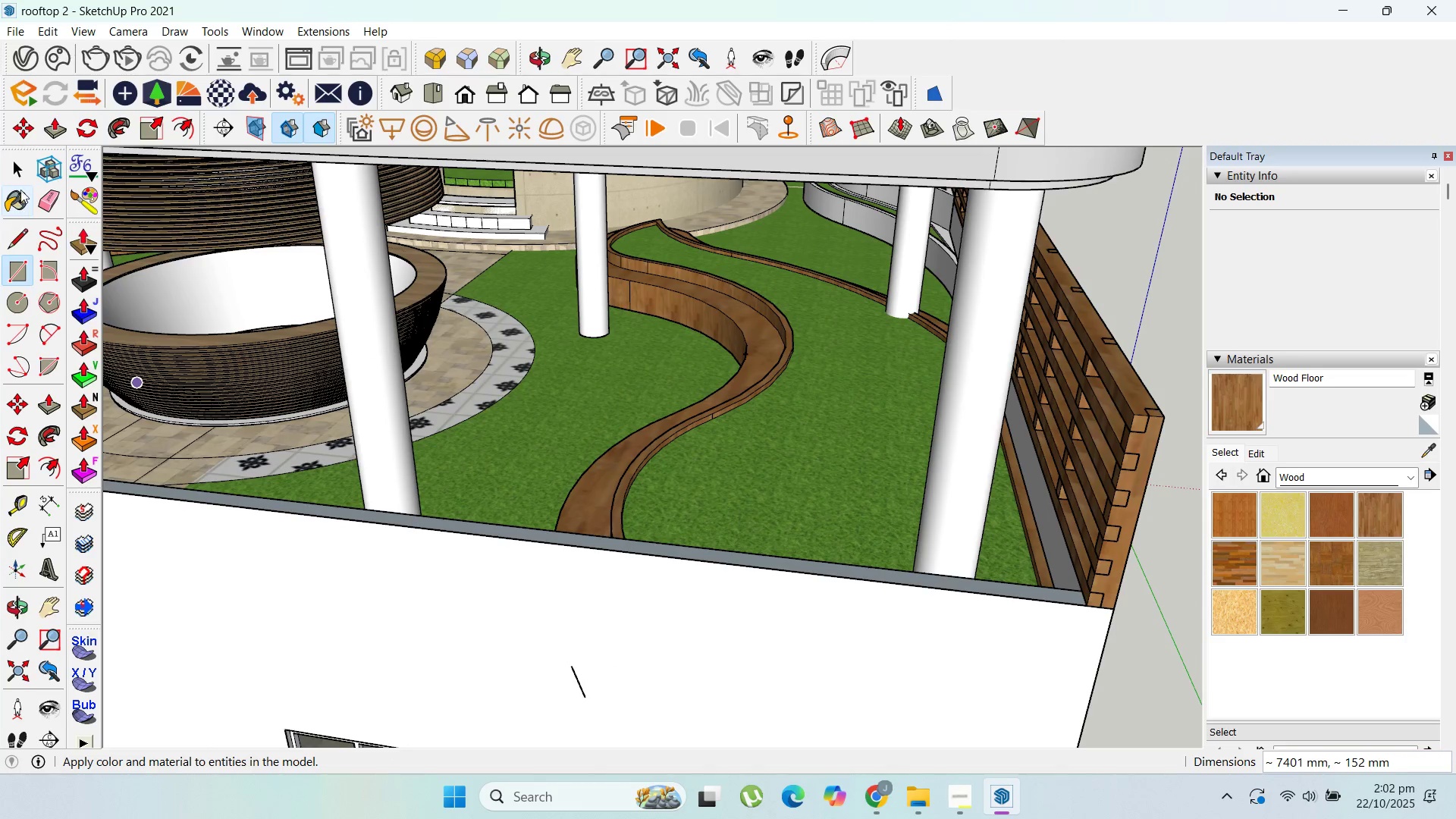 
left_click([18, 176])
 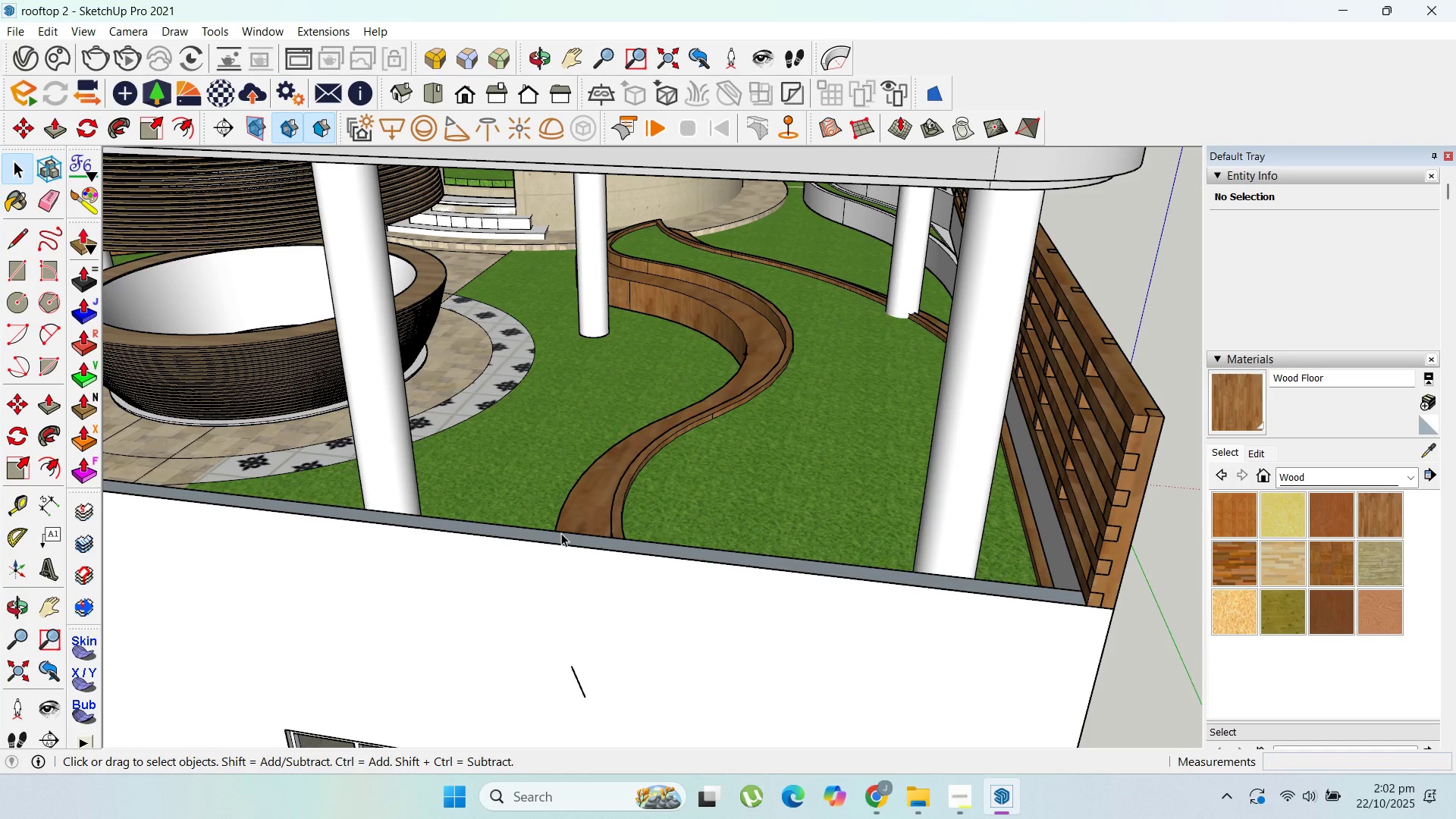 
double_click([561, 533])
 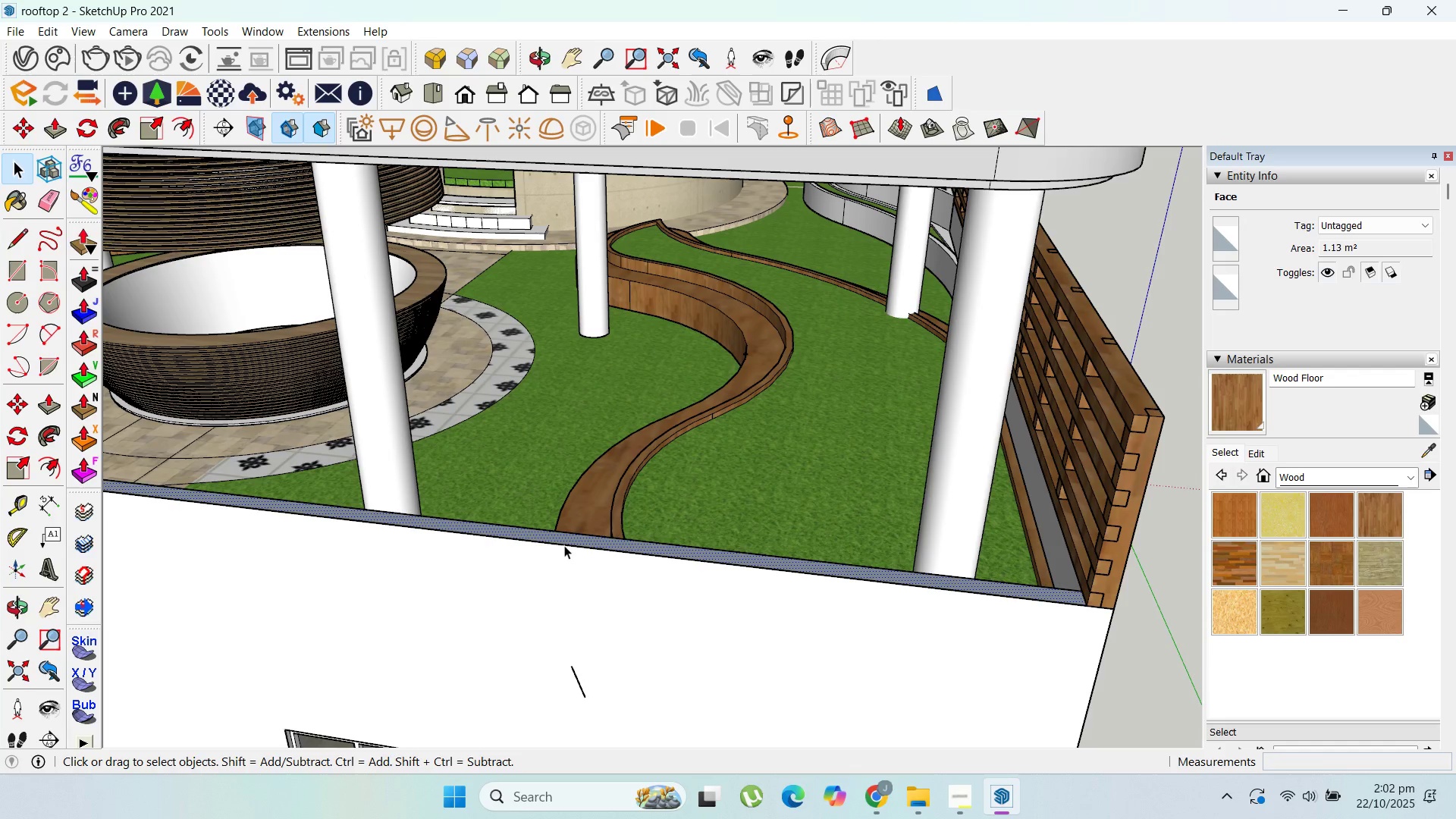 
double_click([564, 542])
 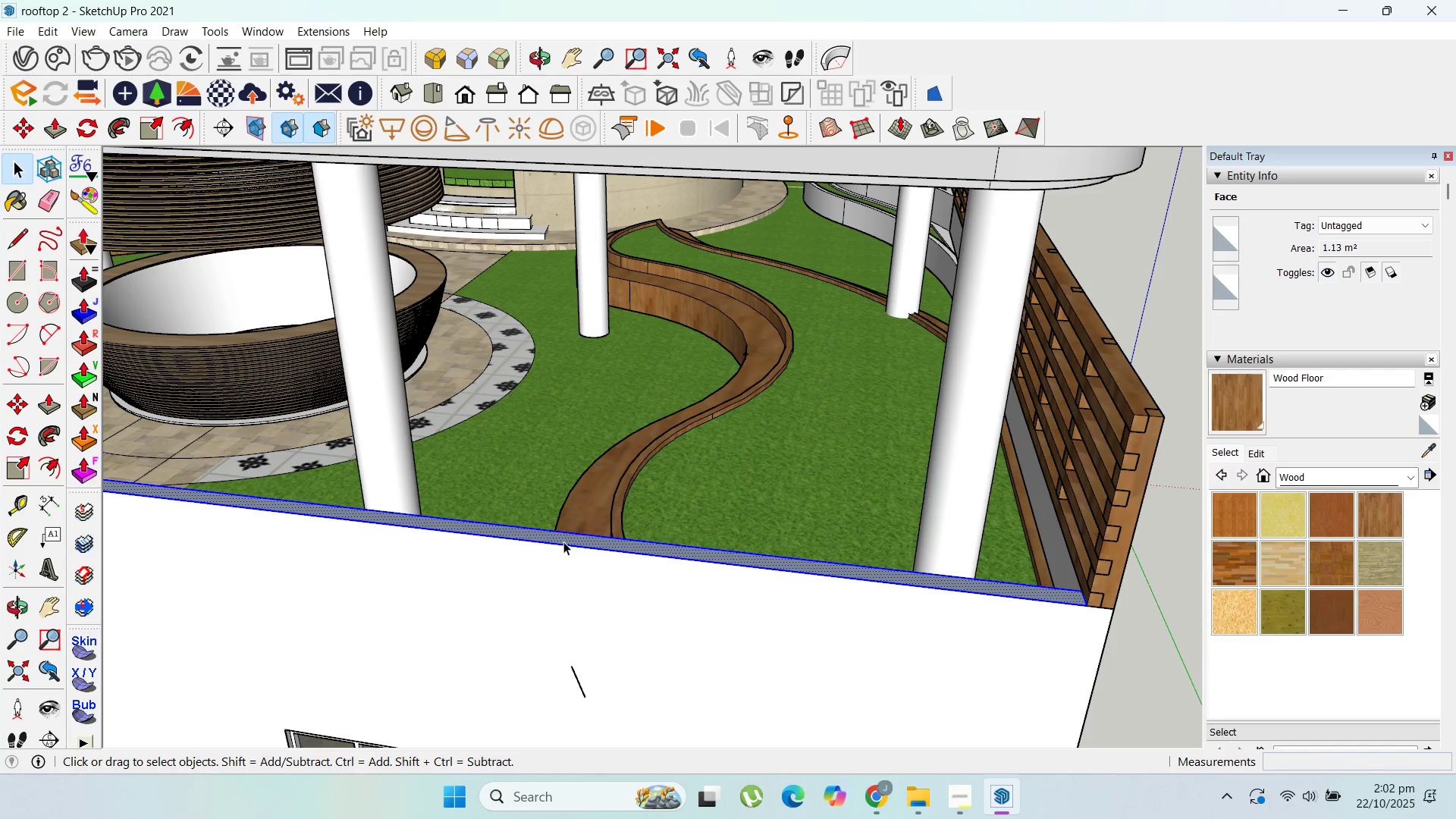 
triple_click([564, 542])
 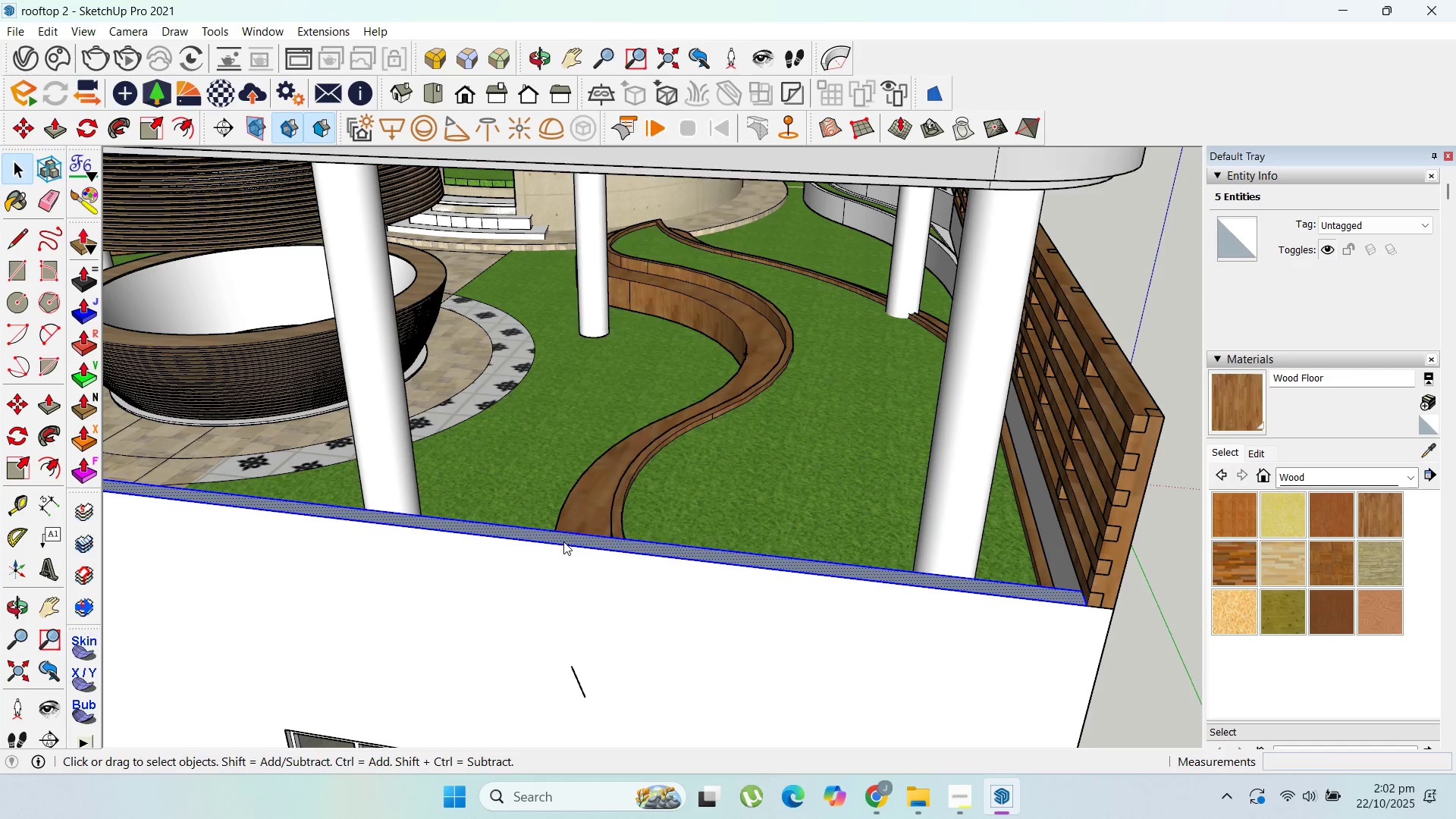 
right_click([563, 541])
 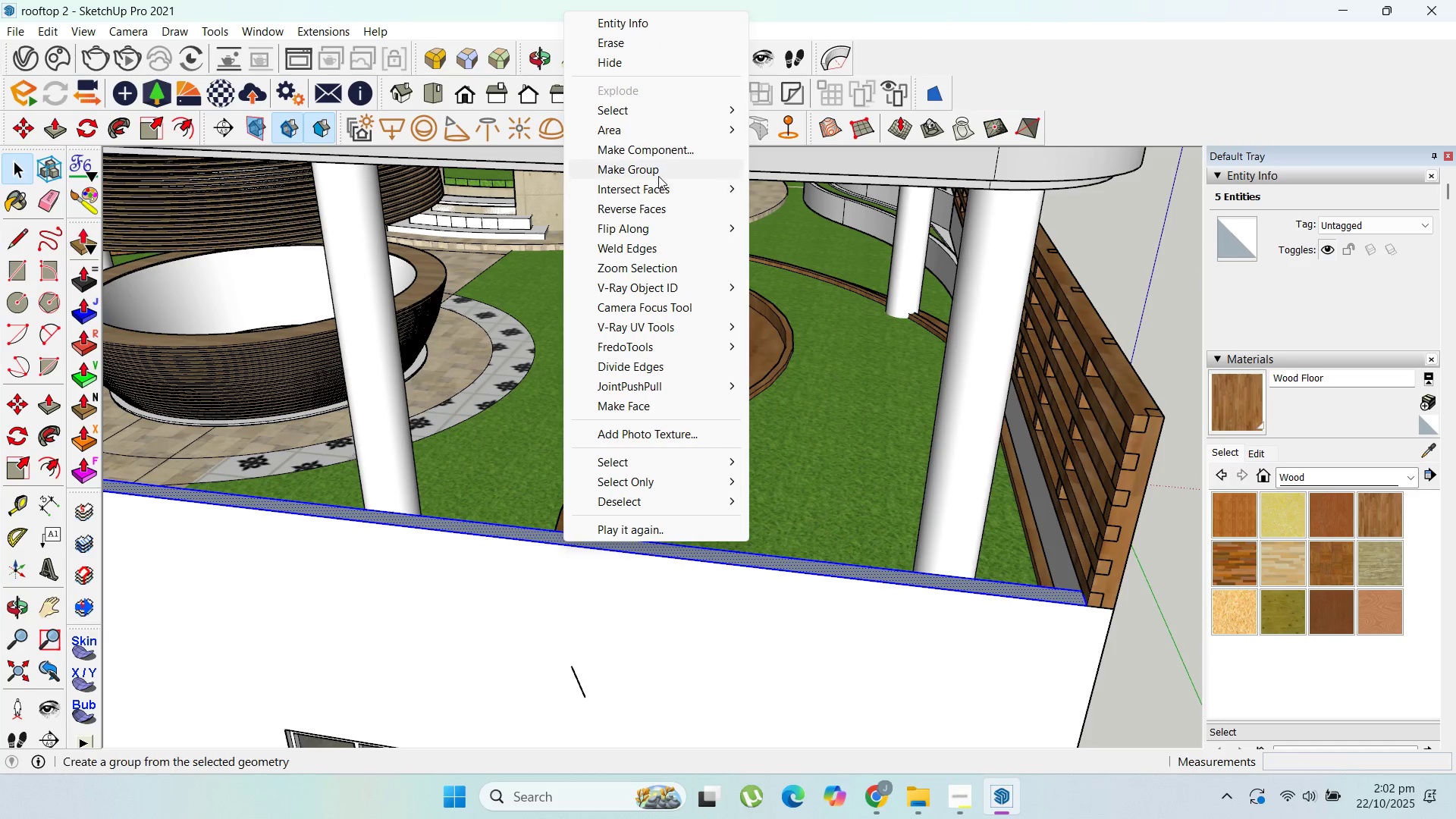 
left_click([658, 176])
 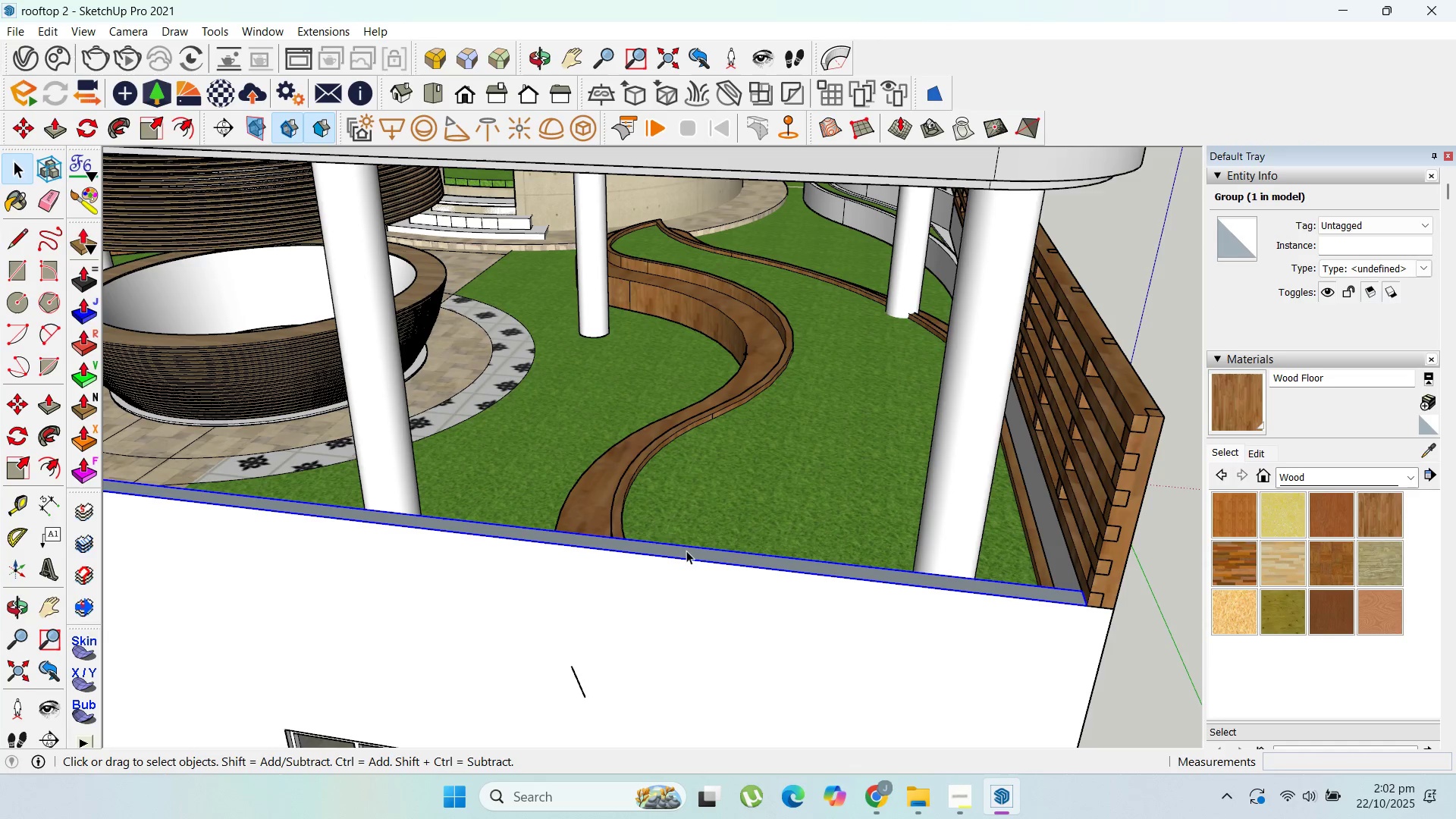 
double_click([686, 551])
 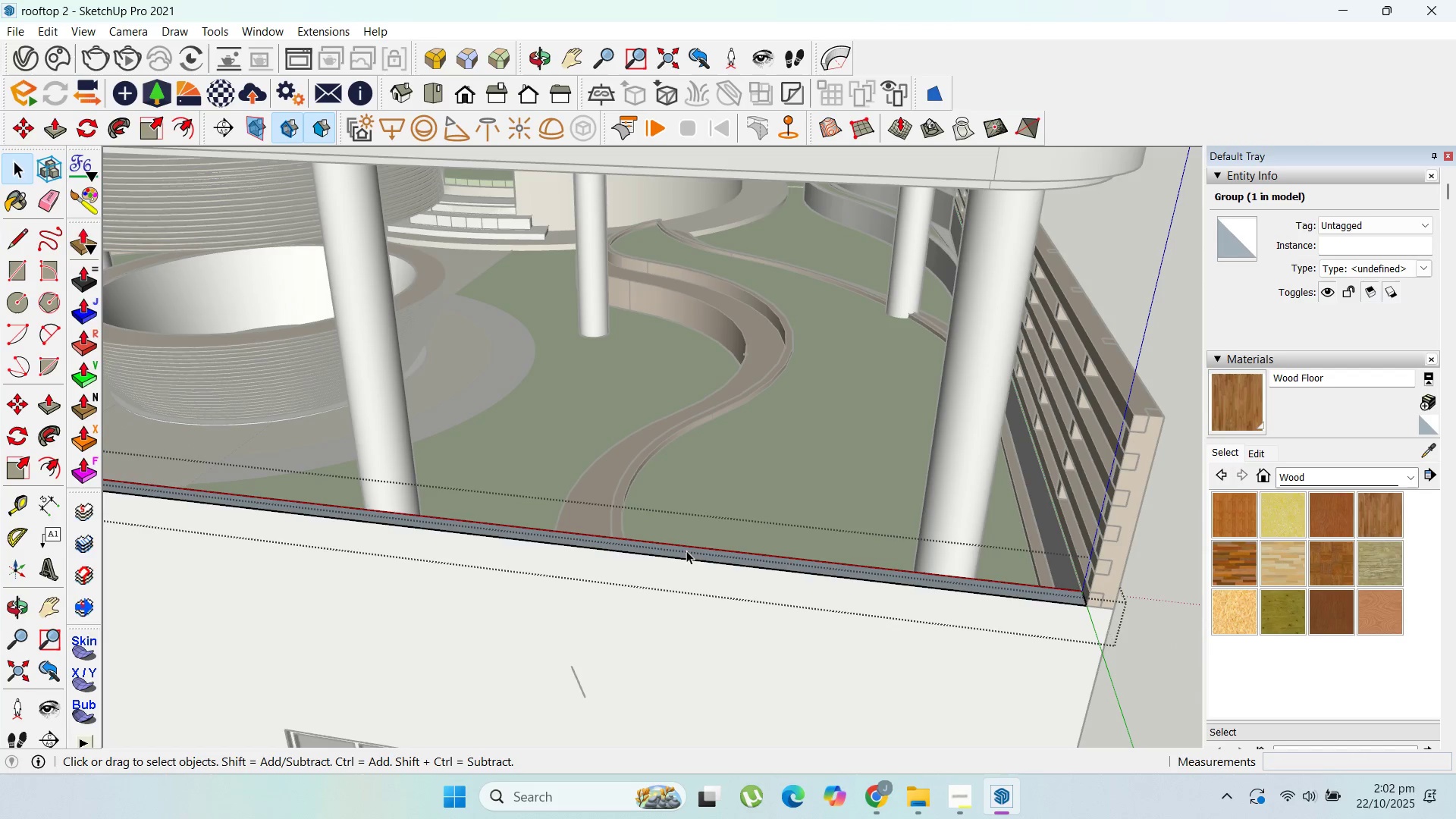 
triple_click([686, 551])
 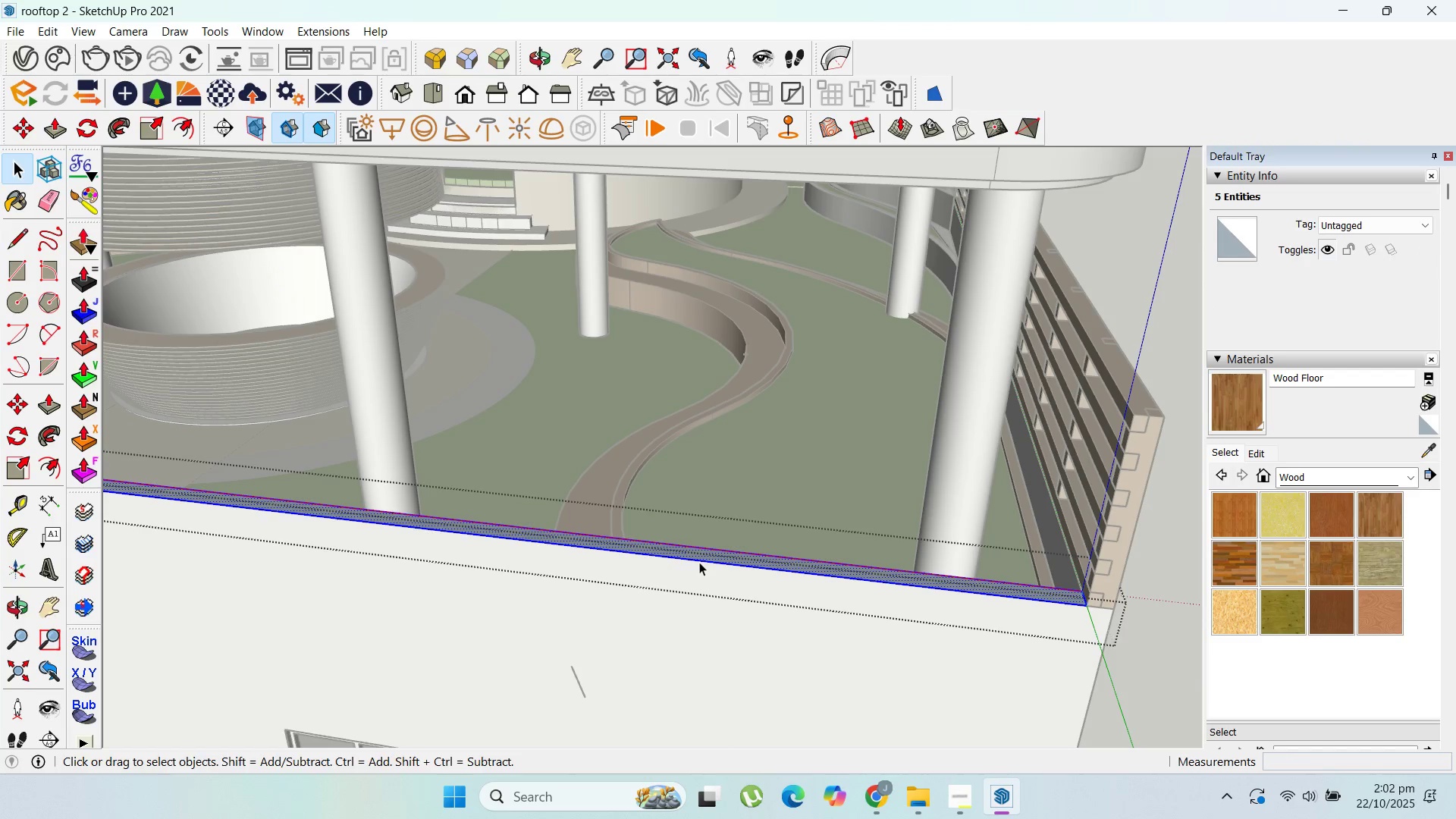 
key(P)
 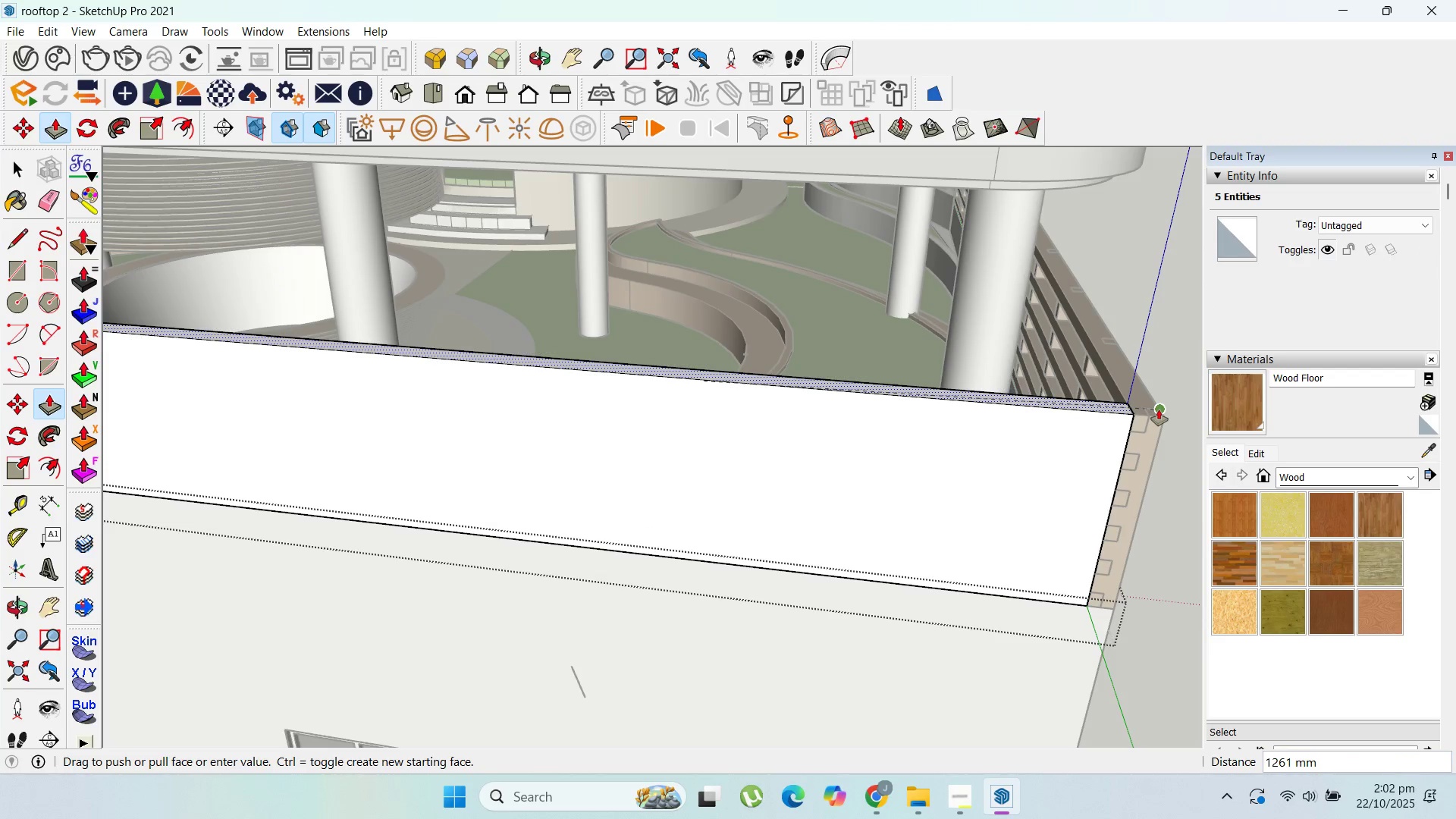 
scroll: coordinate [733, 626], scroll_direction: down, amount: 11.0
 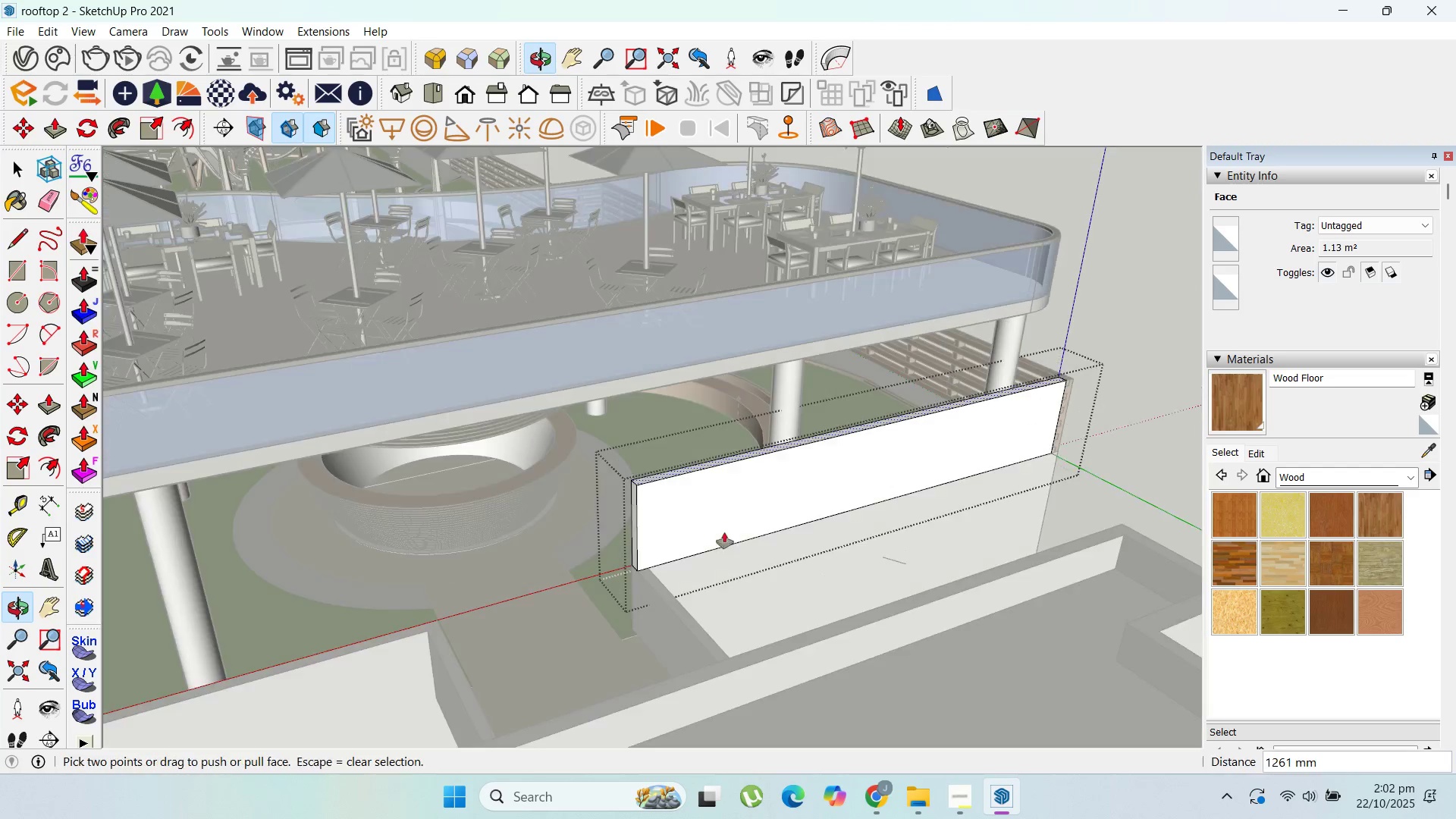 
scroll: coordinate [659, 504], scroll_direction: up, amount: 3.0
 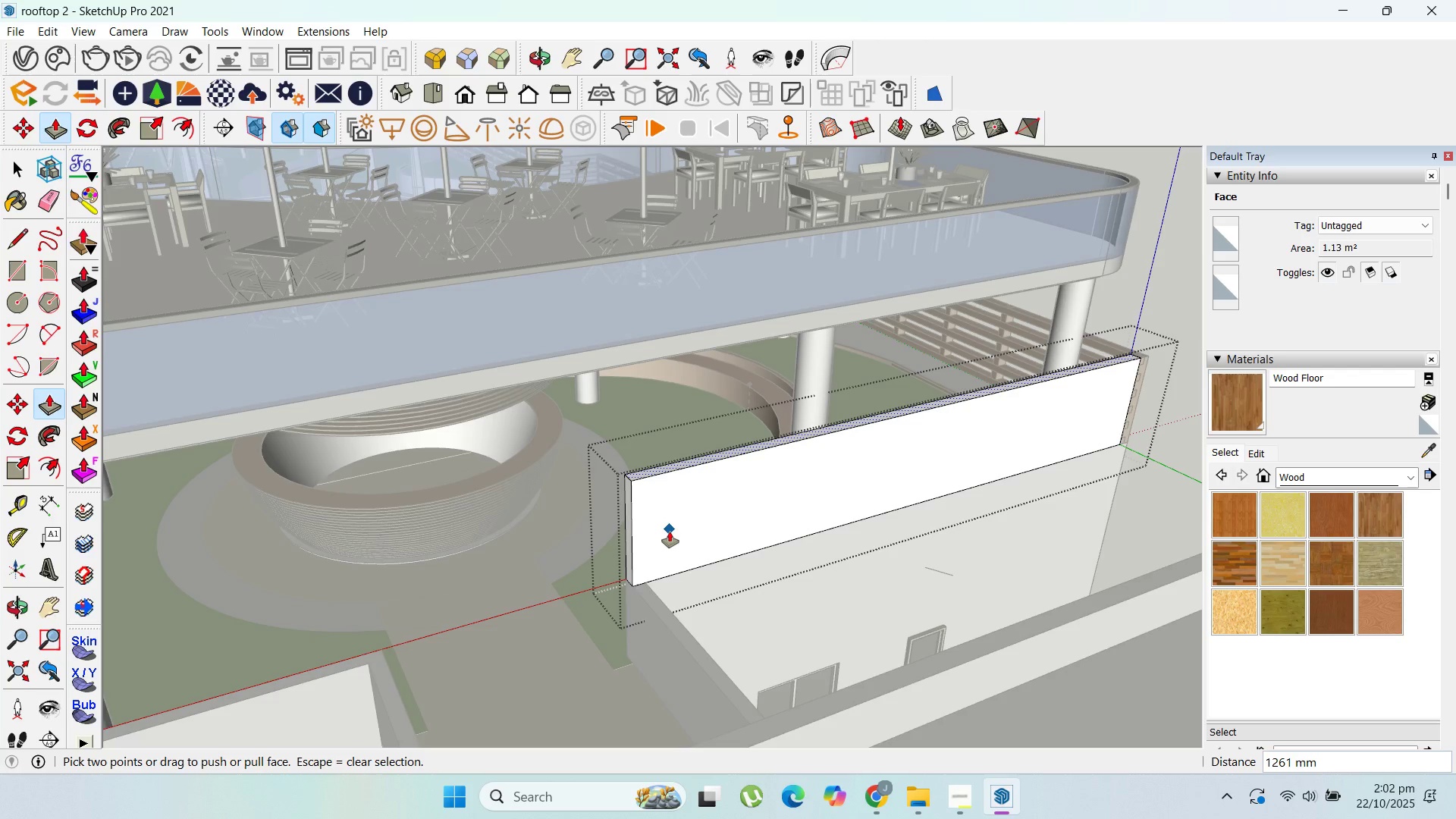 
key(Escape)
 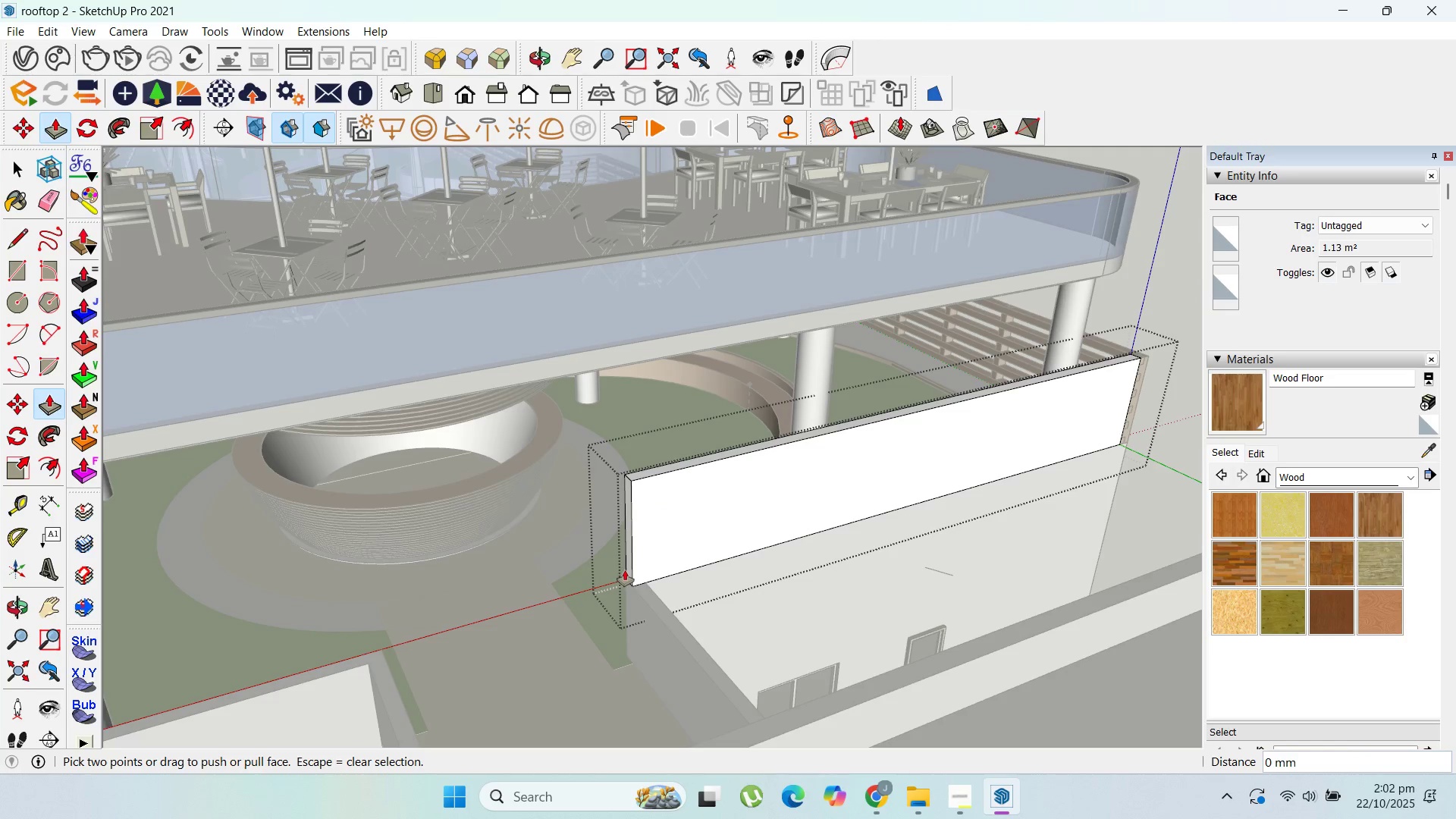 
scroll: coordinate [955, 426], scroll_direction: down, amount: 7.0
 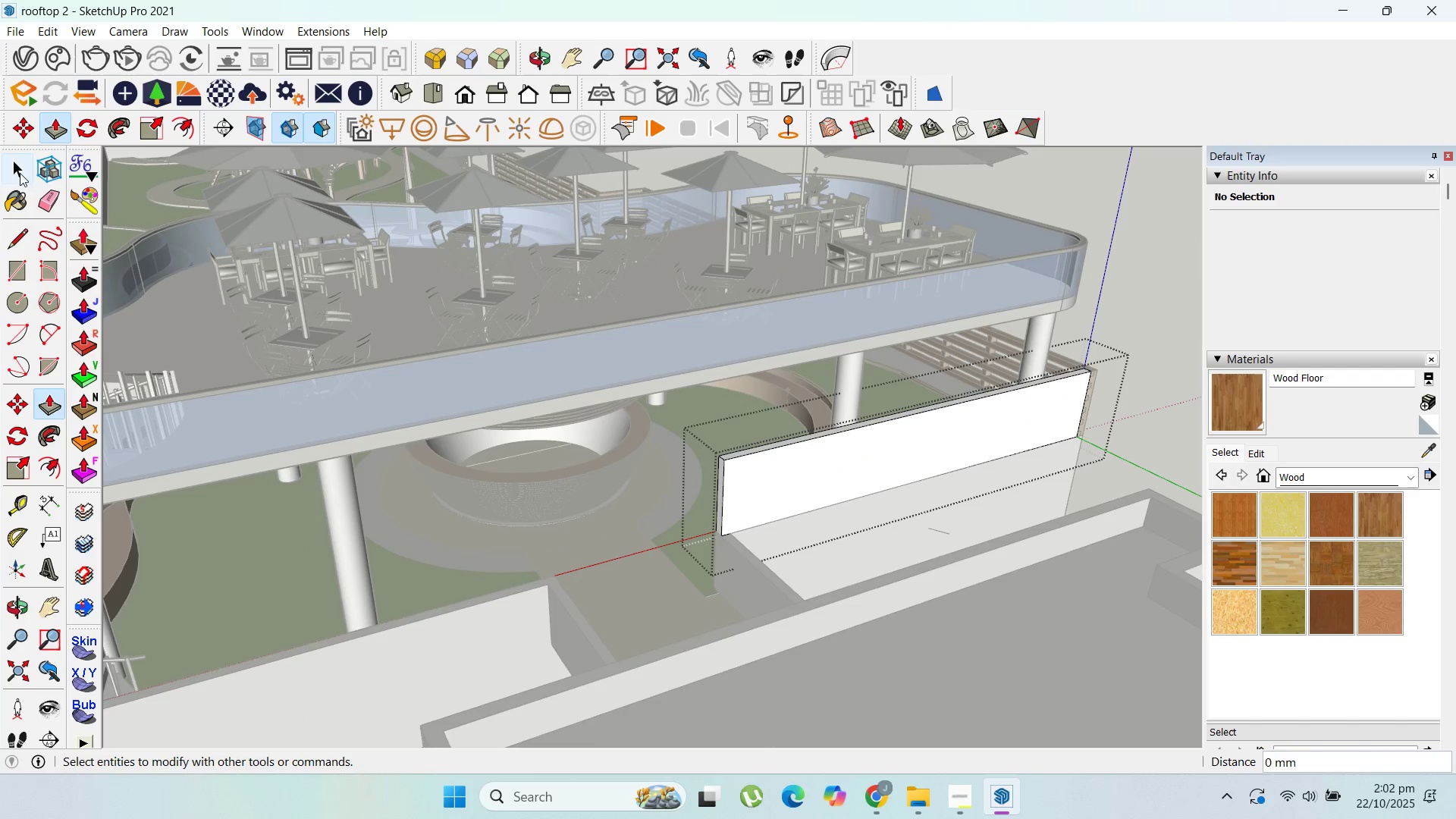 
key(Escape)
 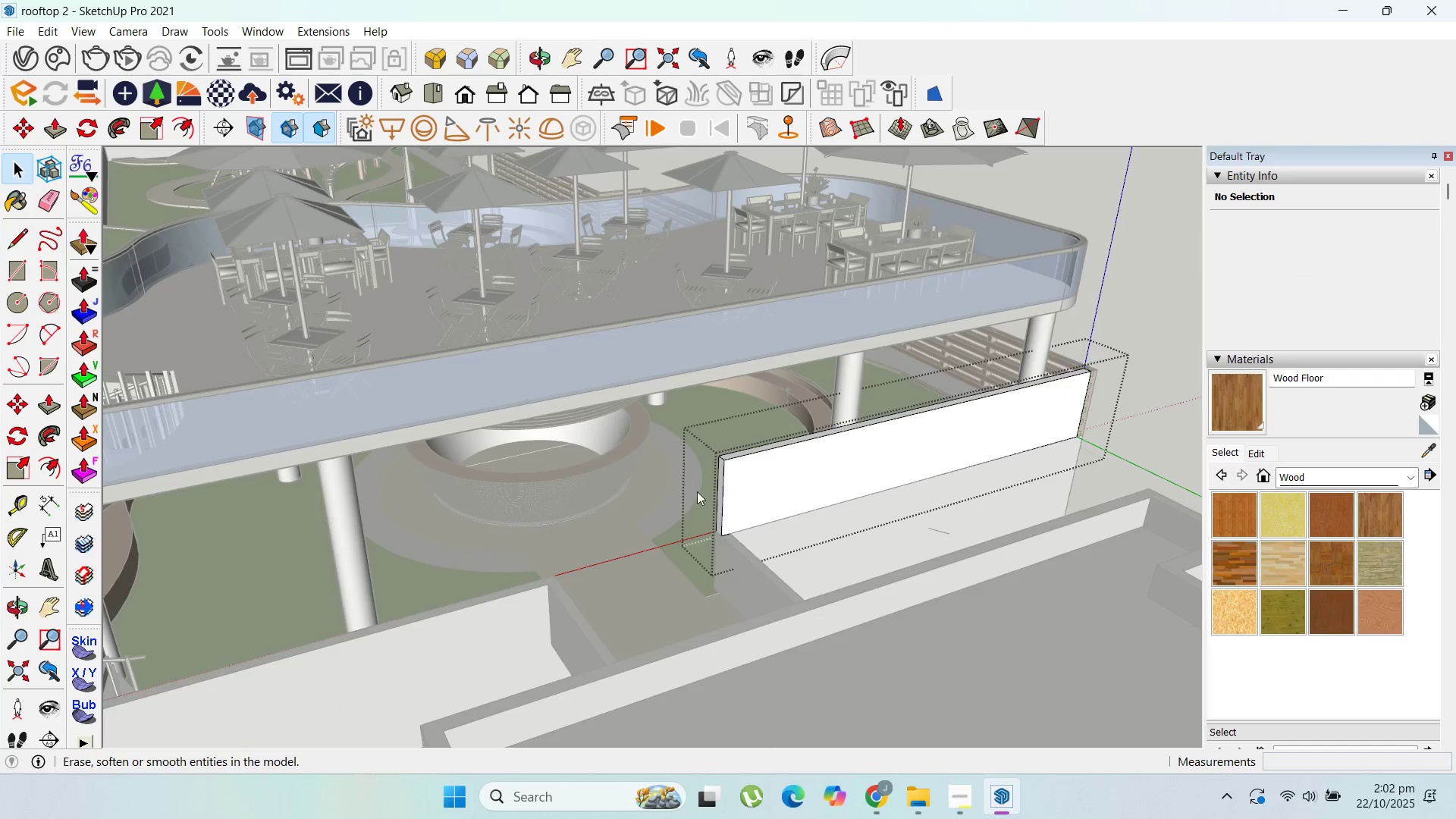 
key(Escape)
 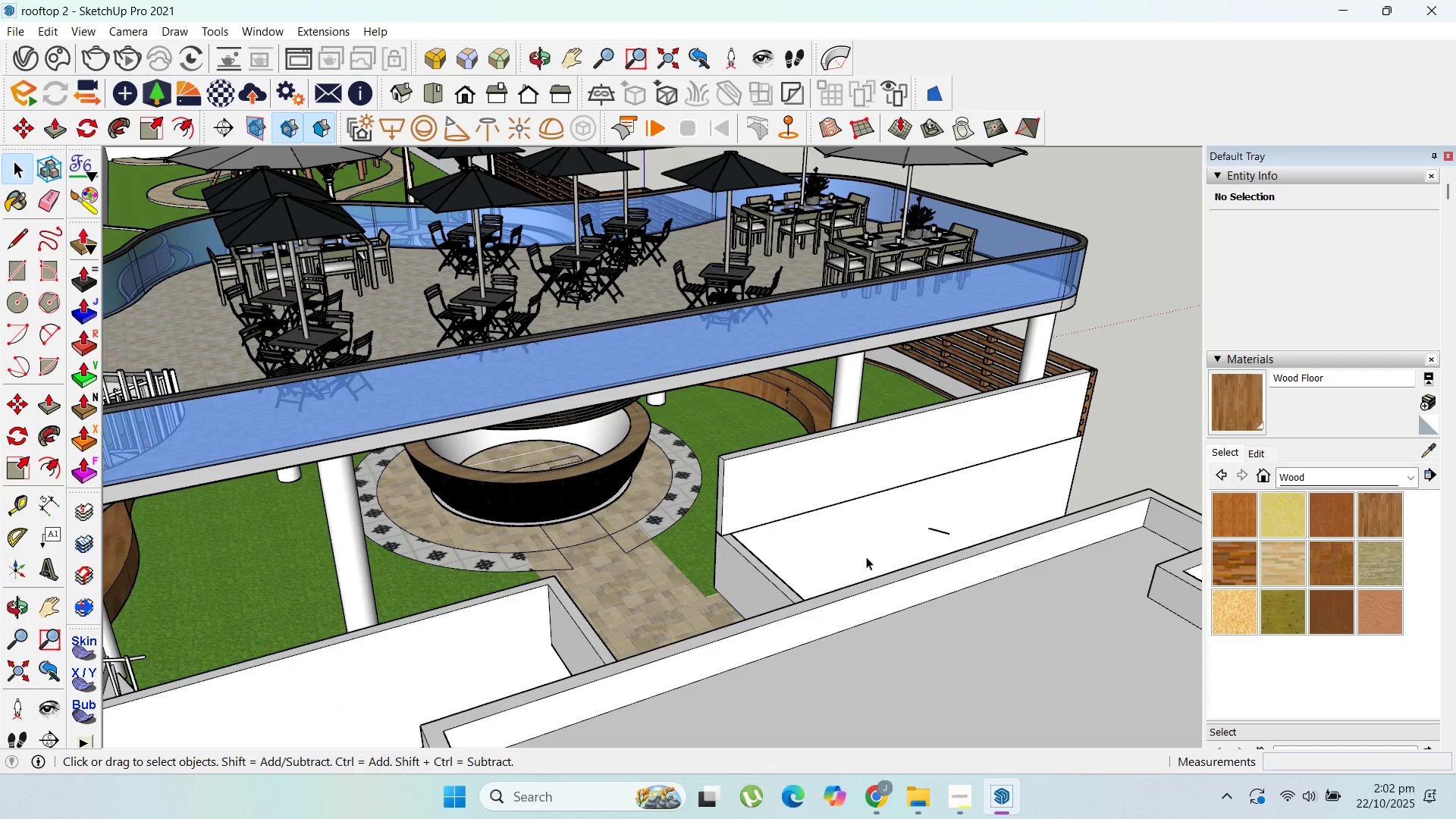 
scroll: coordinate [868, 557], scroll_direction: down, amount: 3.0
 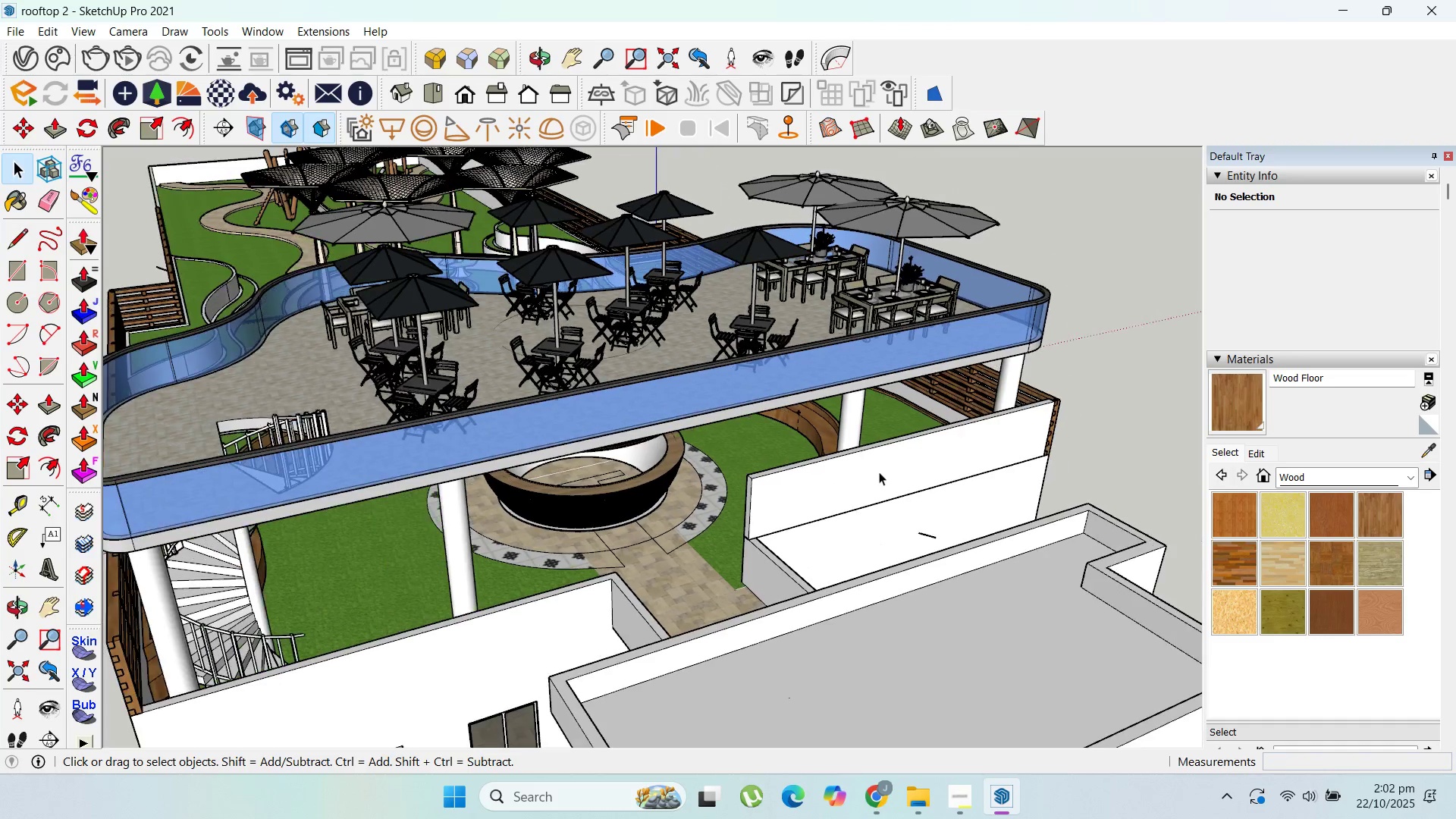 
left_click([879, 472])
 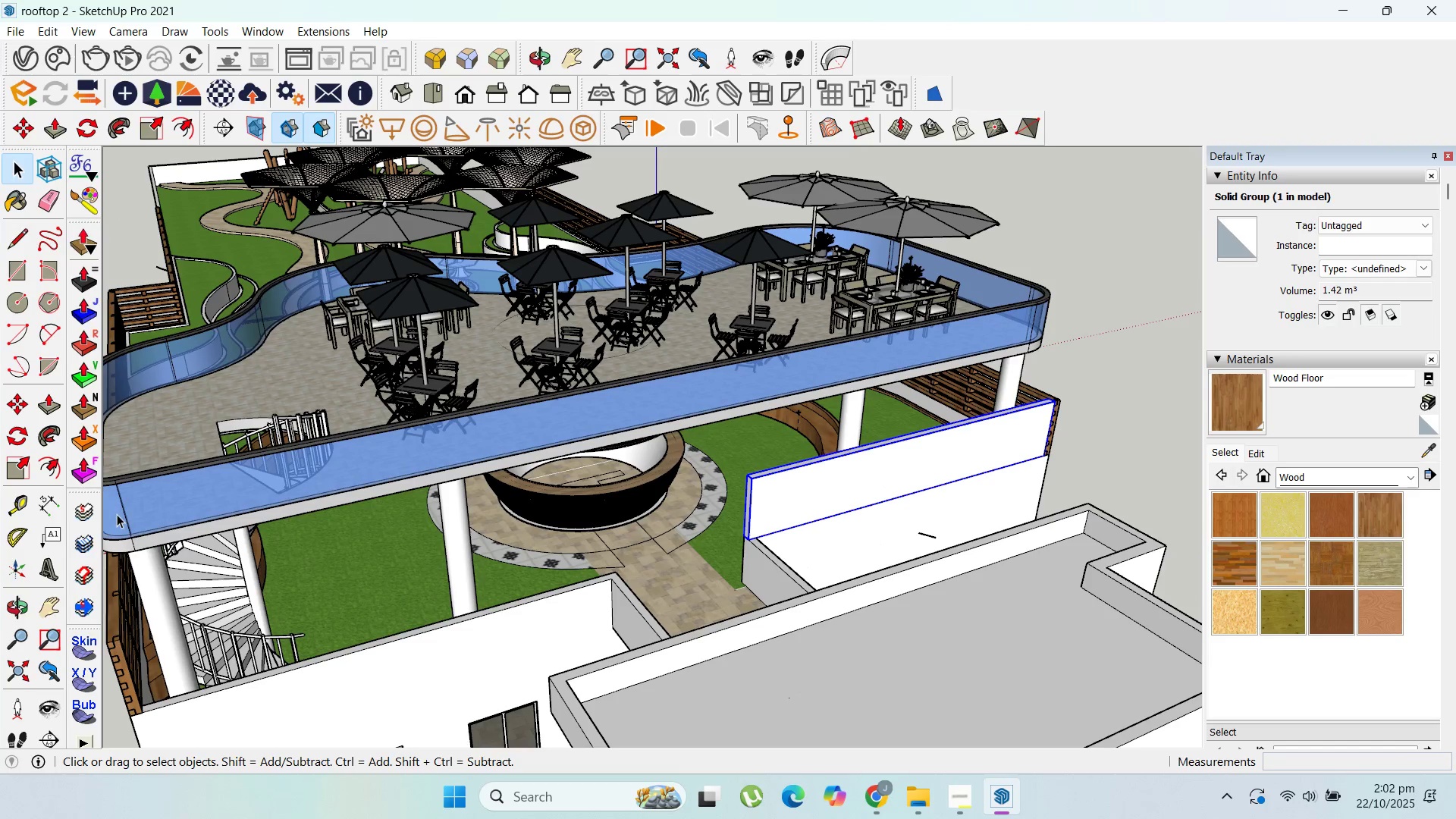 
left_click([86, 511])
 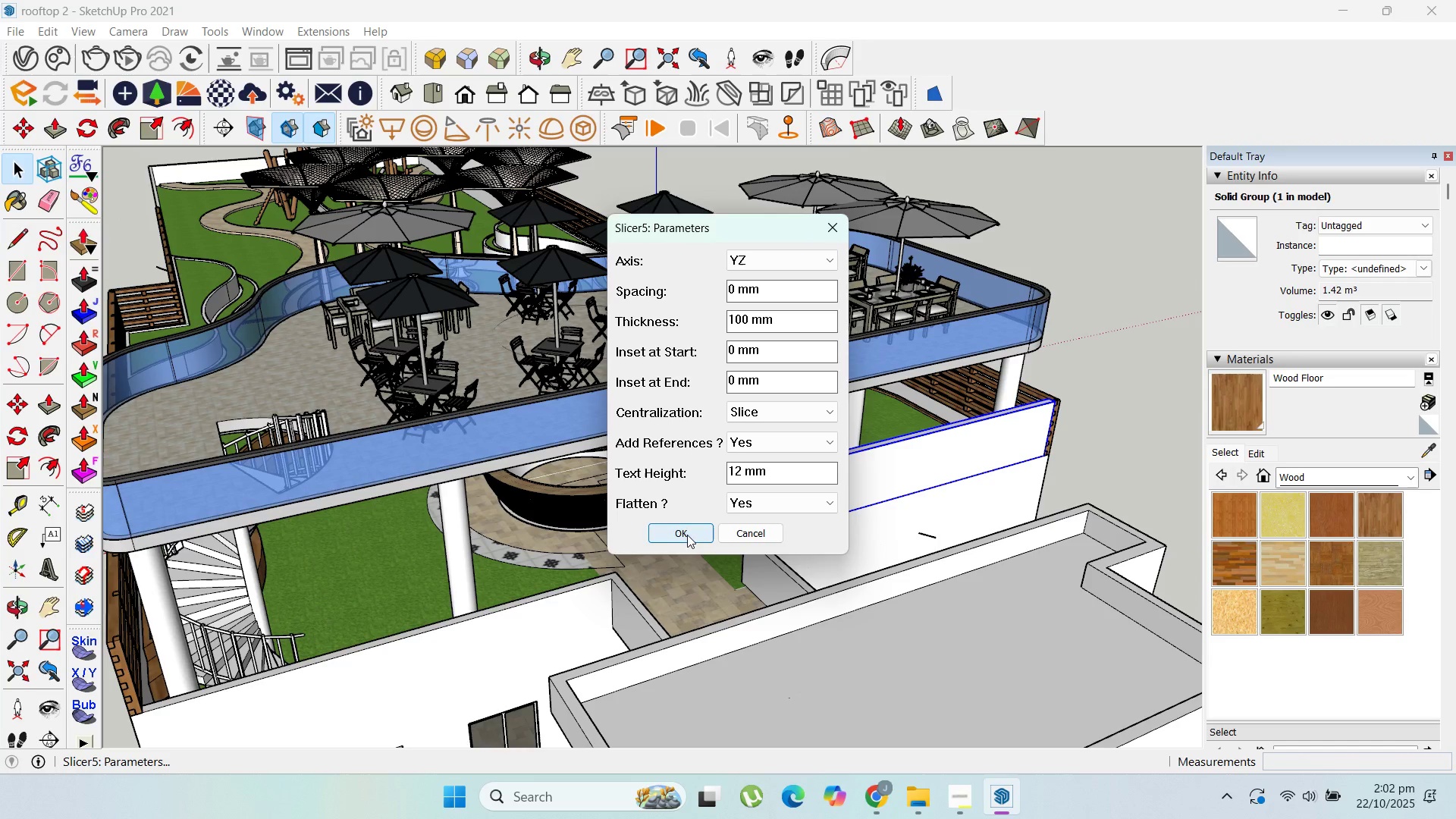 
left_click([777, 264])
 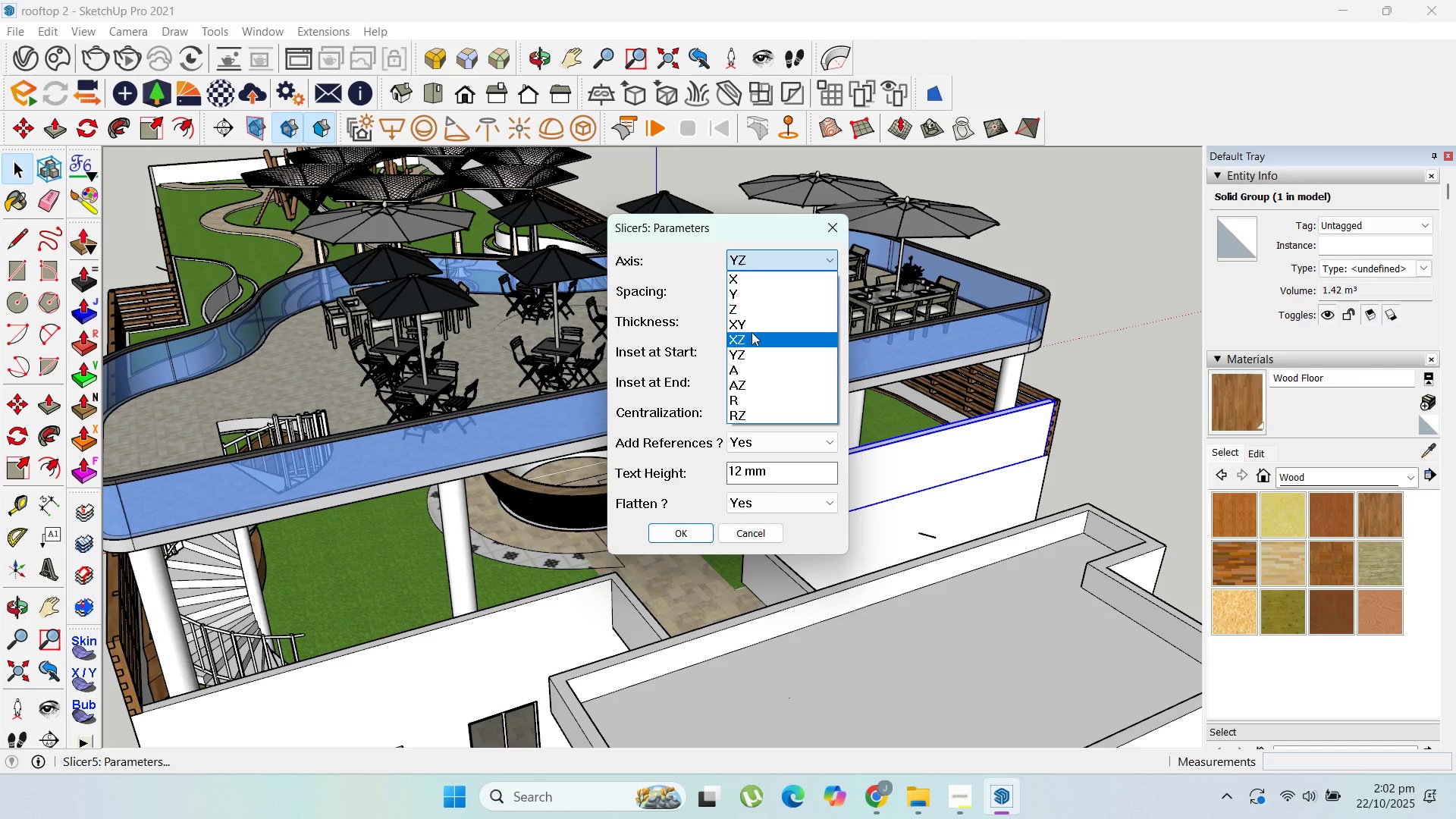 
left_click([752, 337])
 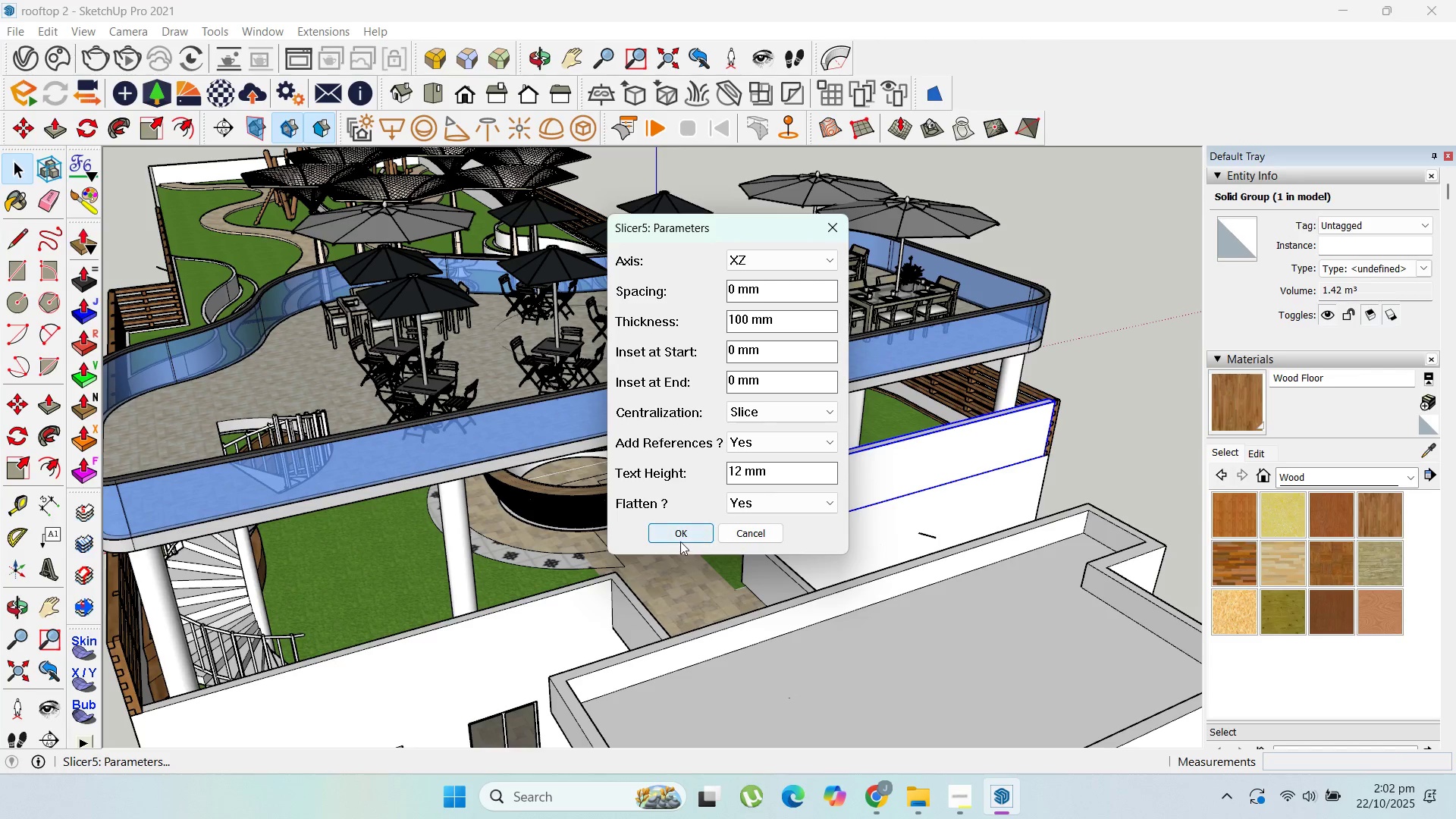 
left_click([679, 540])
 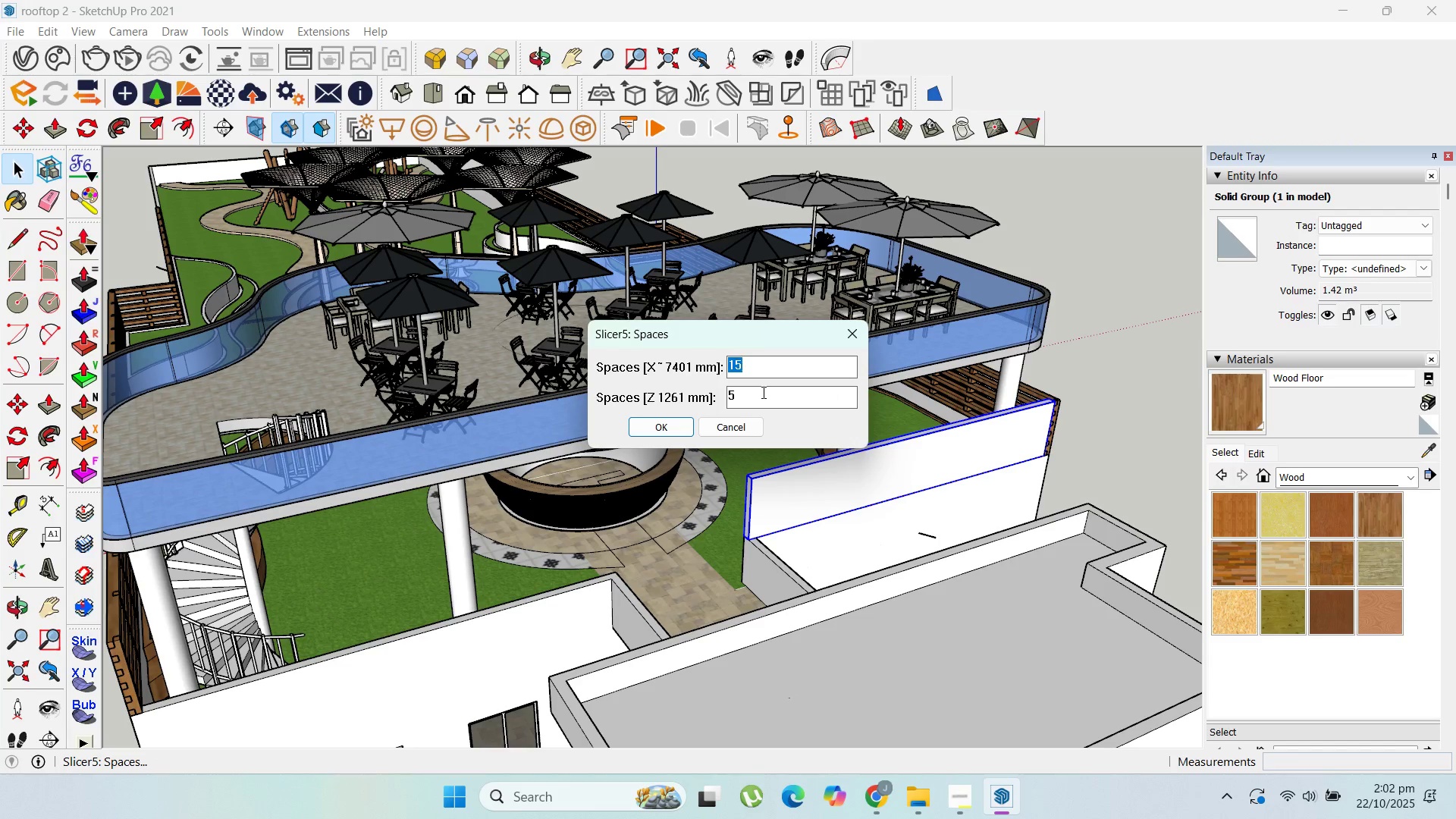 
wait(10.08)
 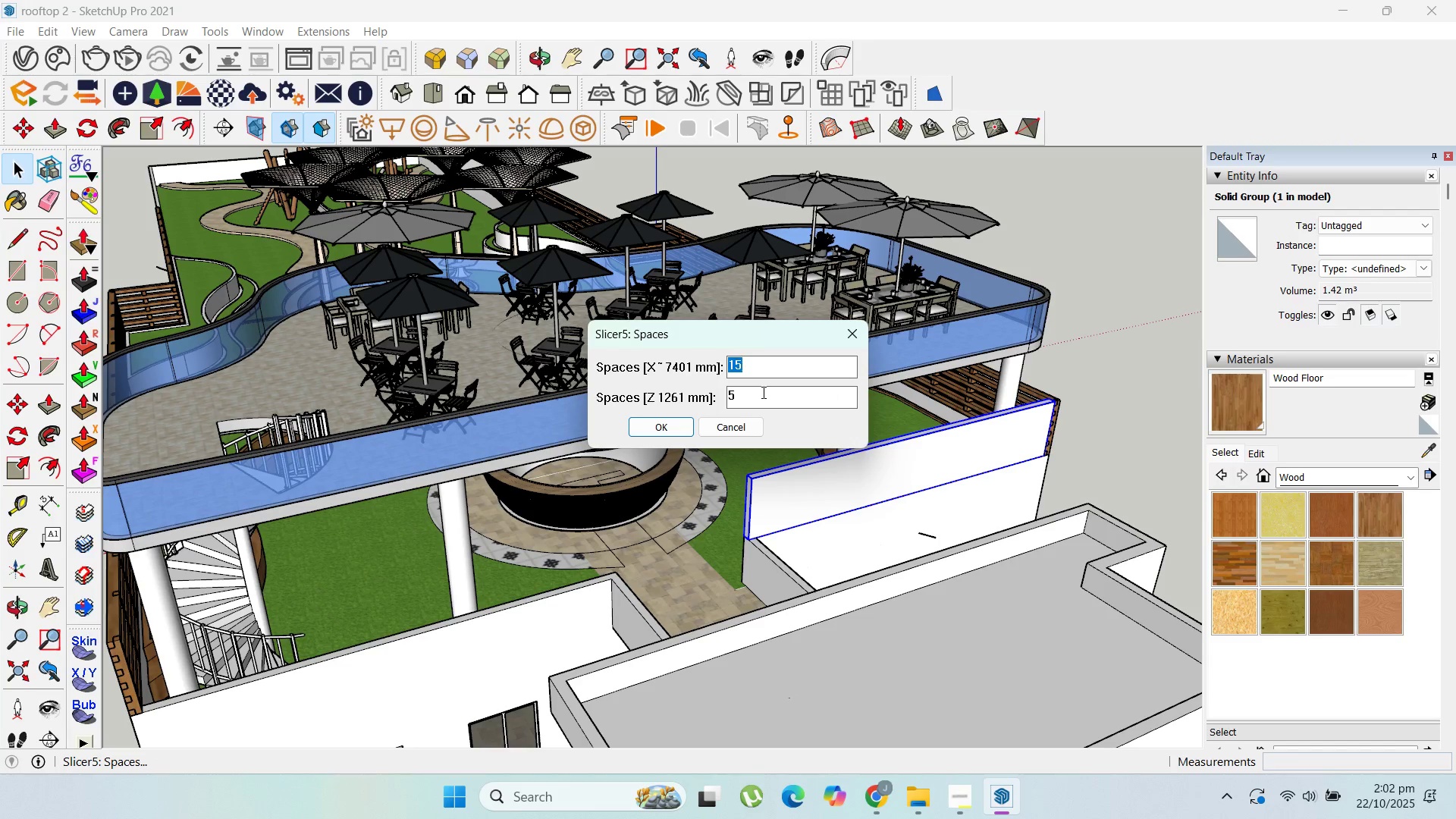 
key(Numpad5)
 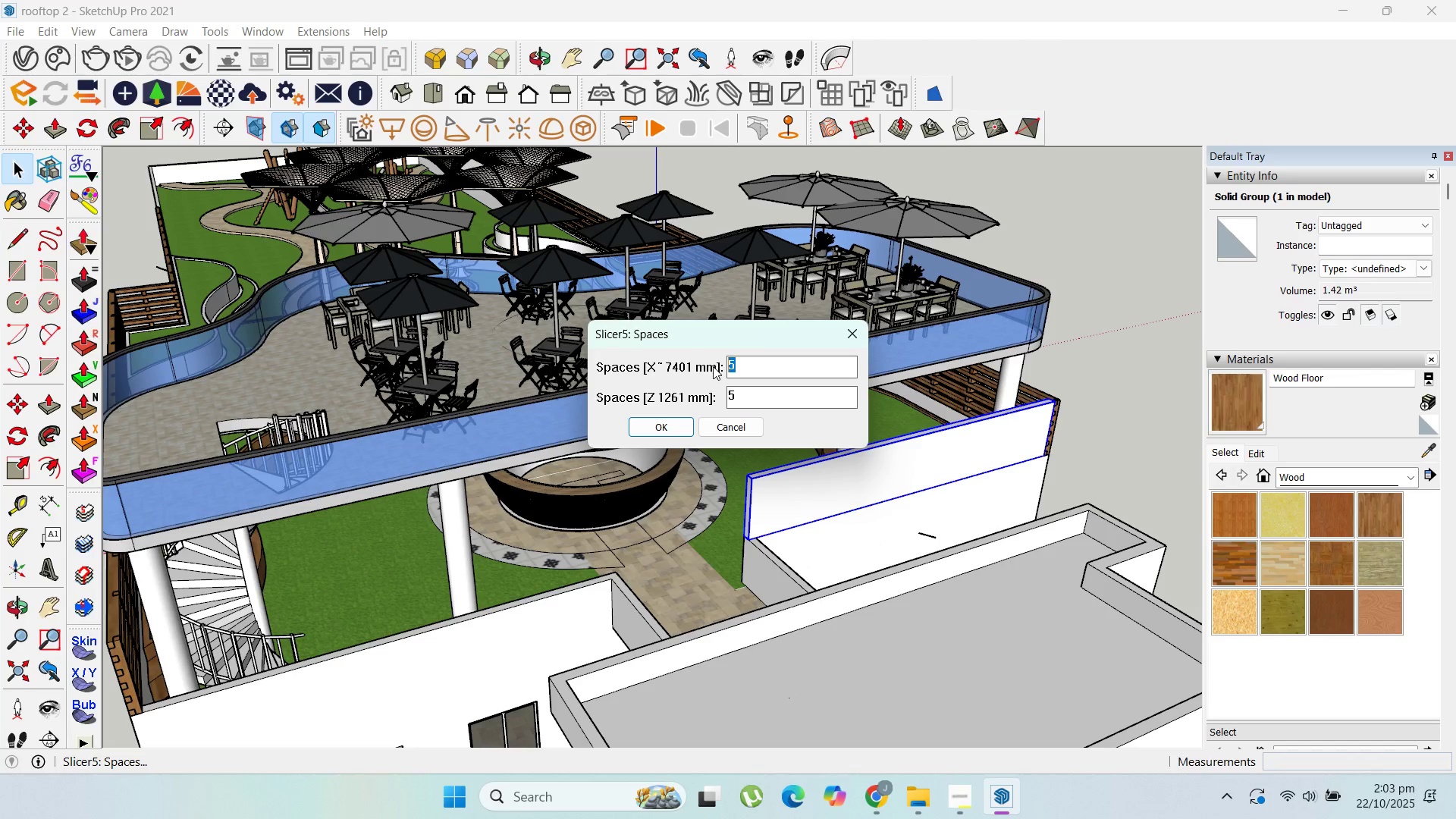 
key(Numpad6)
 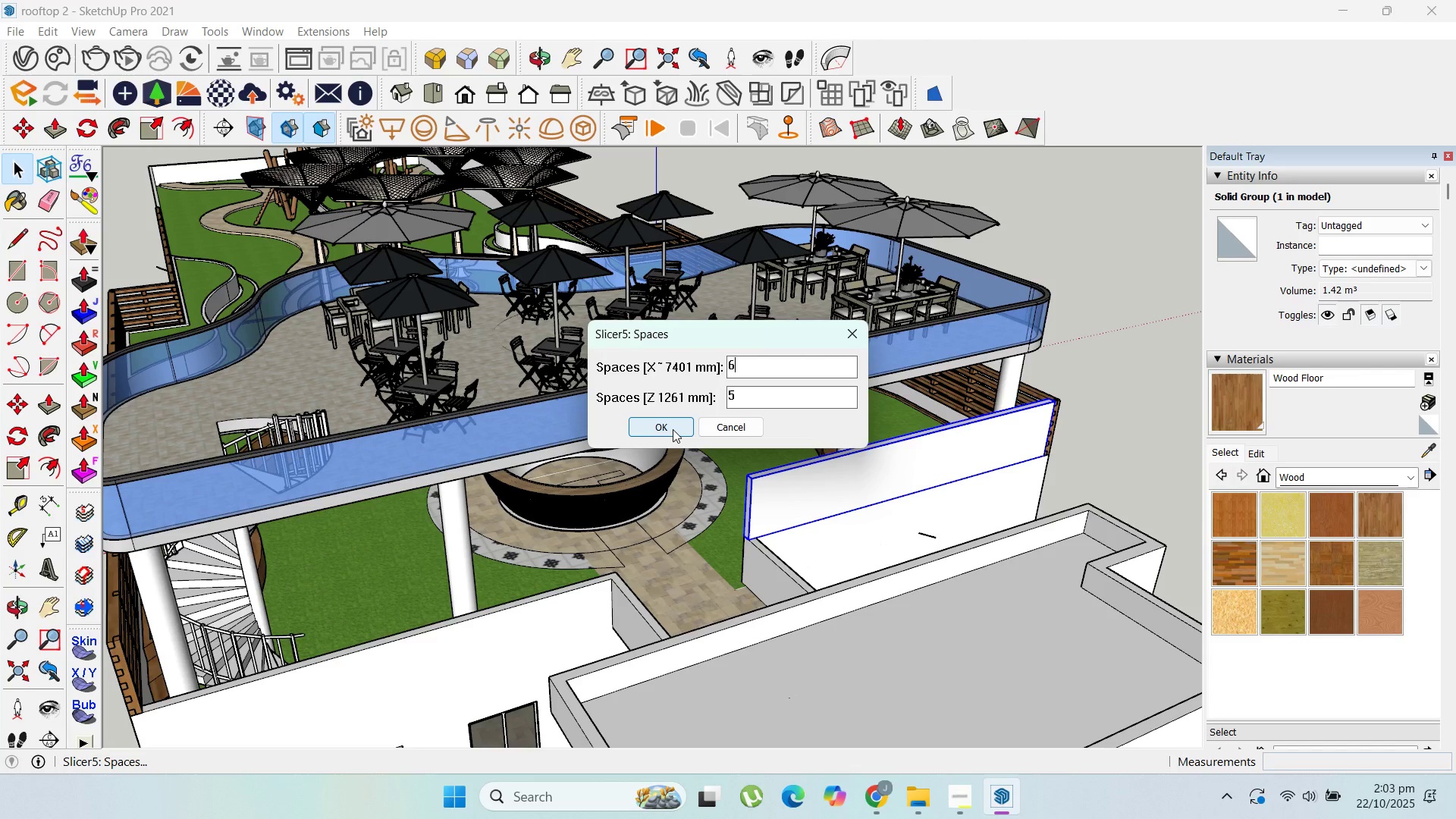 
left_click([673, 429])
 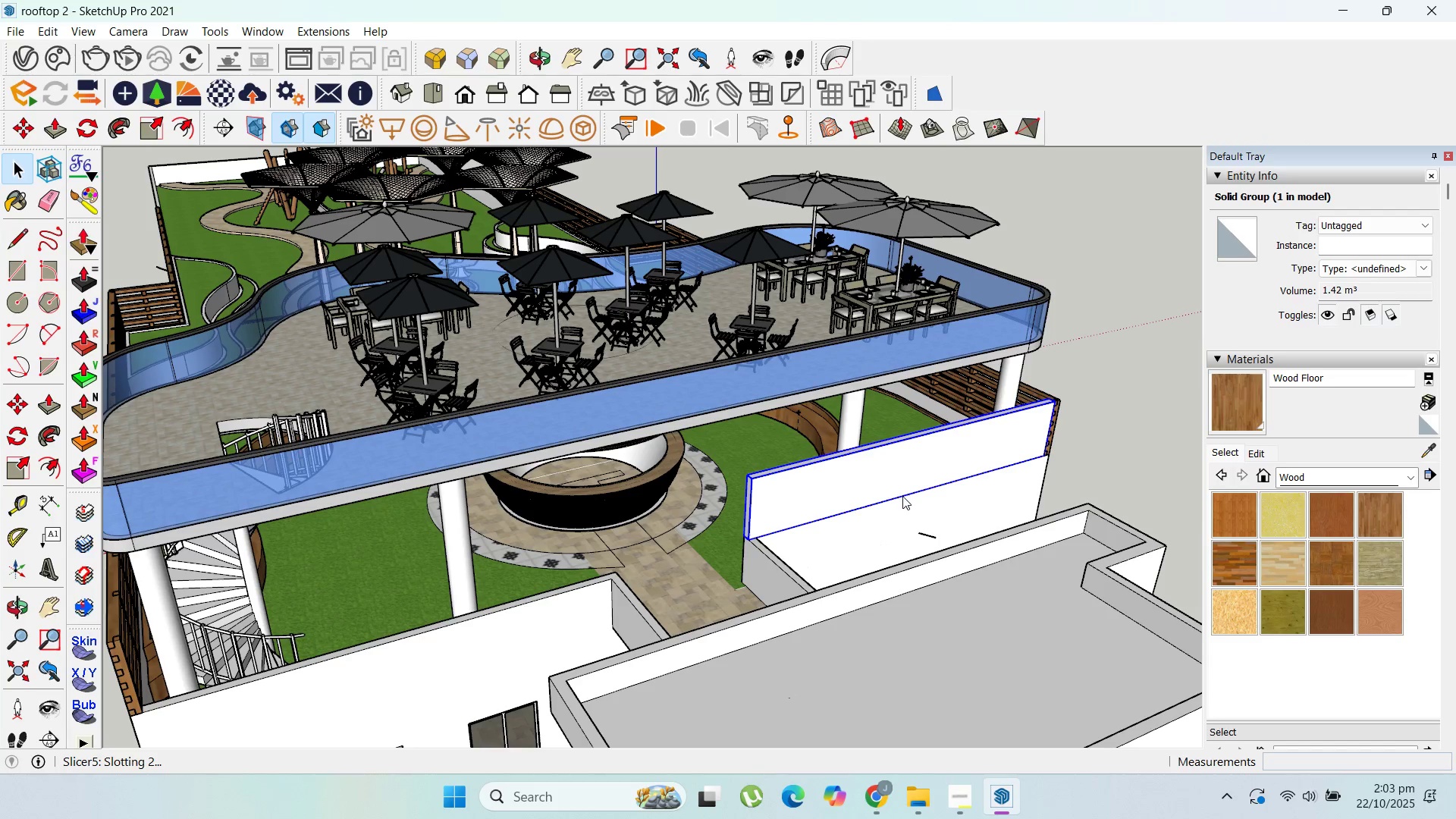 
scroll: coordinate [925, 465], scroll_direction: up, amount: 9.0
 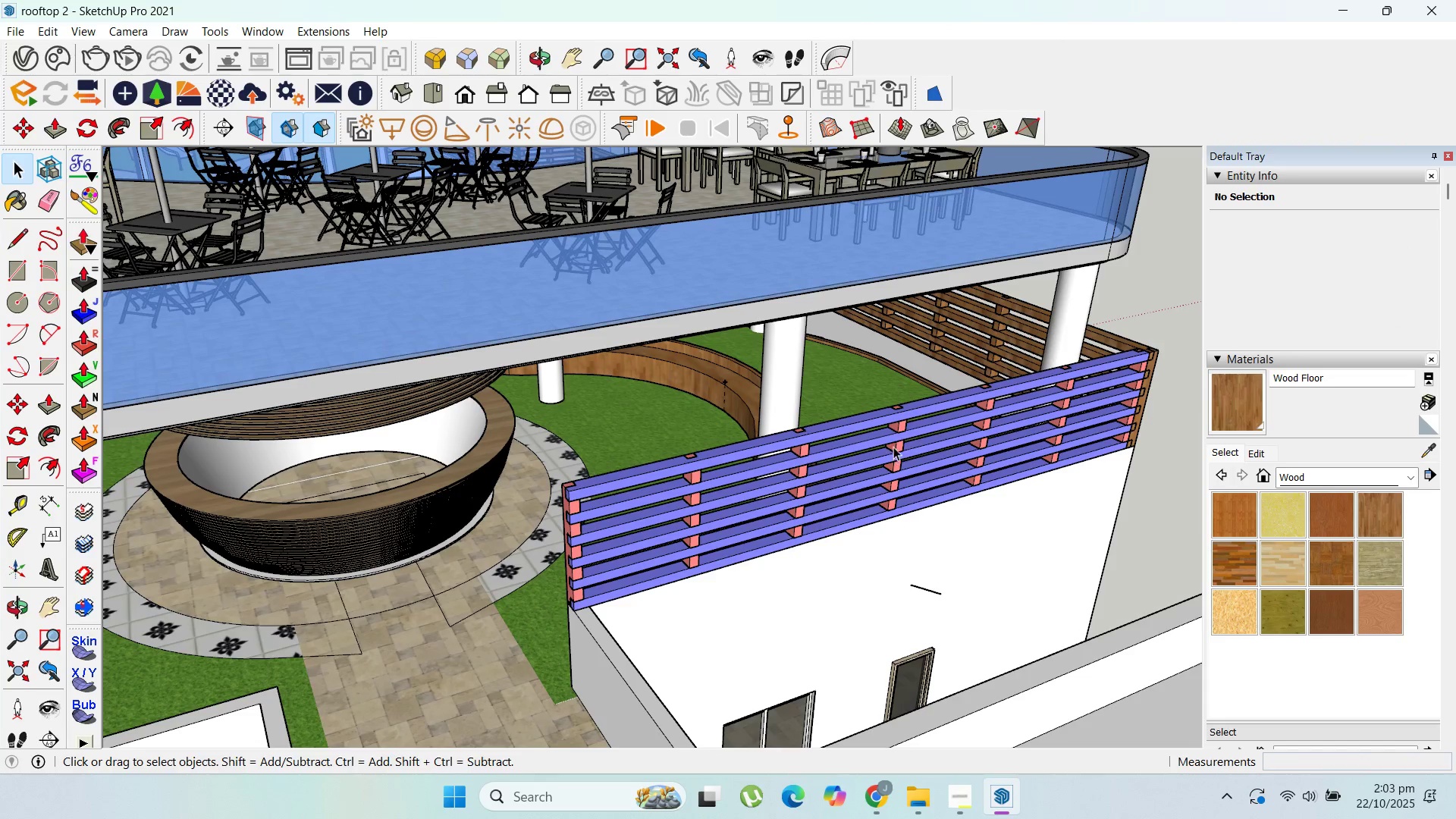 
hold_key(key=ShiftLeft, duration=1.52)
left_click([902, 428])
 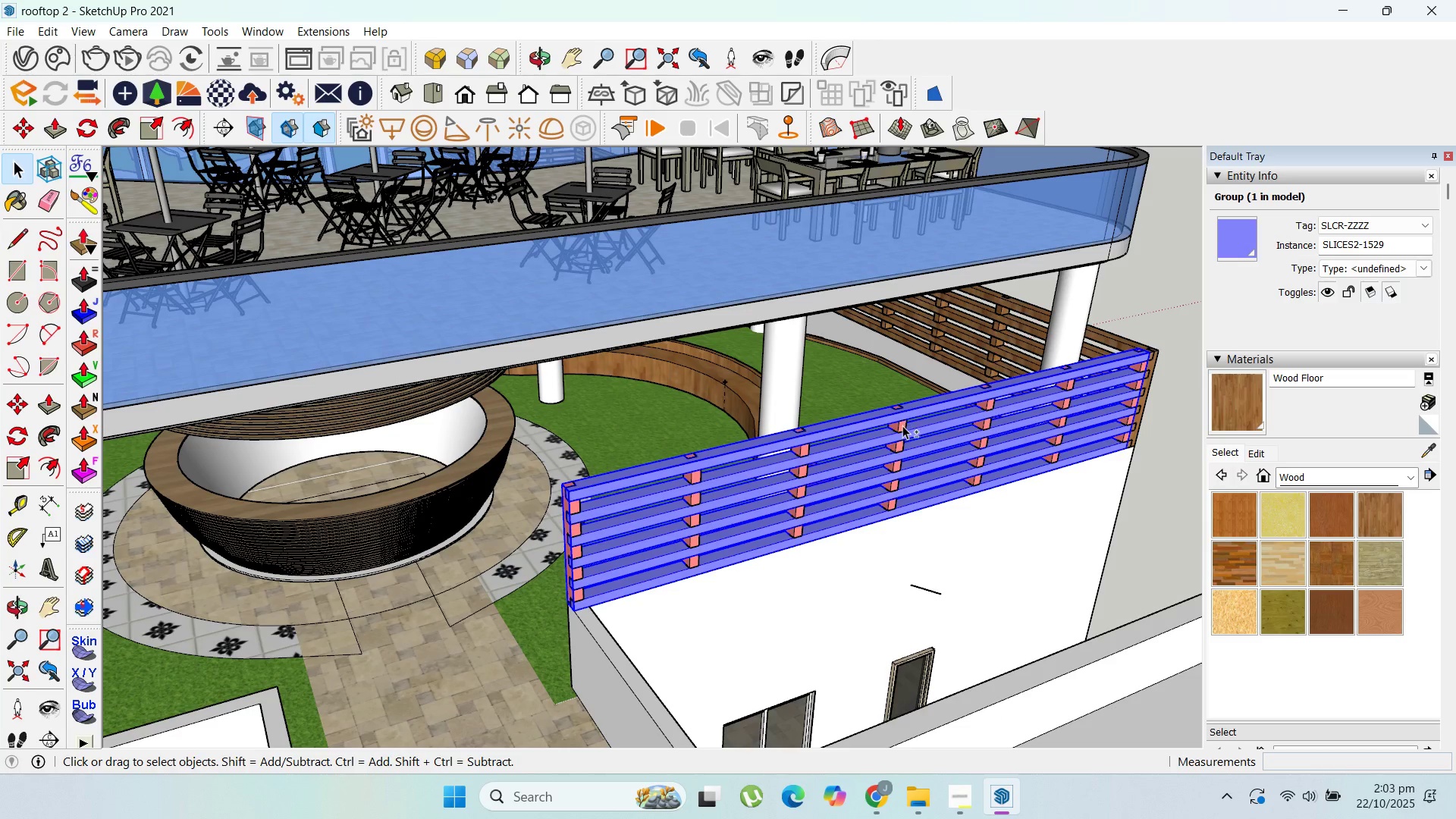 
key(Shift+ShiftLeft)
 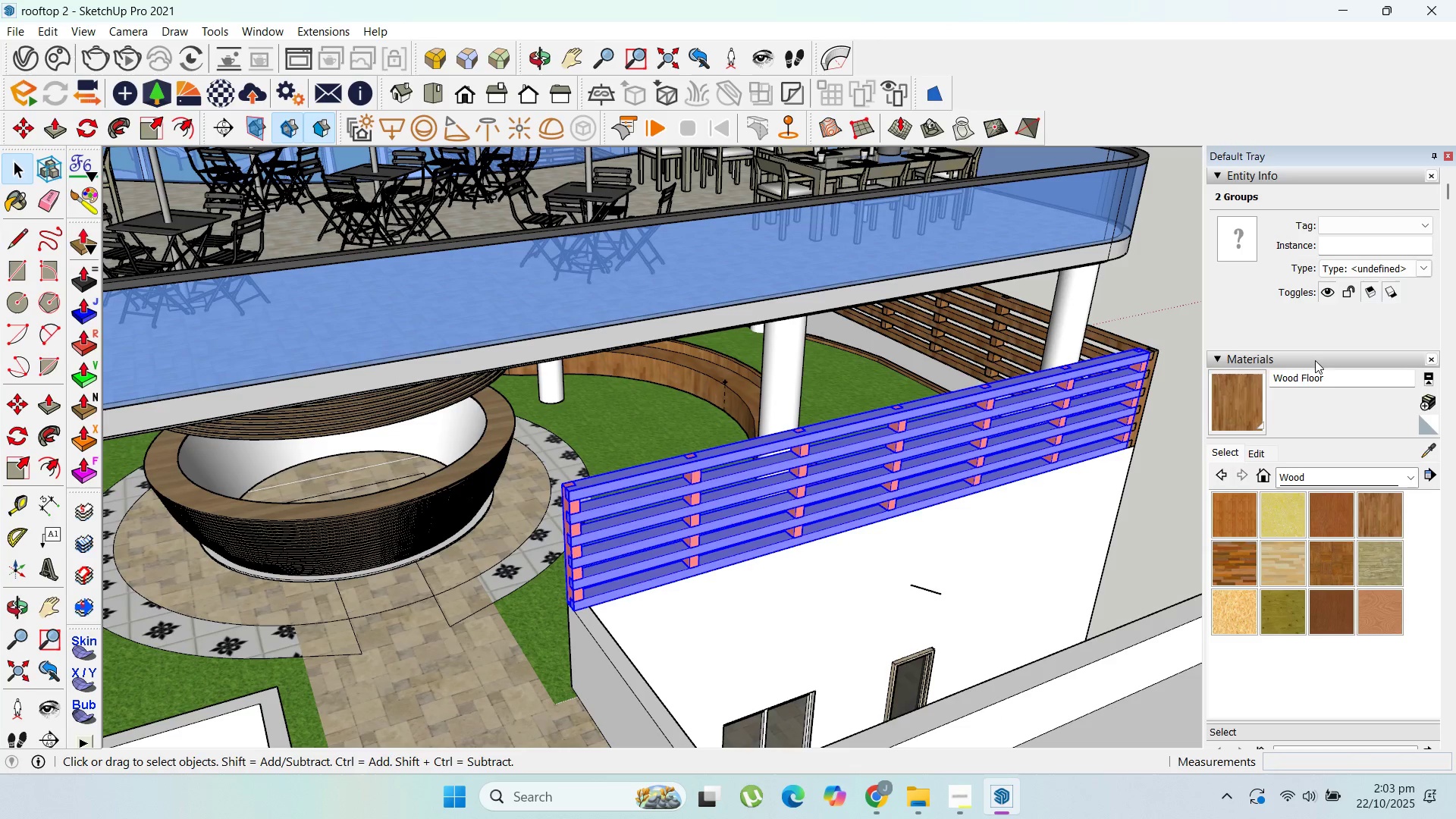 
left_click([1228, 398])
 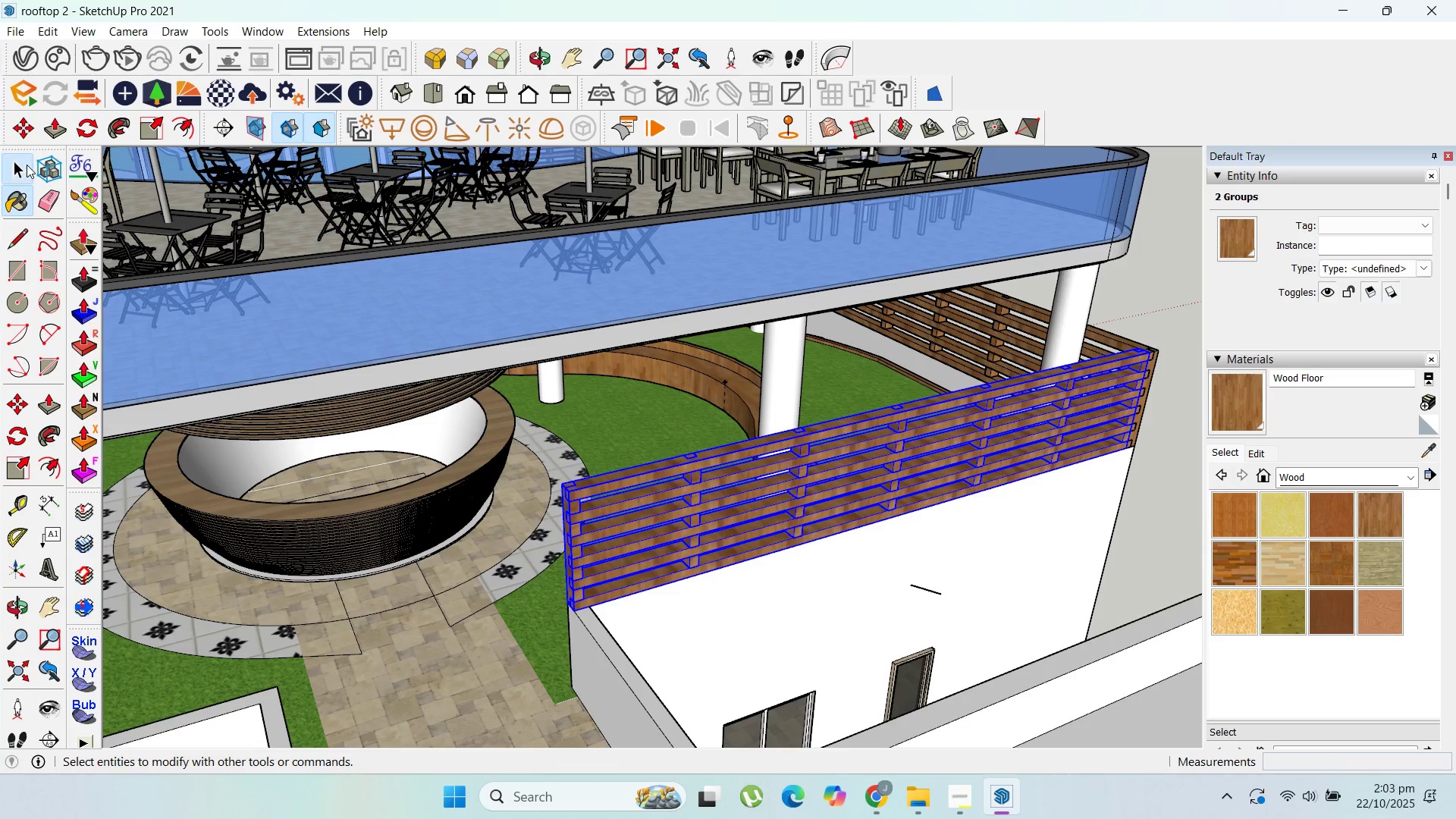 
right_click([683, 460])
 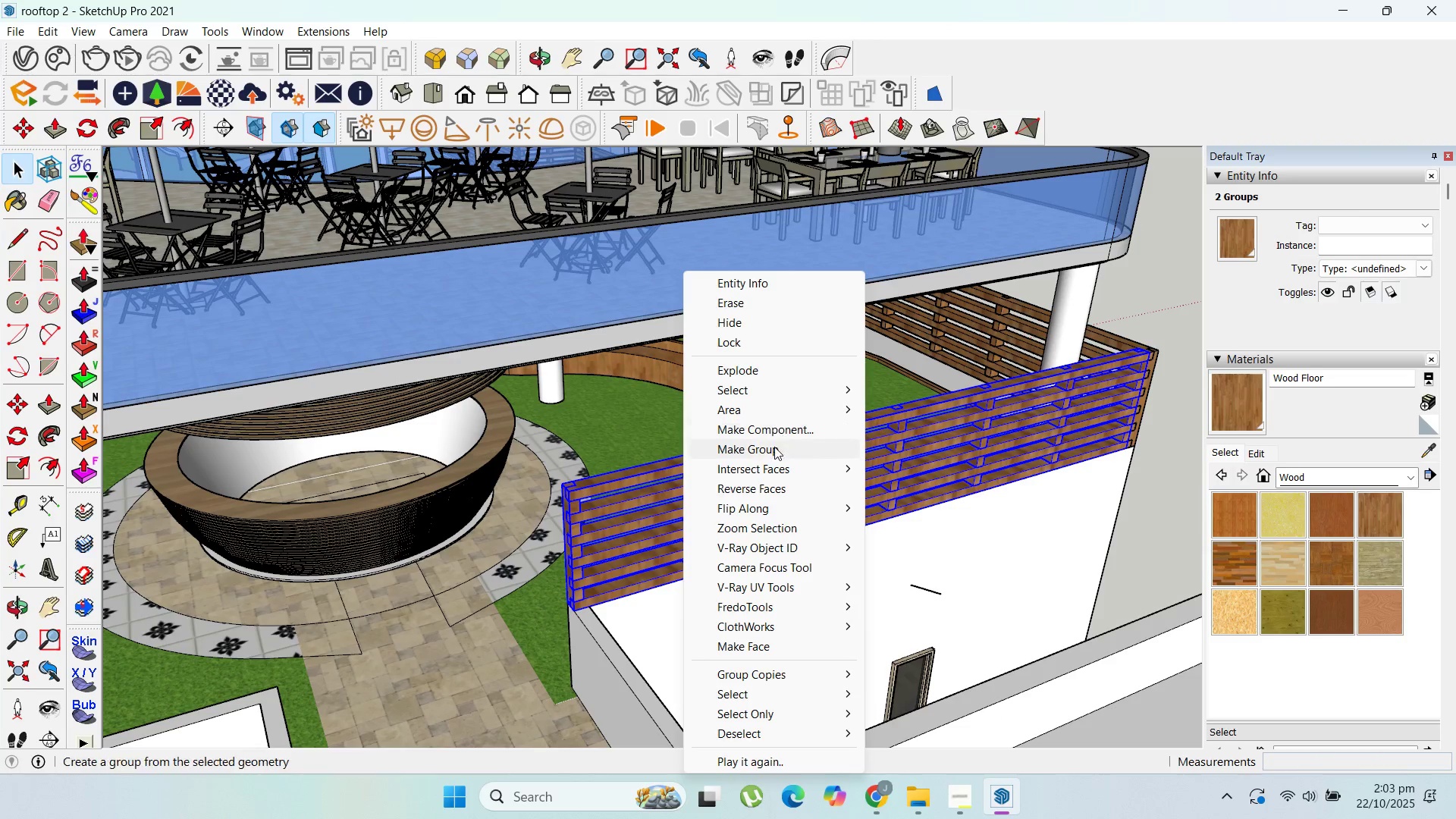 
left_click([774, 447])
 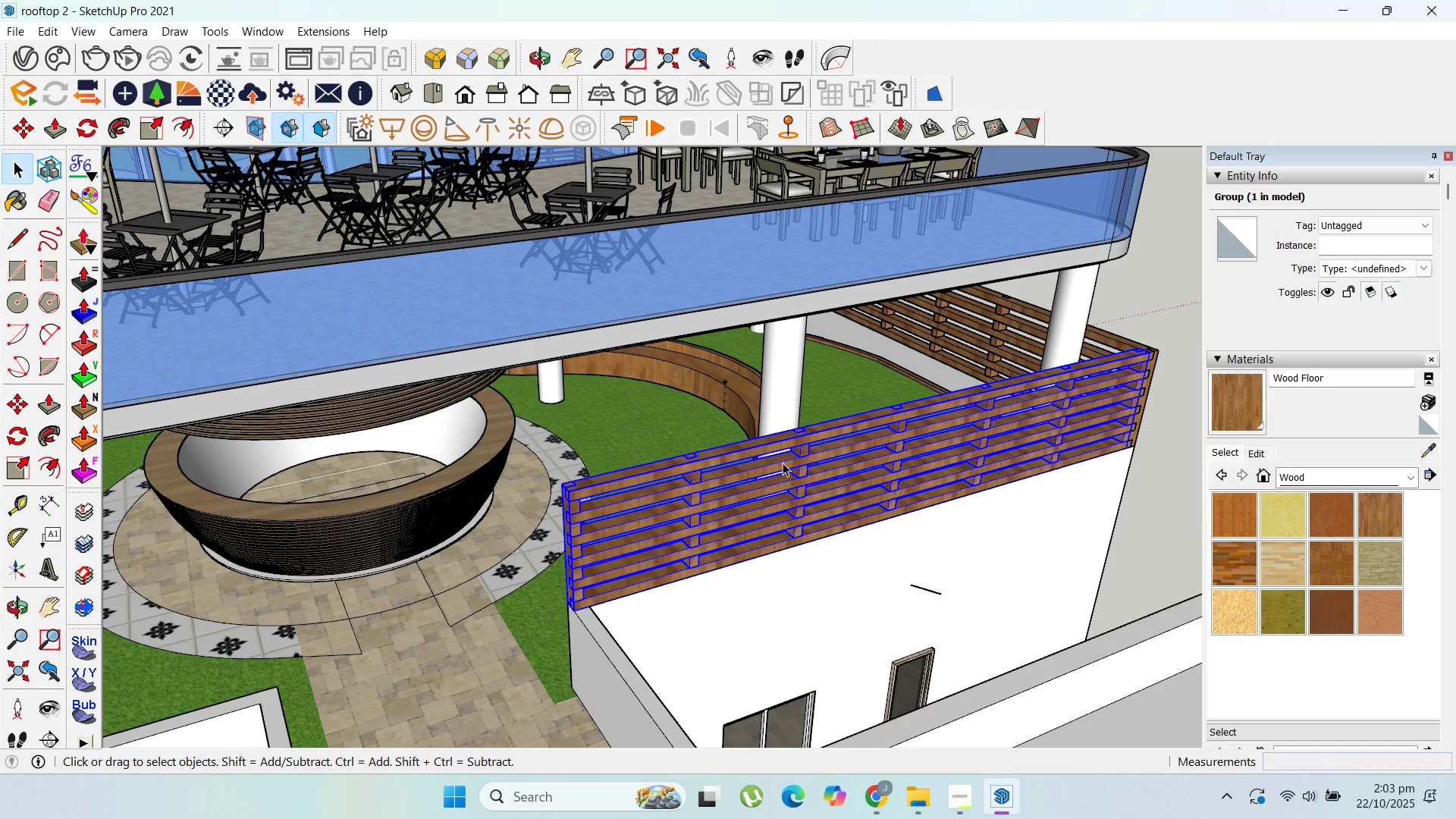 
scroll: coordinate [978, 469], scroll_direction: up, amount: 1.0
 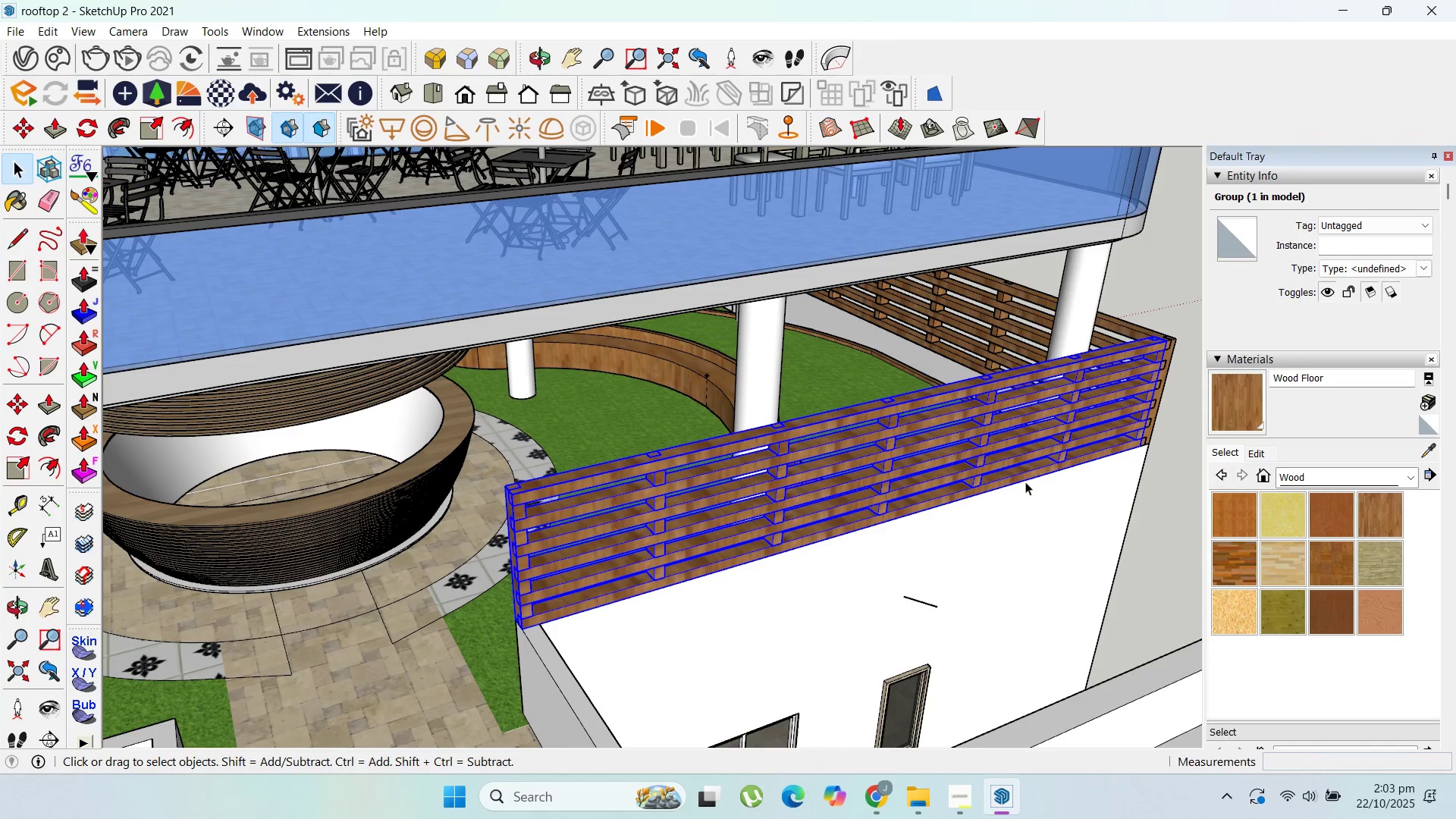 
key(M)
 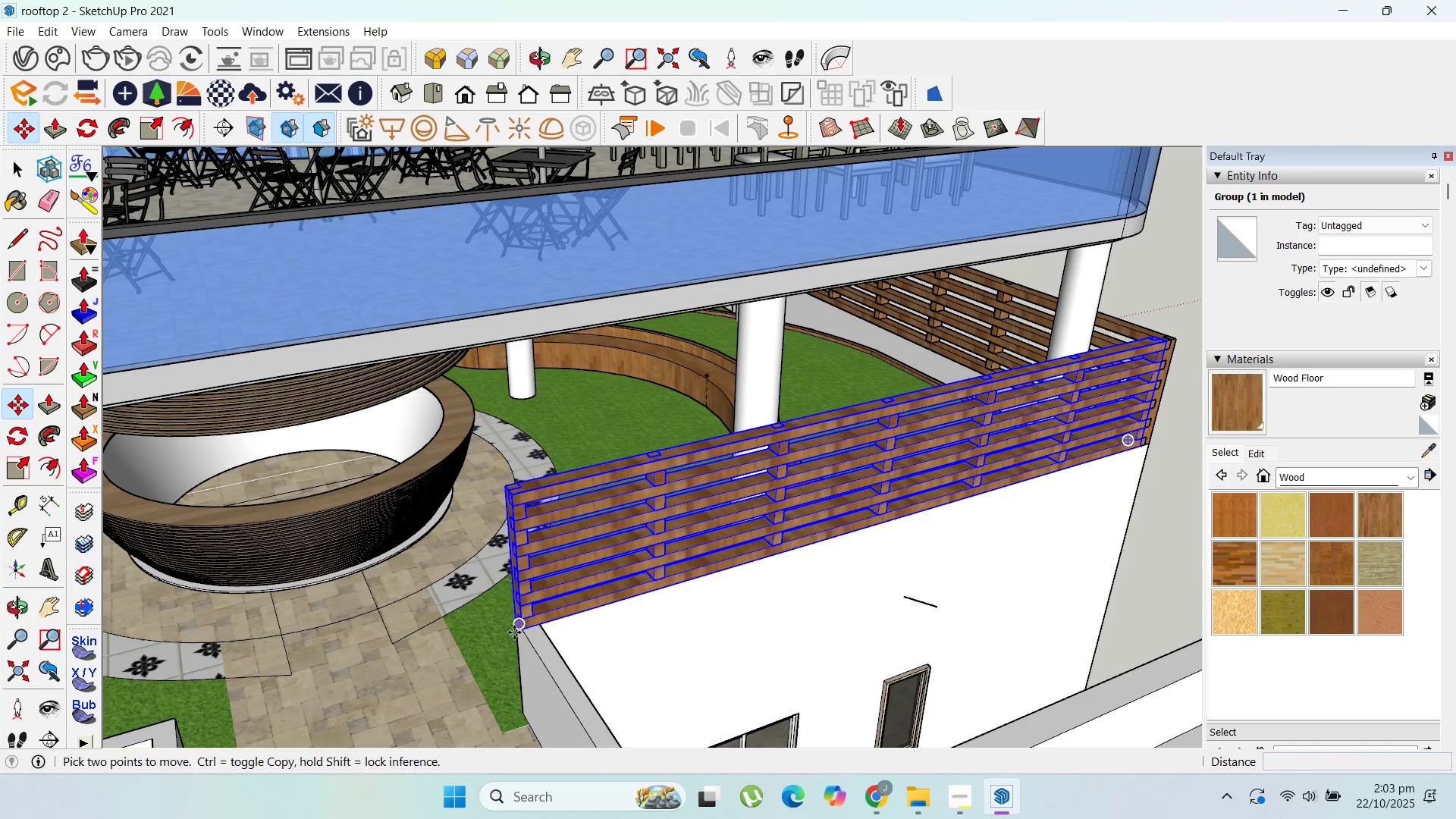 
key(Control+ControlLeft)
 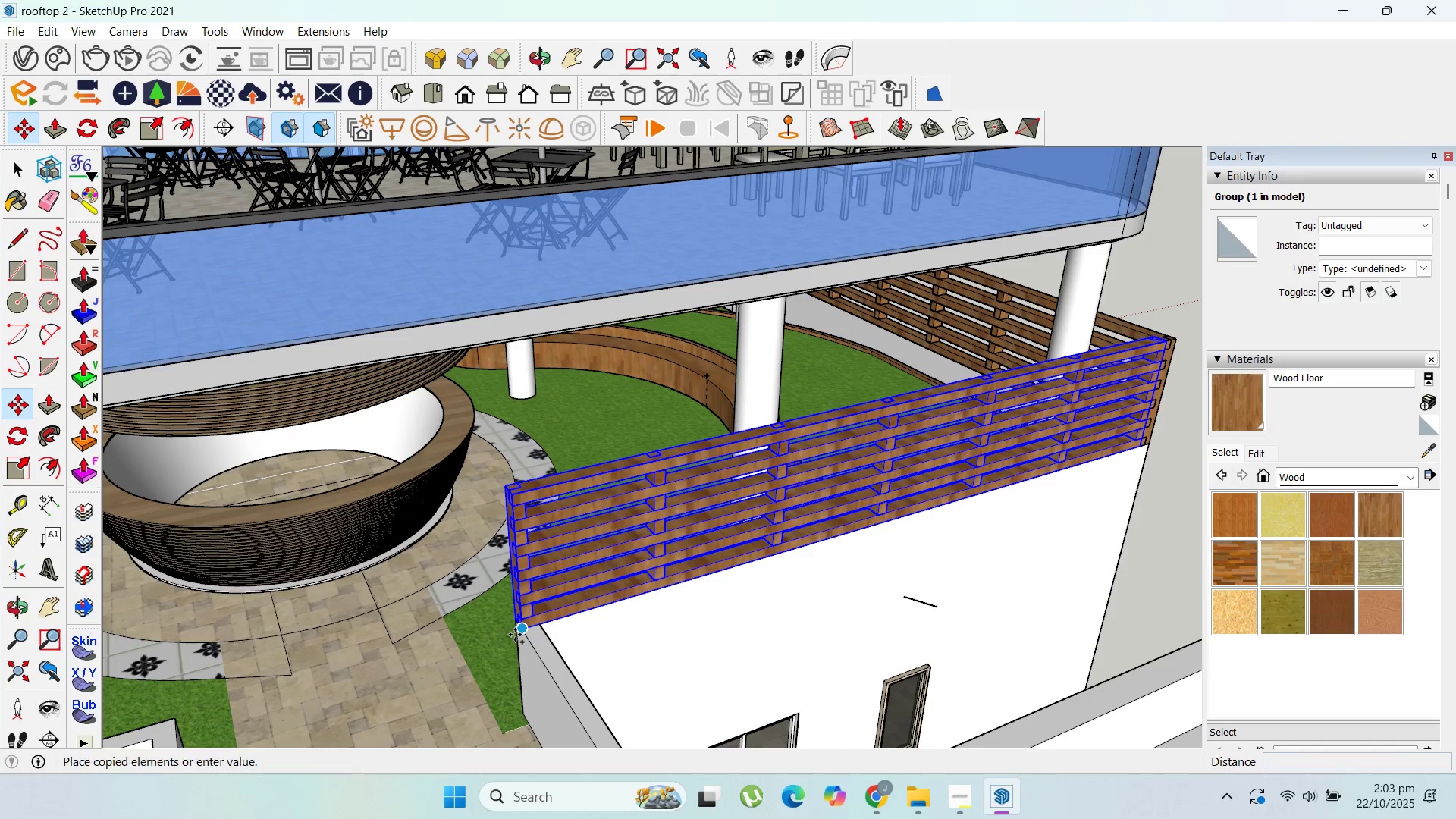 
left_click([515, 635])
 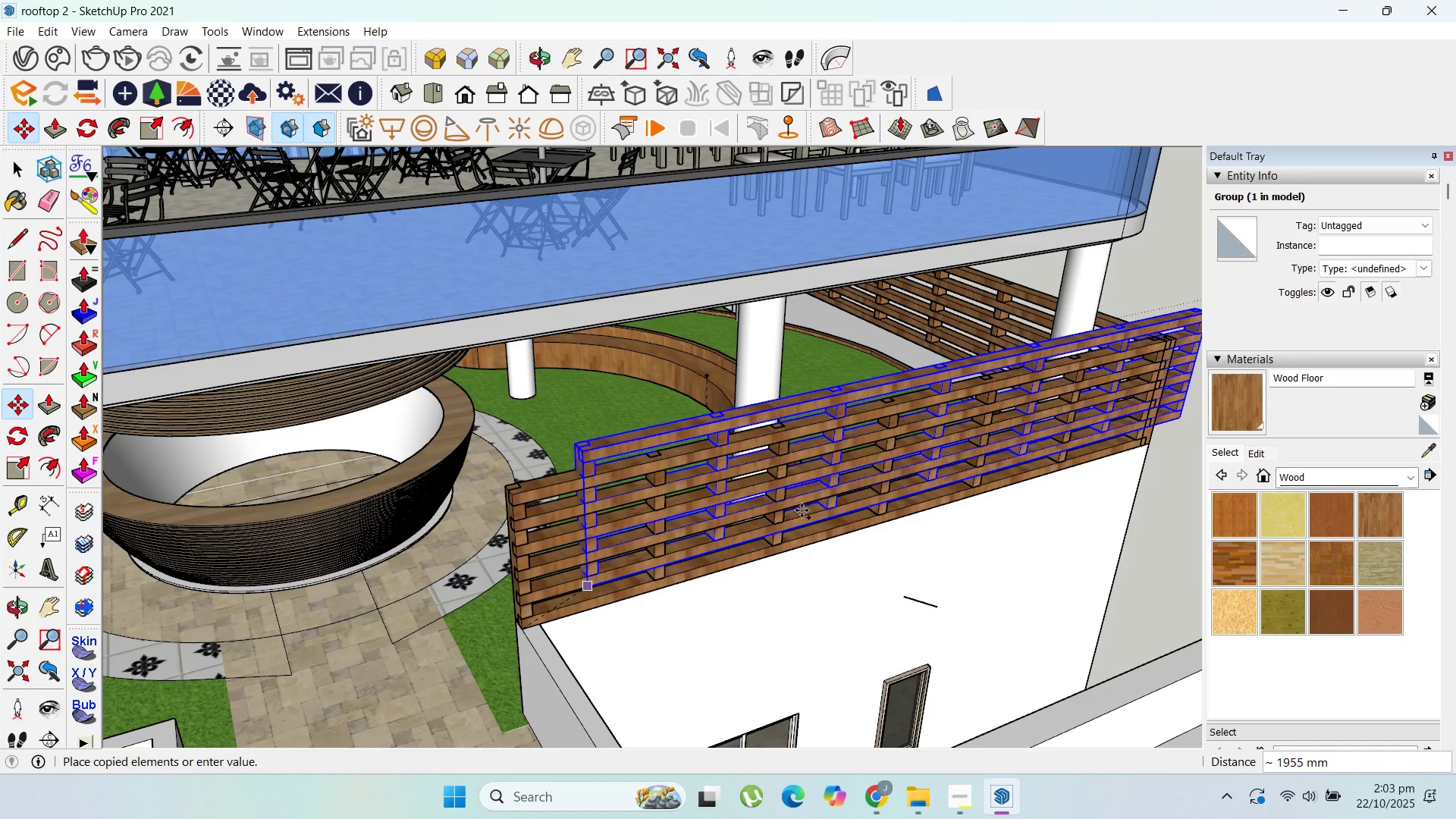 
scroll: coordinate [899, 470], scroll_direction: down, amount: 24.0
 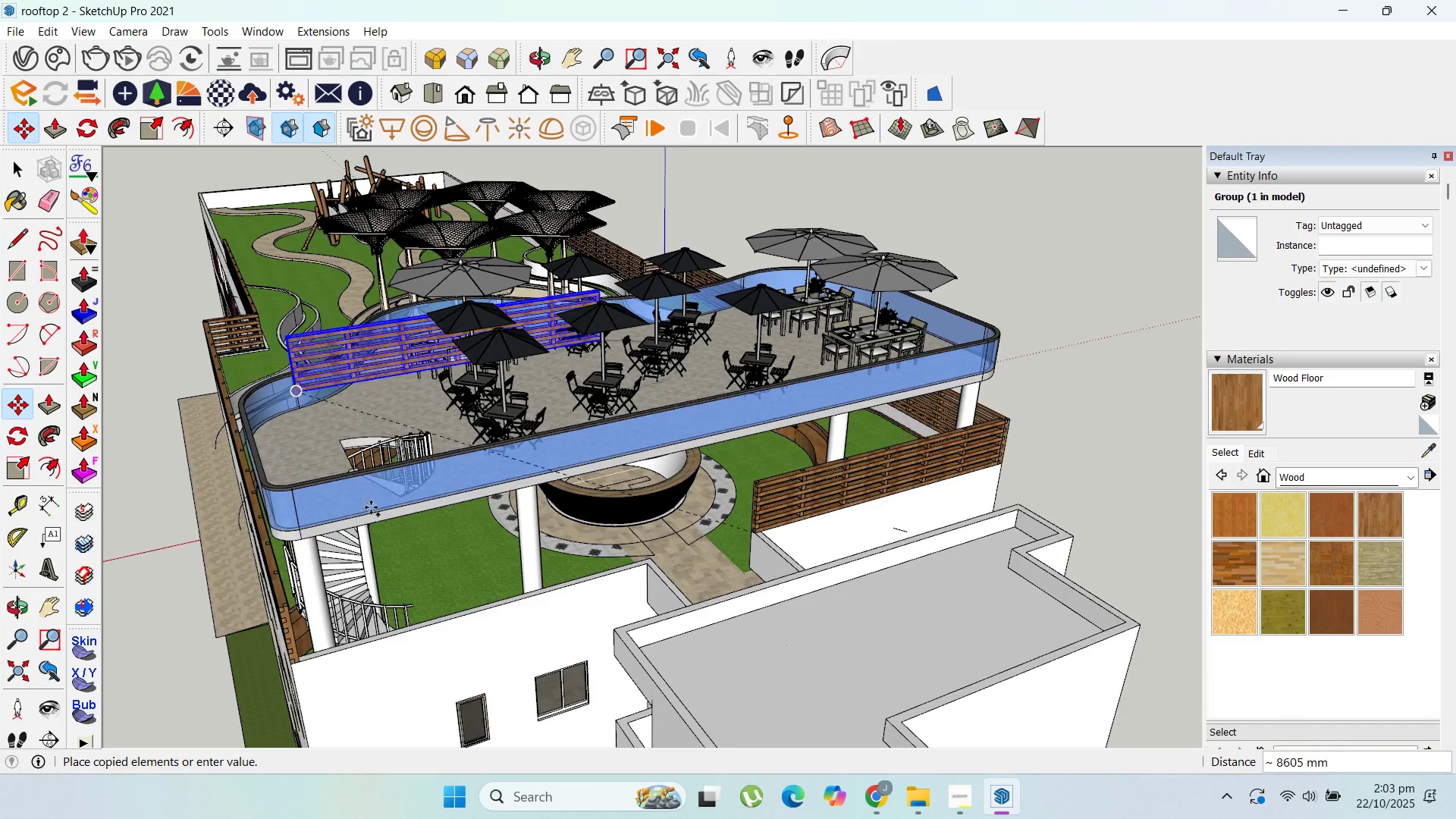 
scroll: coordinate [303, 662], scroll_direction: up, amount: 3.0
 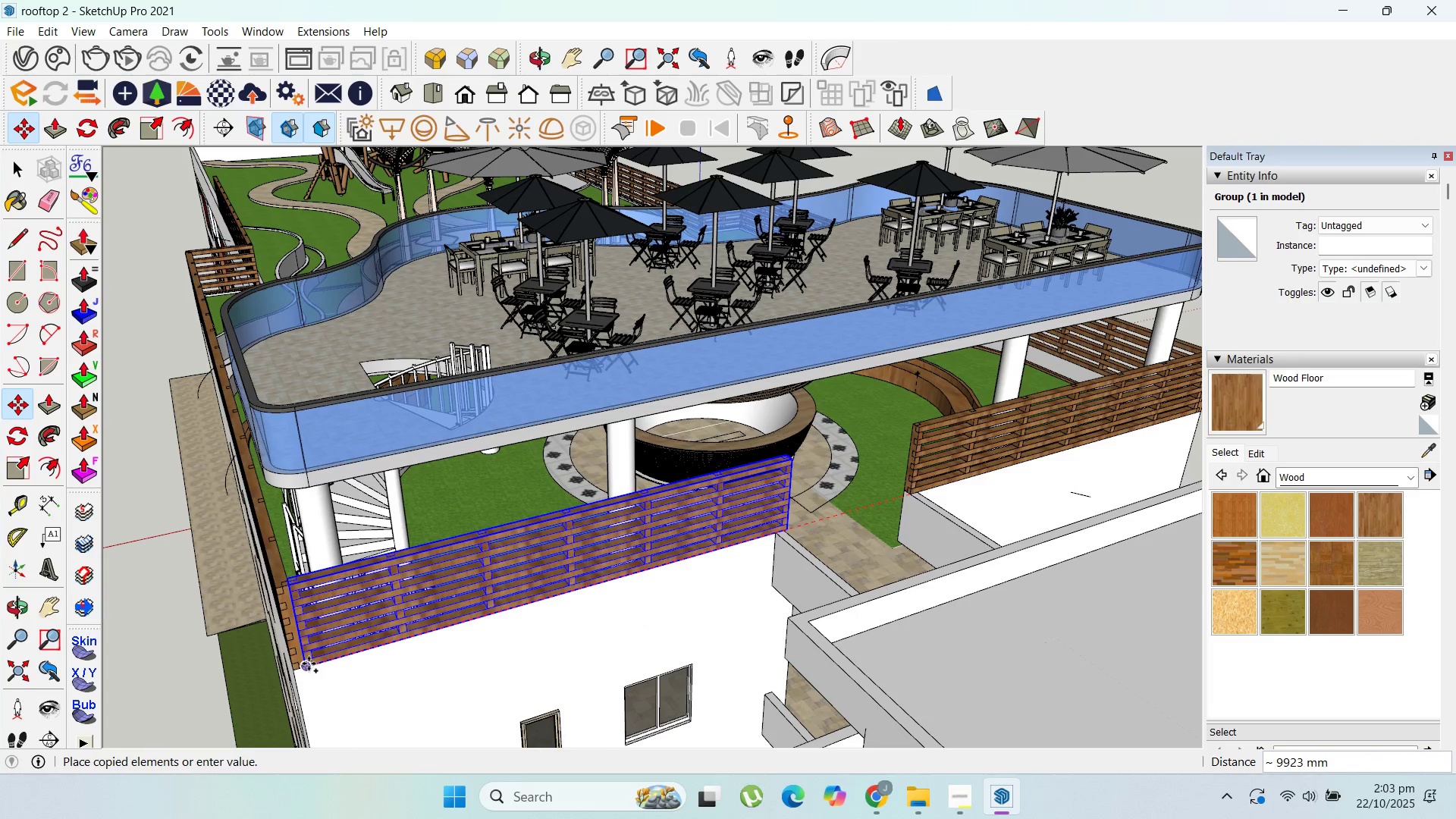 
left_click([309, 664])
 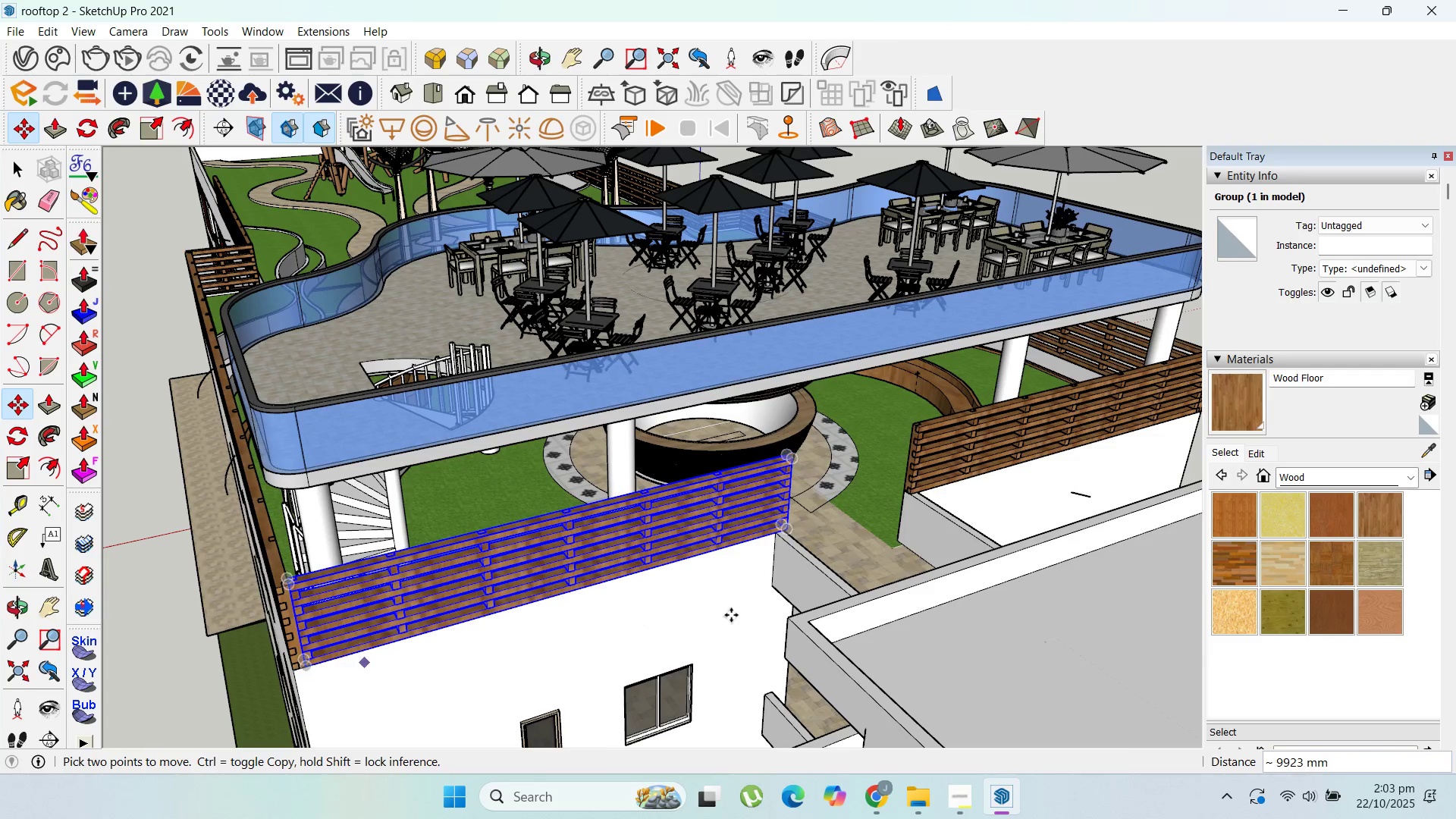 
scroll: coordinate [620, 539], scroll_direction: up, amount: 9.0
 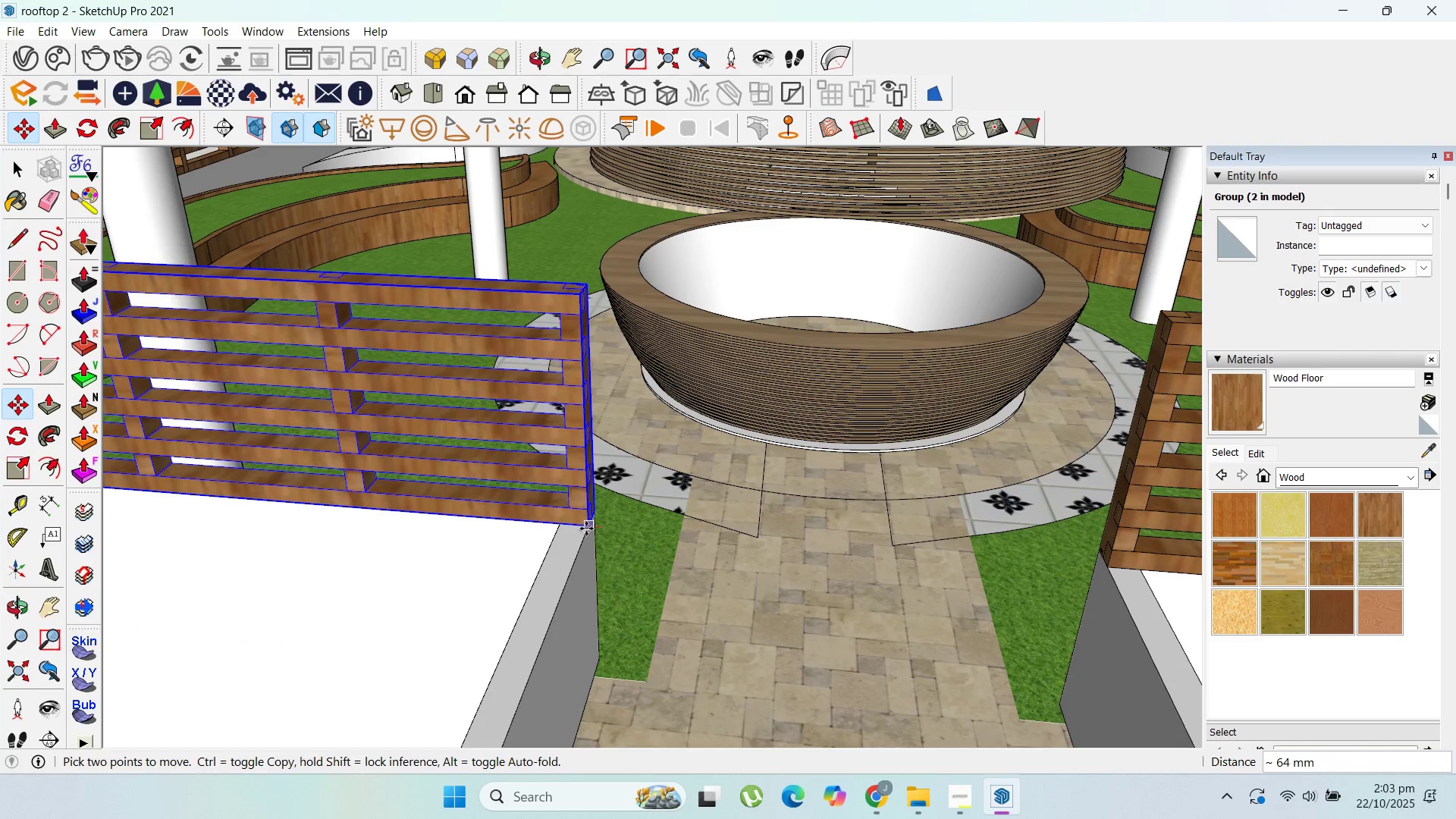 
left_click([586, 529])
 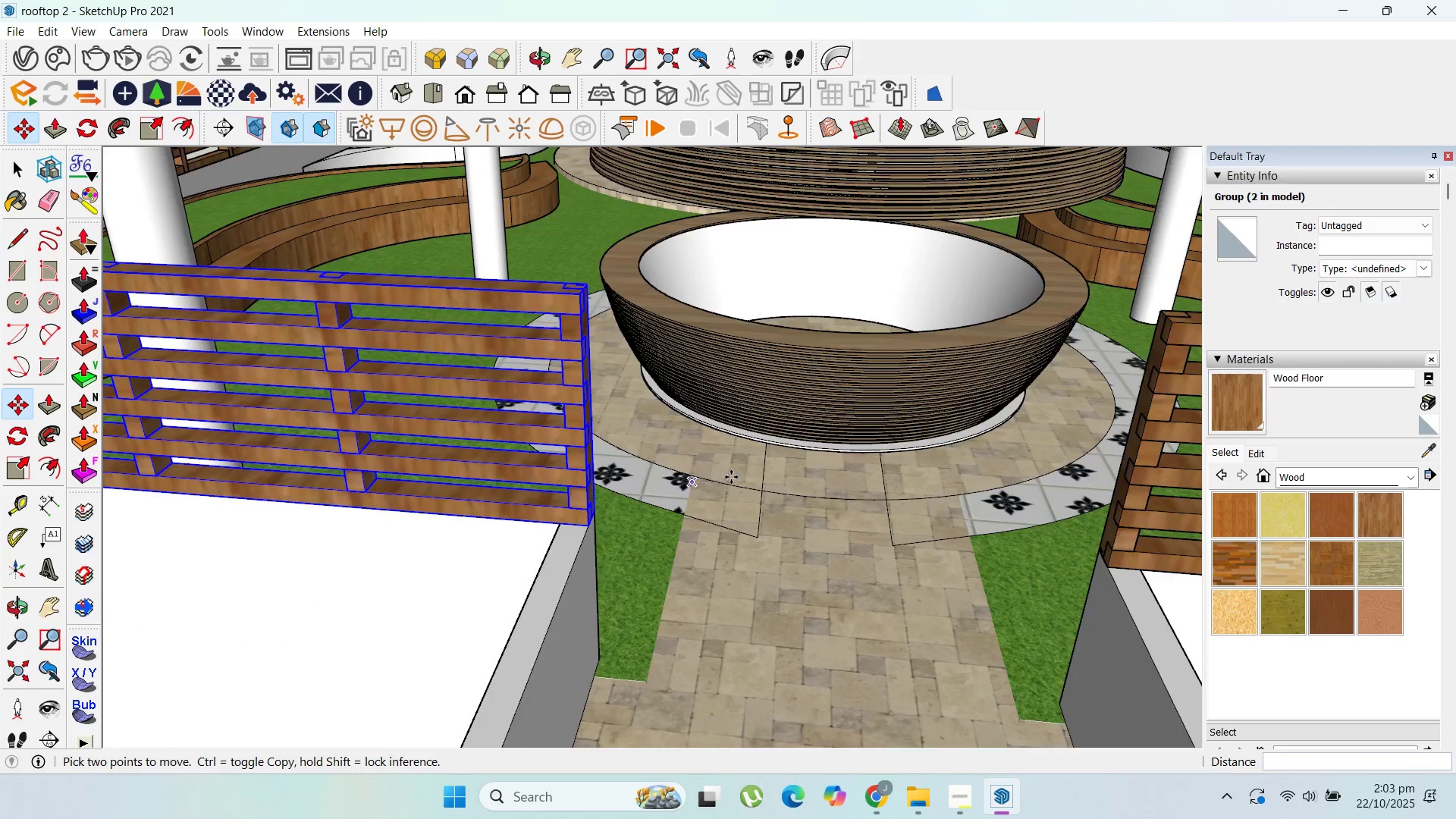 
scroll: coordinate [796, 586], scroll_direction: down, amount: 13.0
 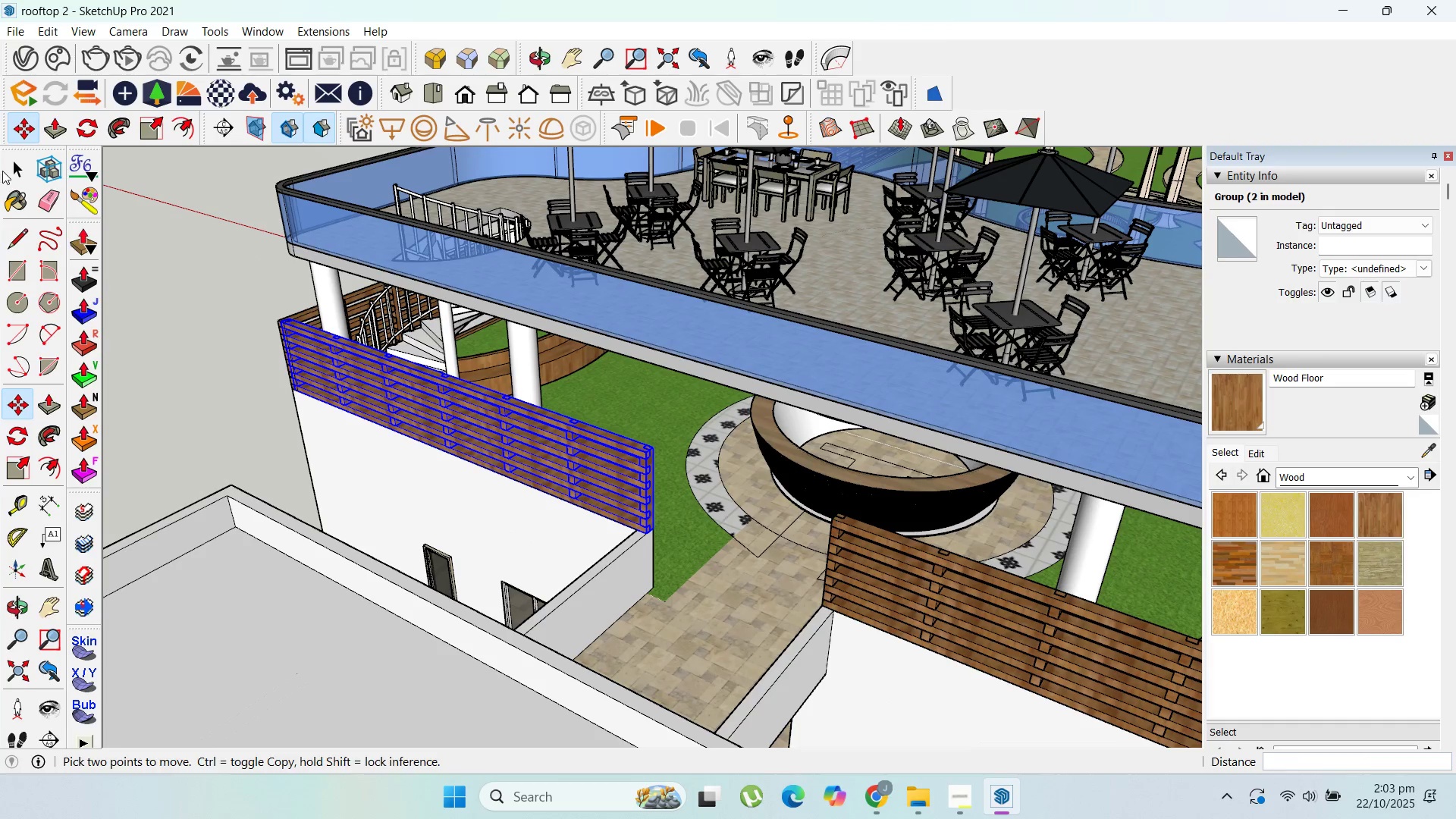 
left_click([14, 170])
 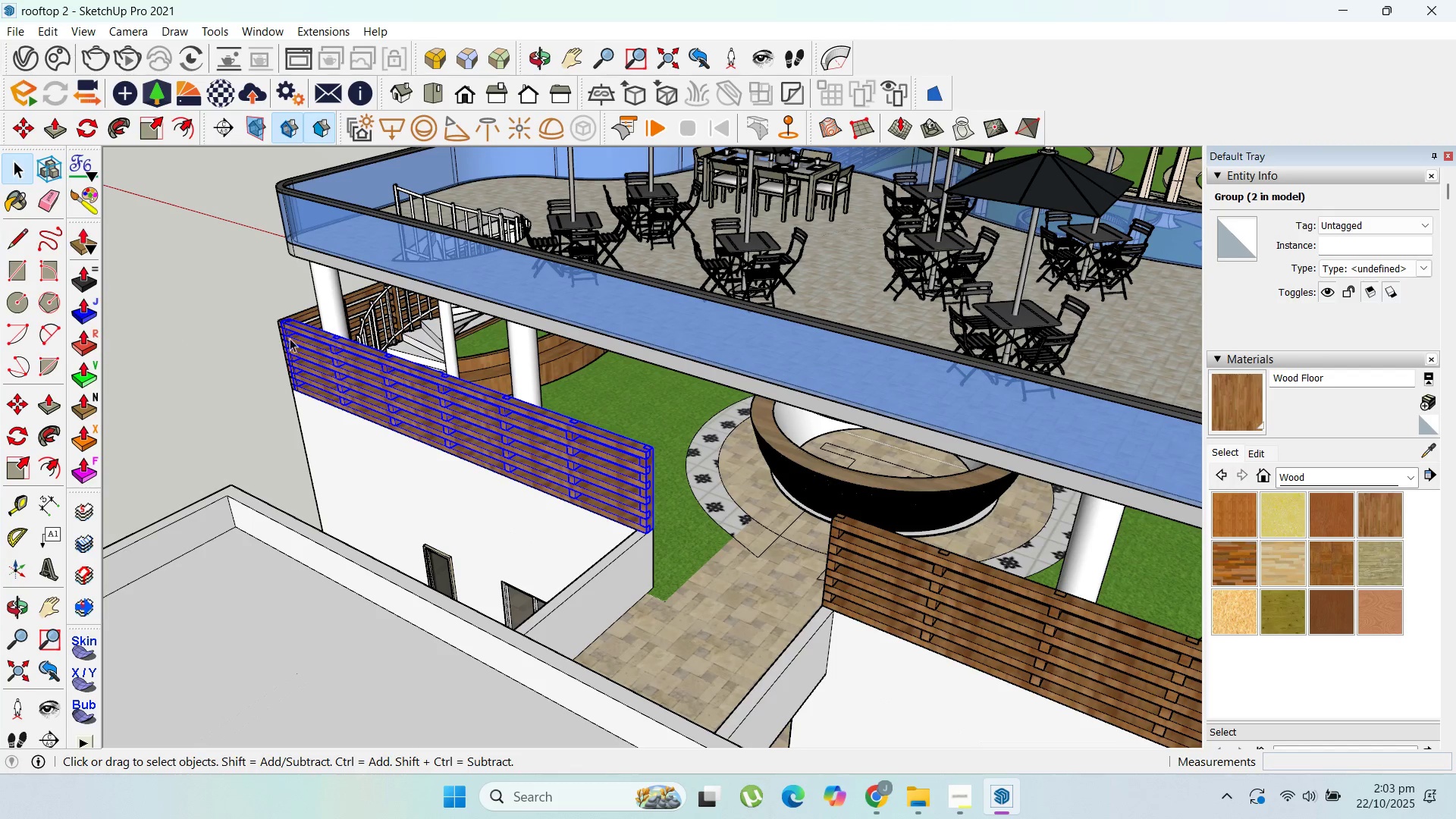 
scroll: coordinate [897, 605], scroll_direction: down, amount: 22.0
 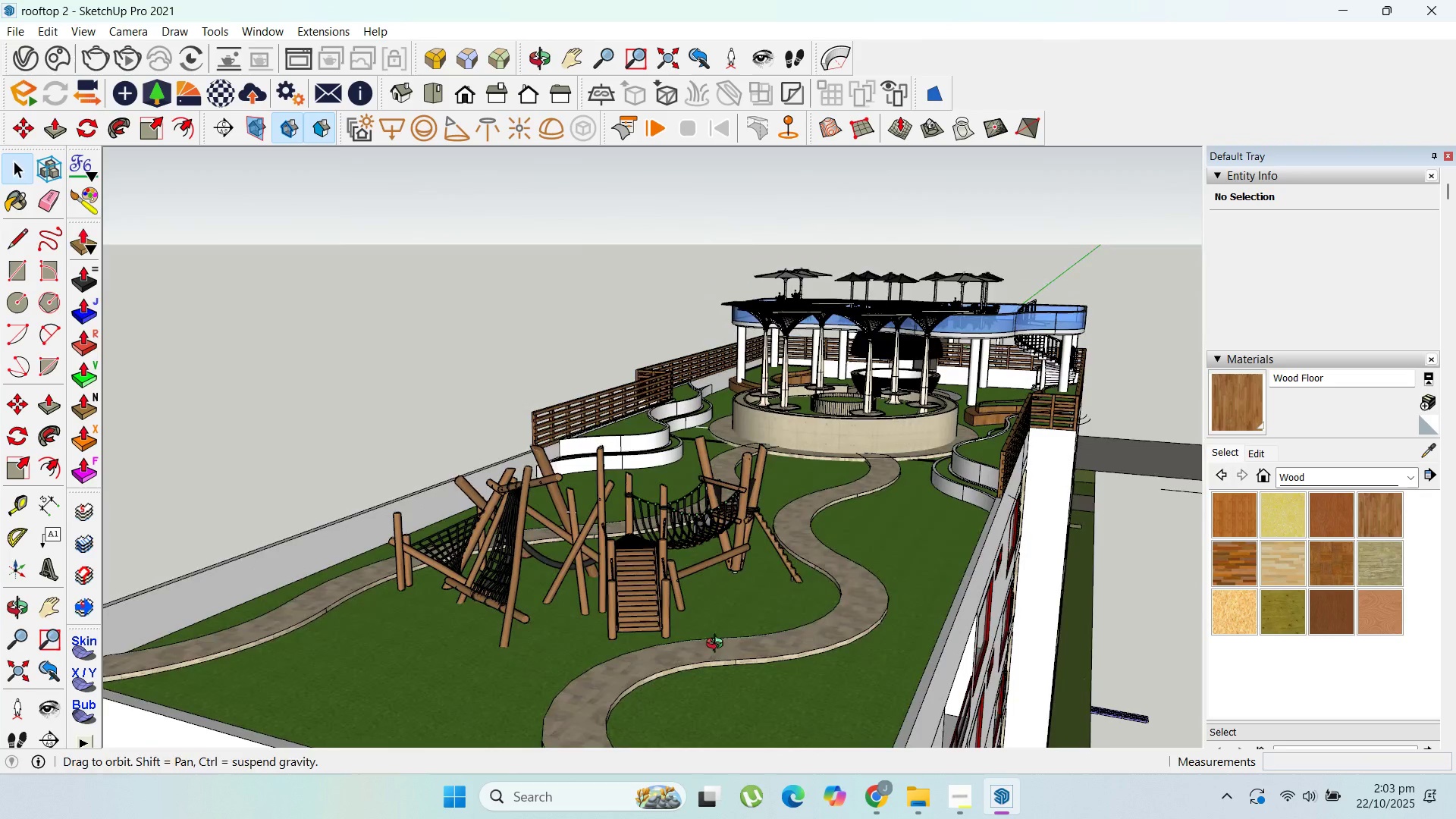 
scroll: coordinate [846, 551], scroll_direction: up, amount: 10.0
 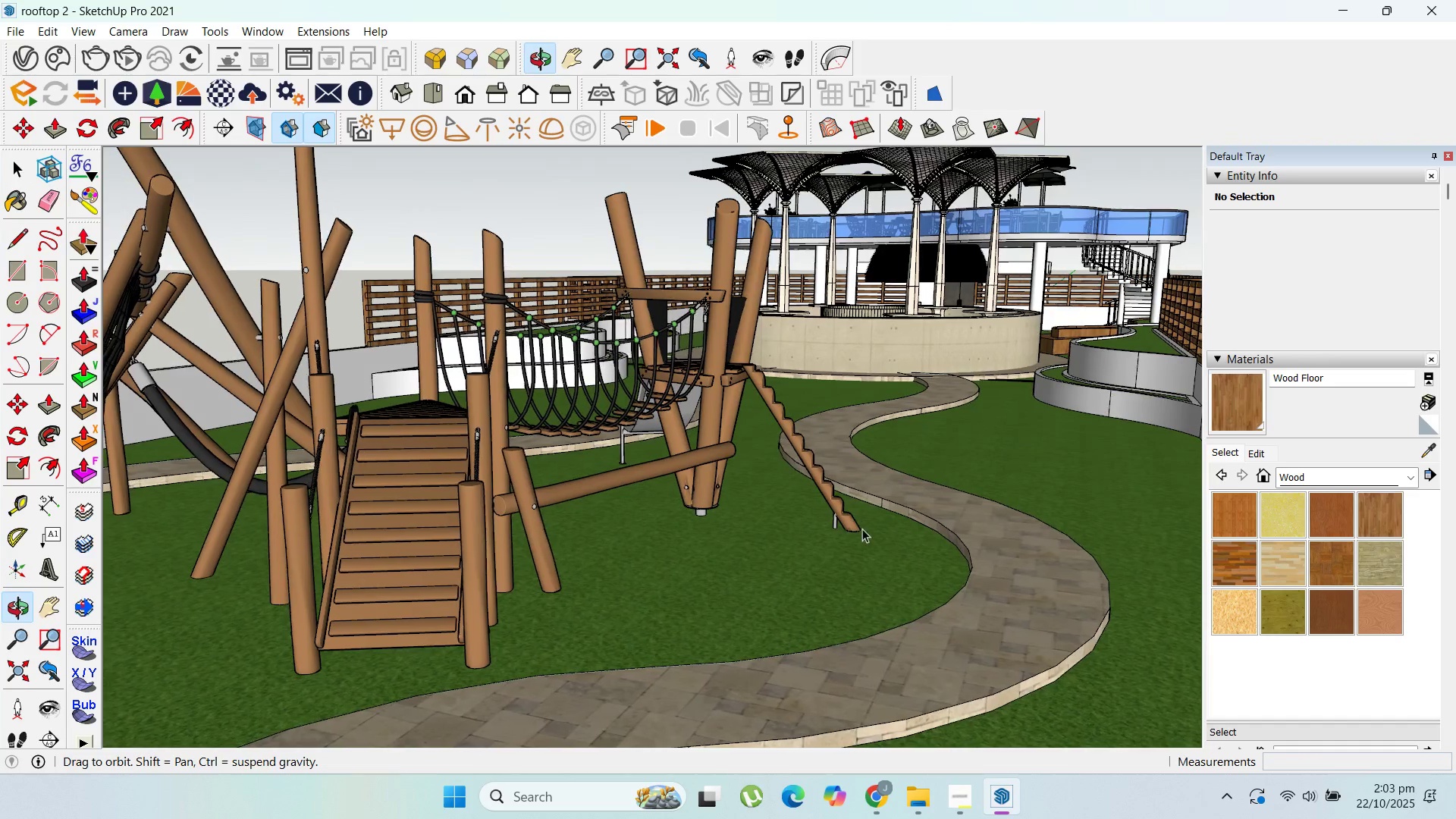 
scroll: coordinate [939, 397], scroll_direction: down, amount: 6.0
 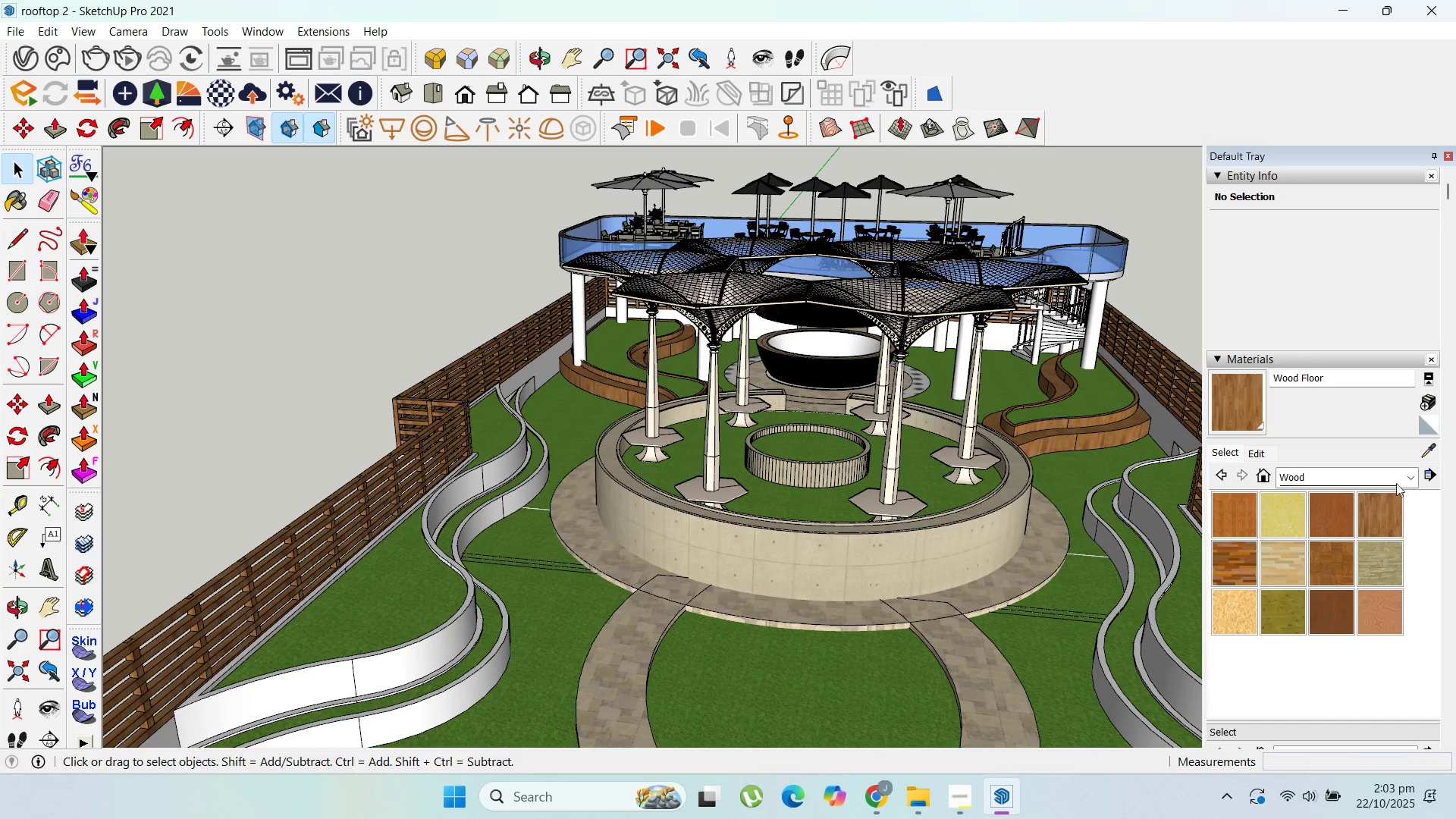 
left_click([1406, 473])
 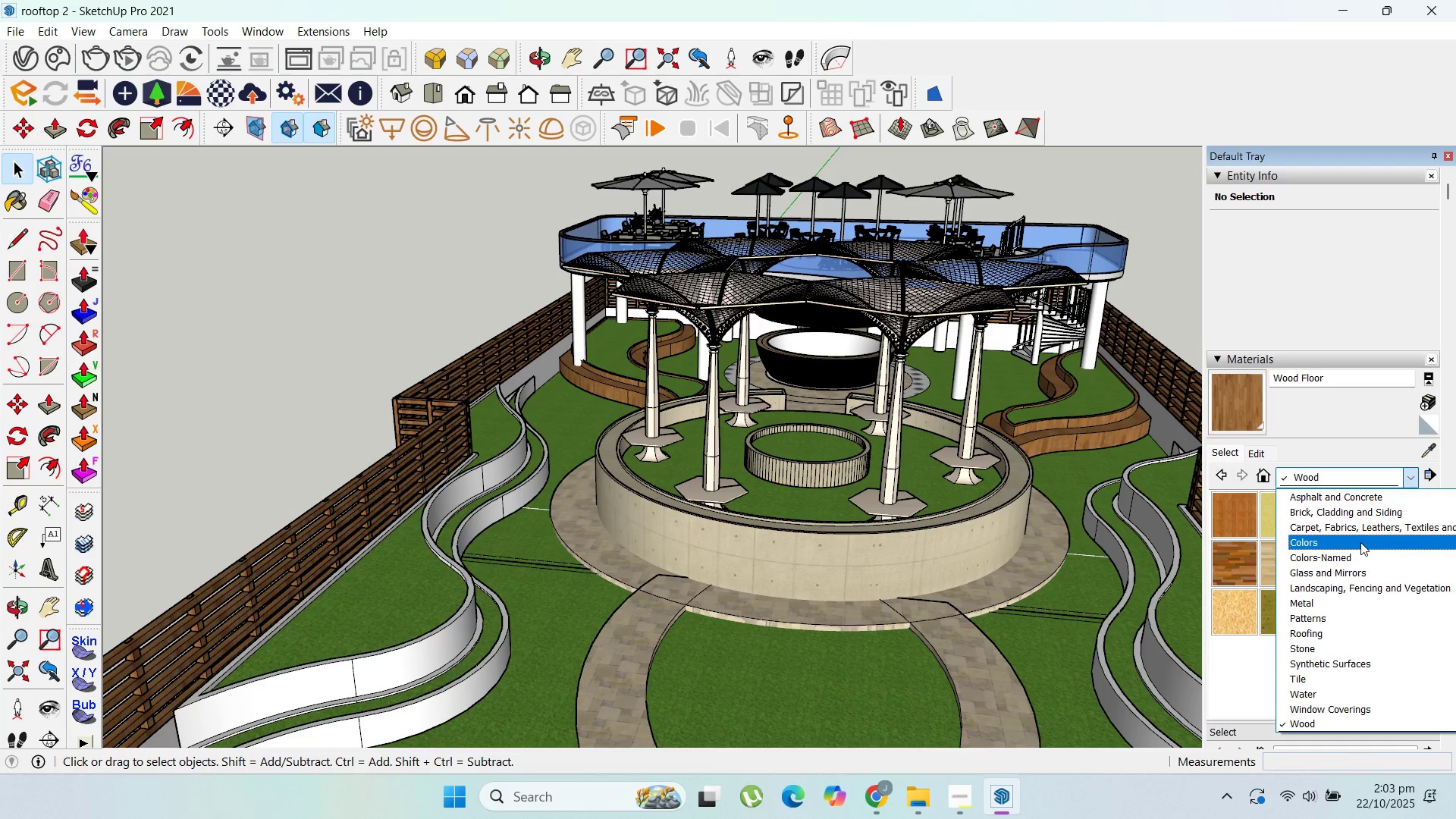 
left_click([1360, 542])
 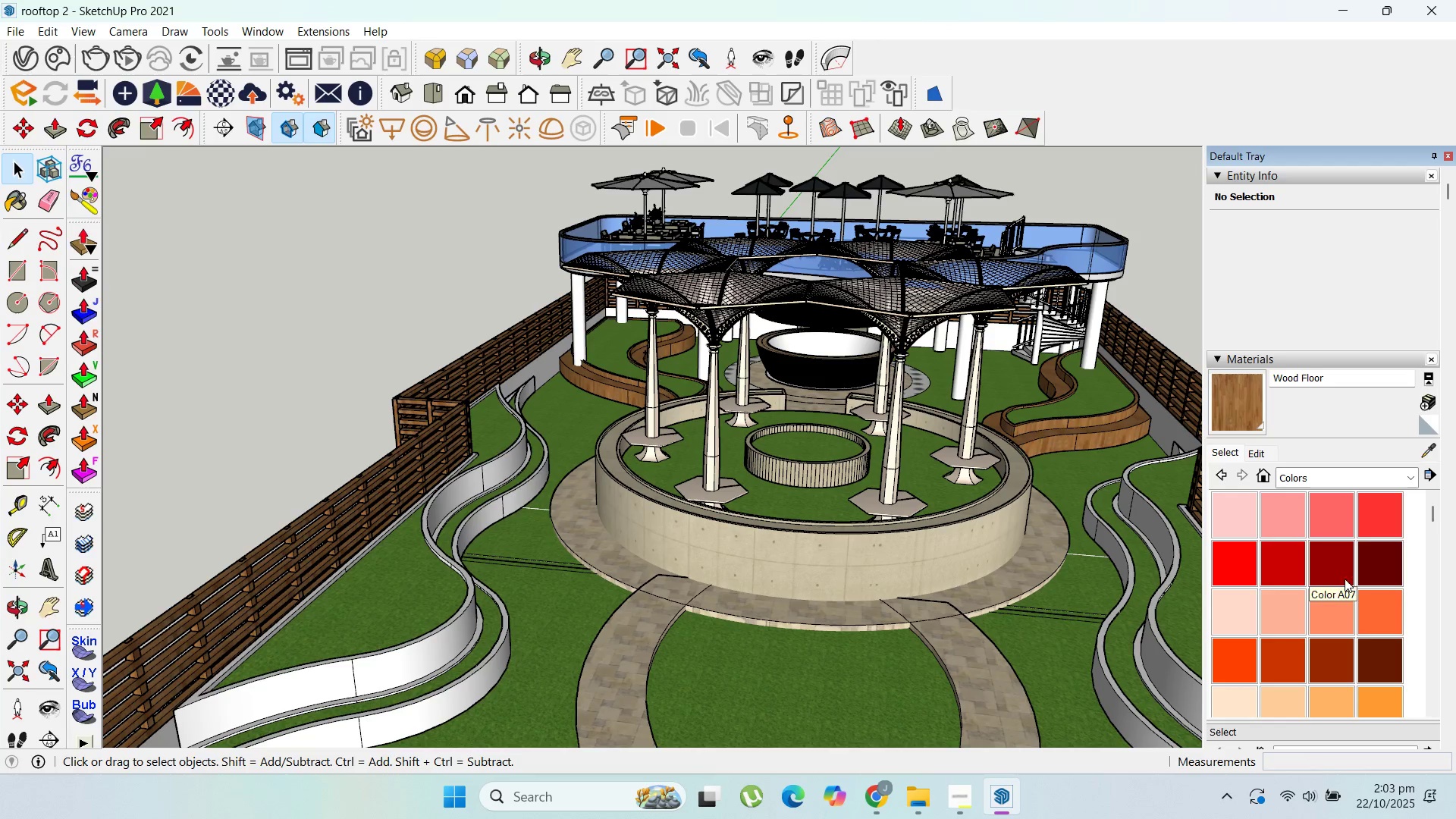 
scroll: coordinate [1351, 643], scroll_direction: down, amount: 12.0
 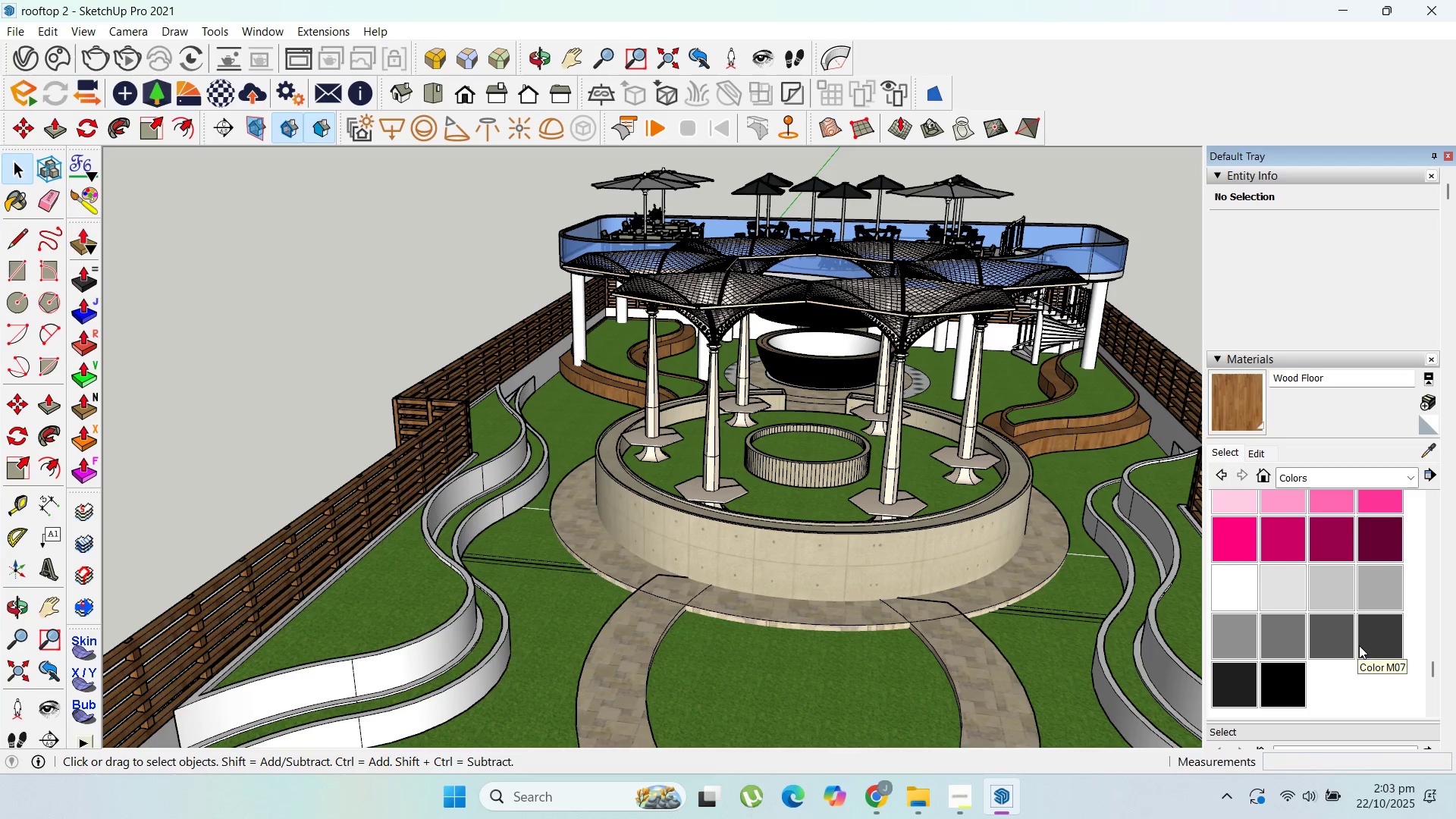 
left_click([1364, 645])
 